 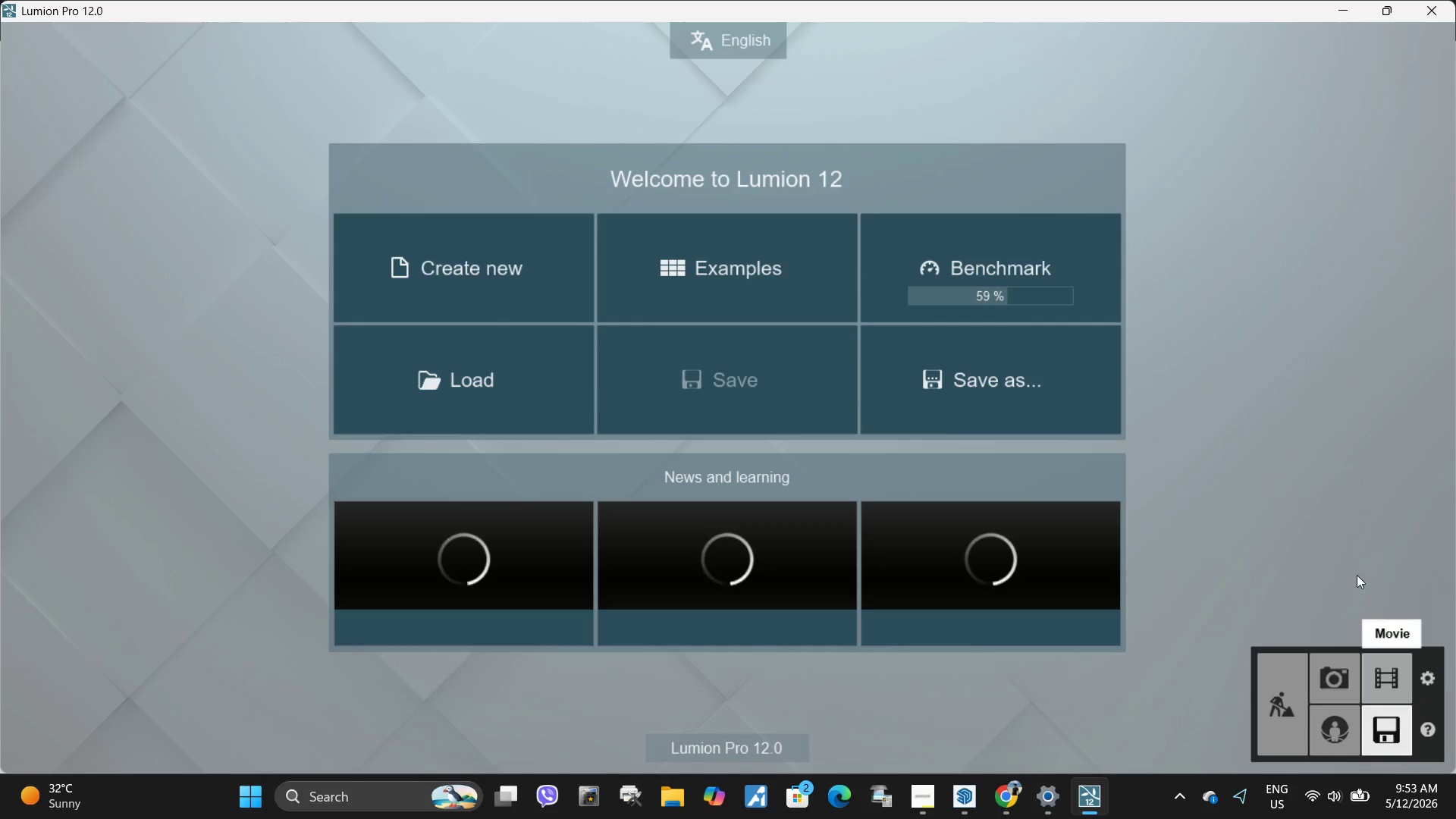 
left_click([1076, 414])
 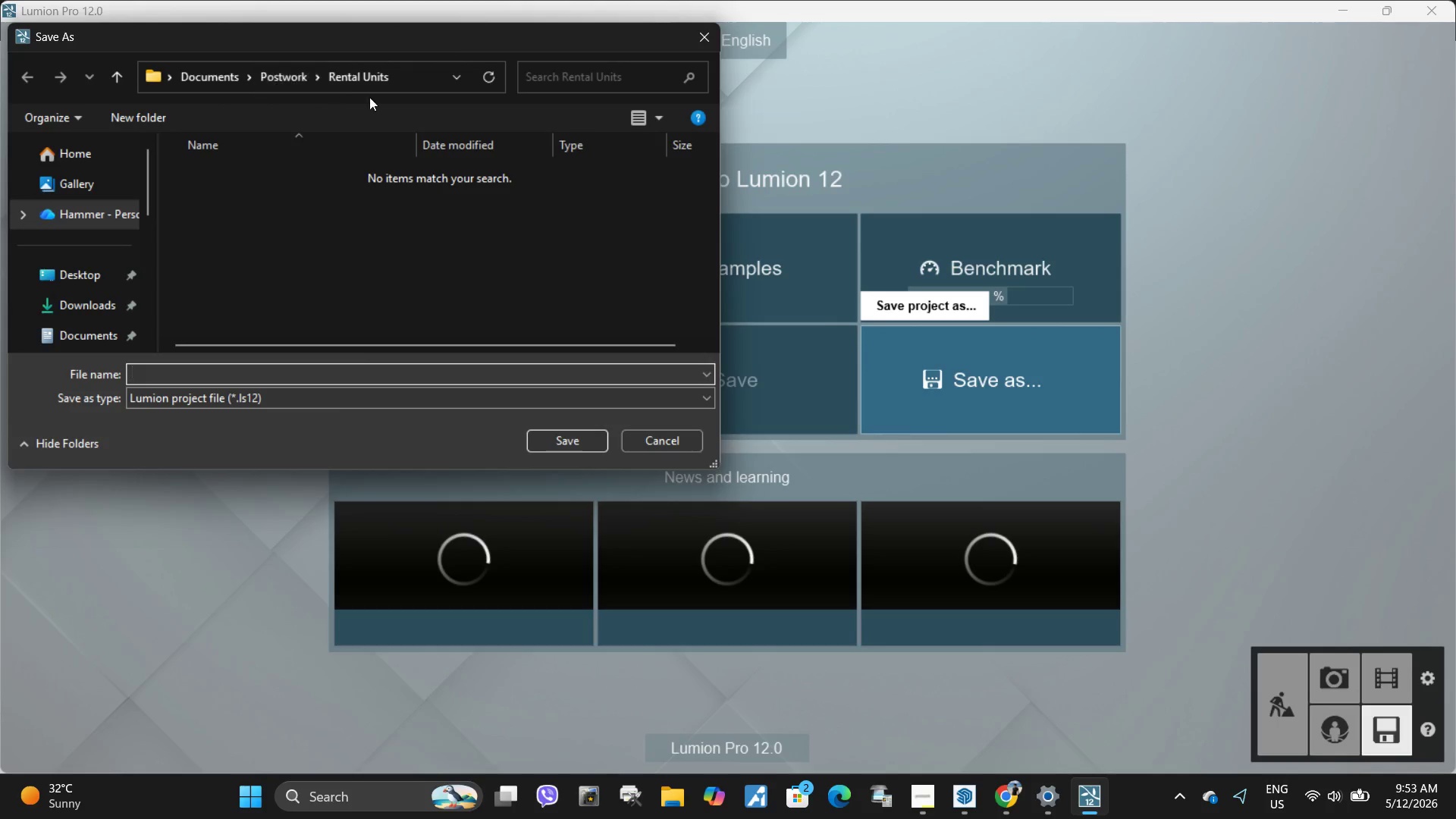 
left_click([316, 367])
 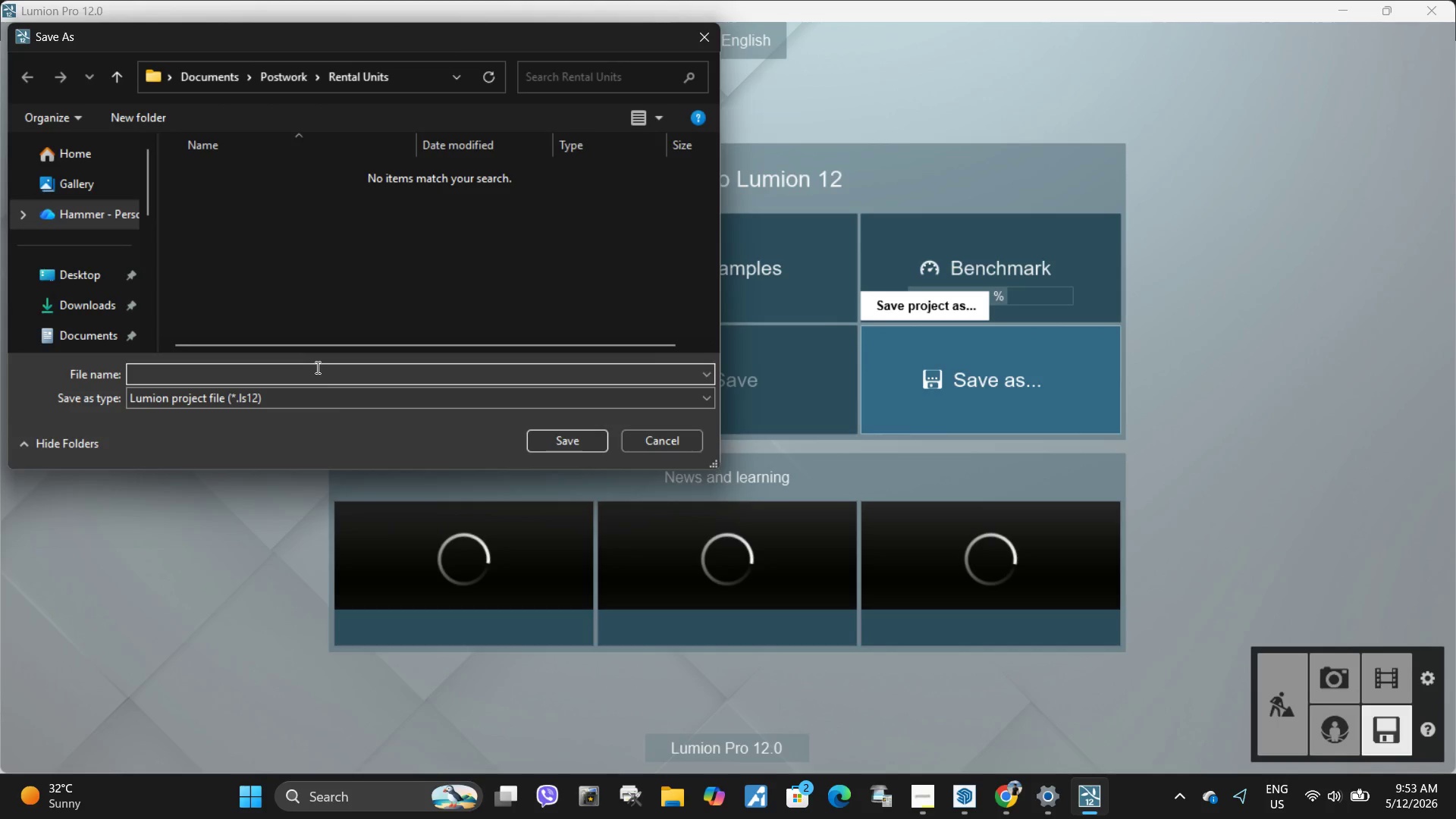 
left_click([327, 372])
 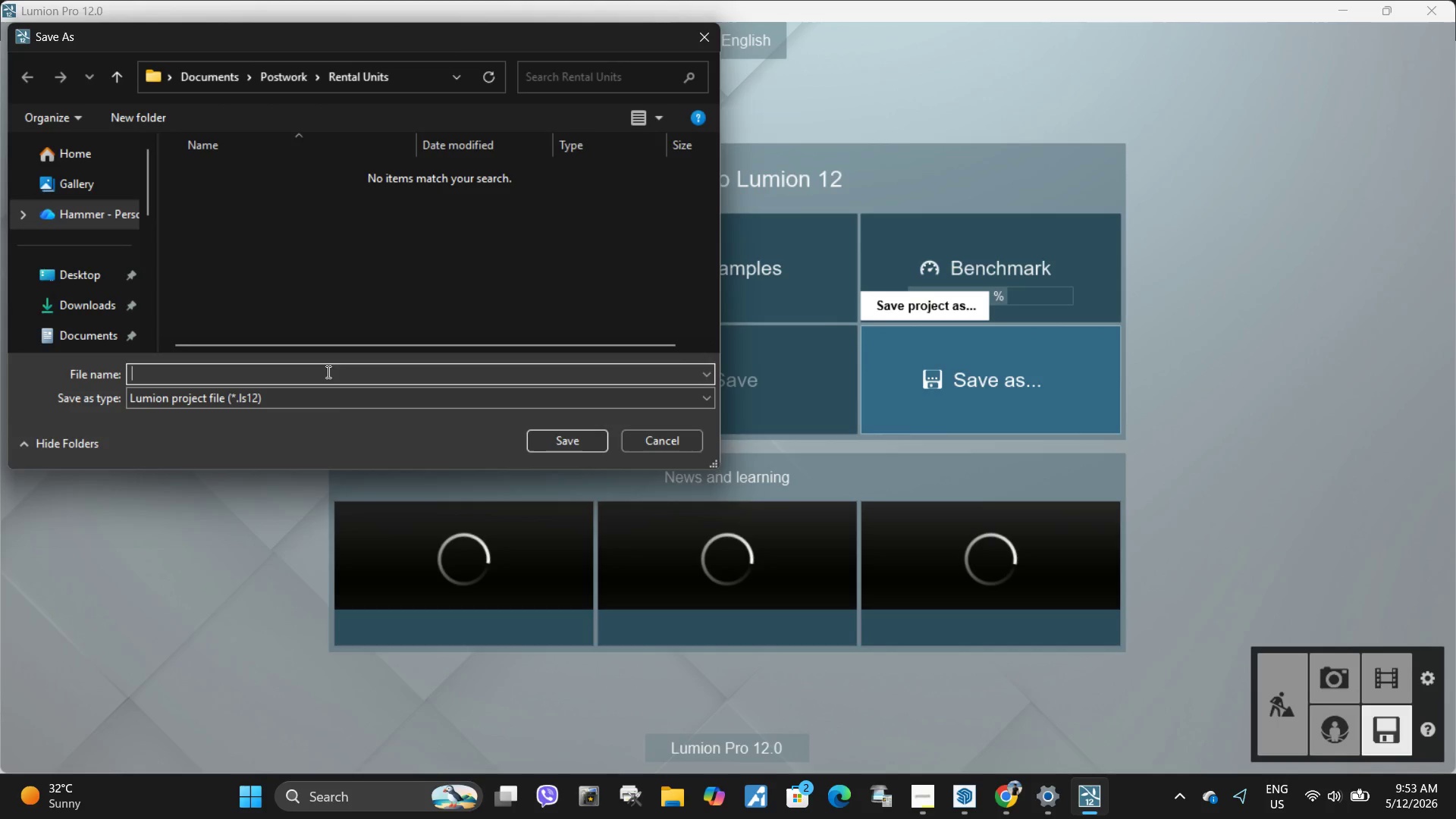 
type(re)
key(Backspace)
key(Backspace)
key(Backspace)
key(Backspace)
key(Backspace)
key(Backspace)
key(Backspace)
 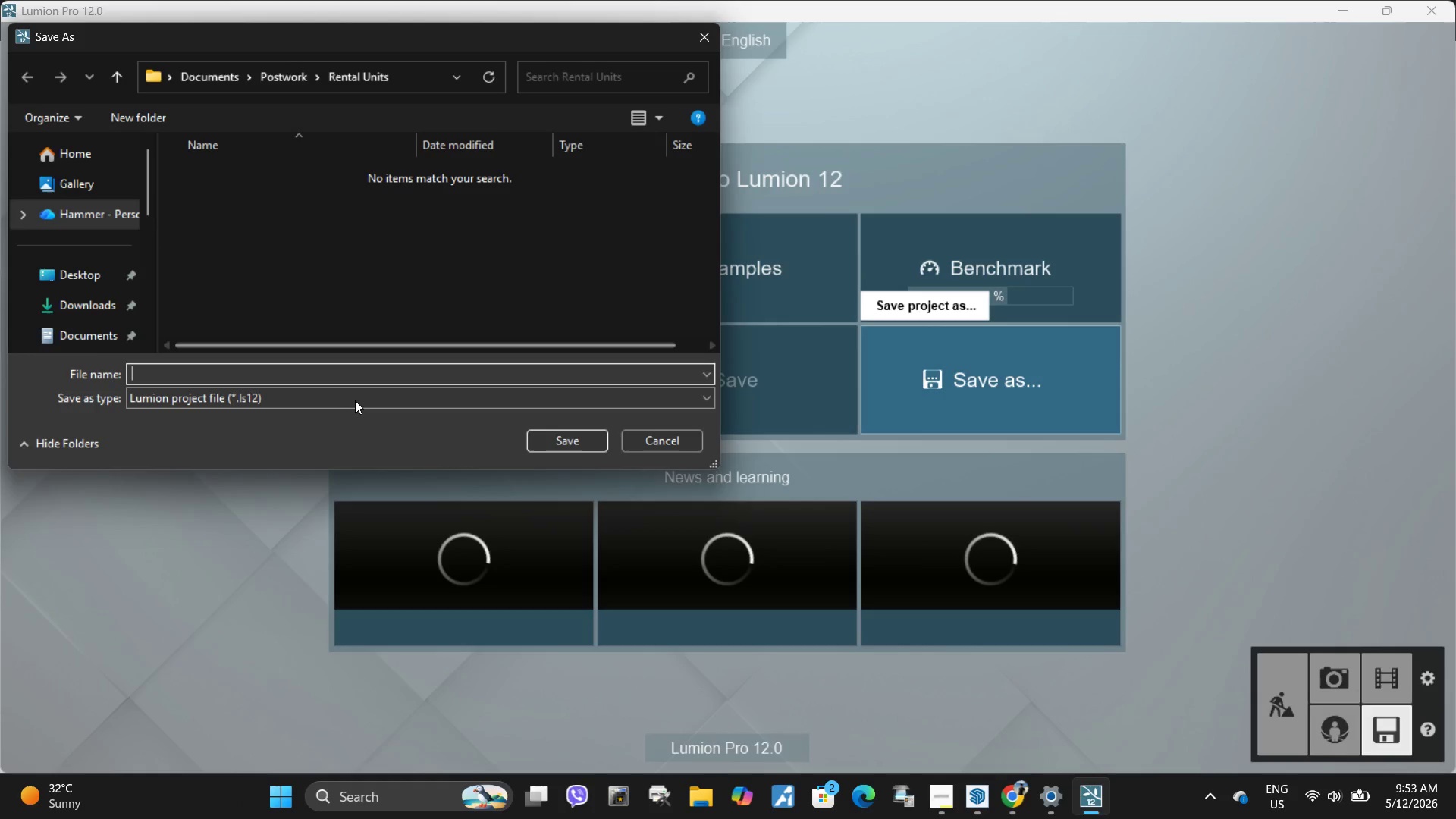 
type(c)
key(Backspace)
type(sh)
 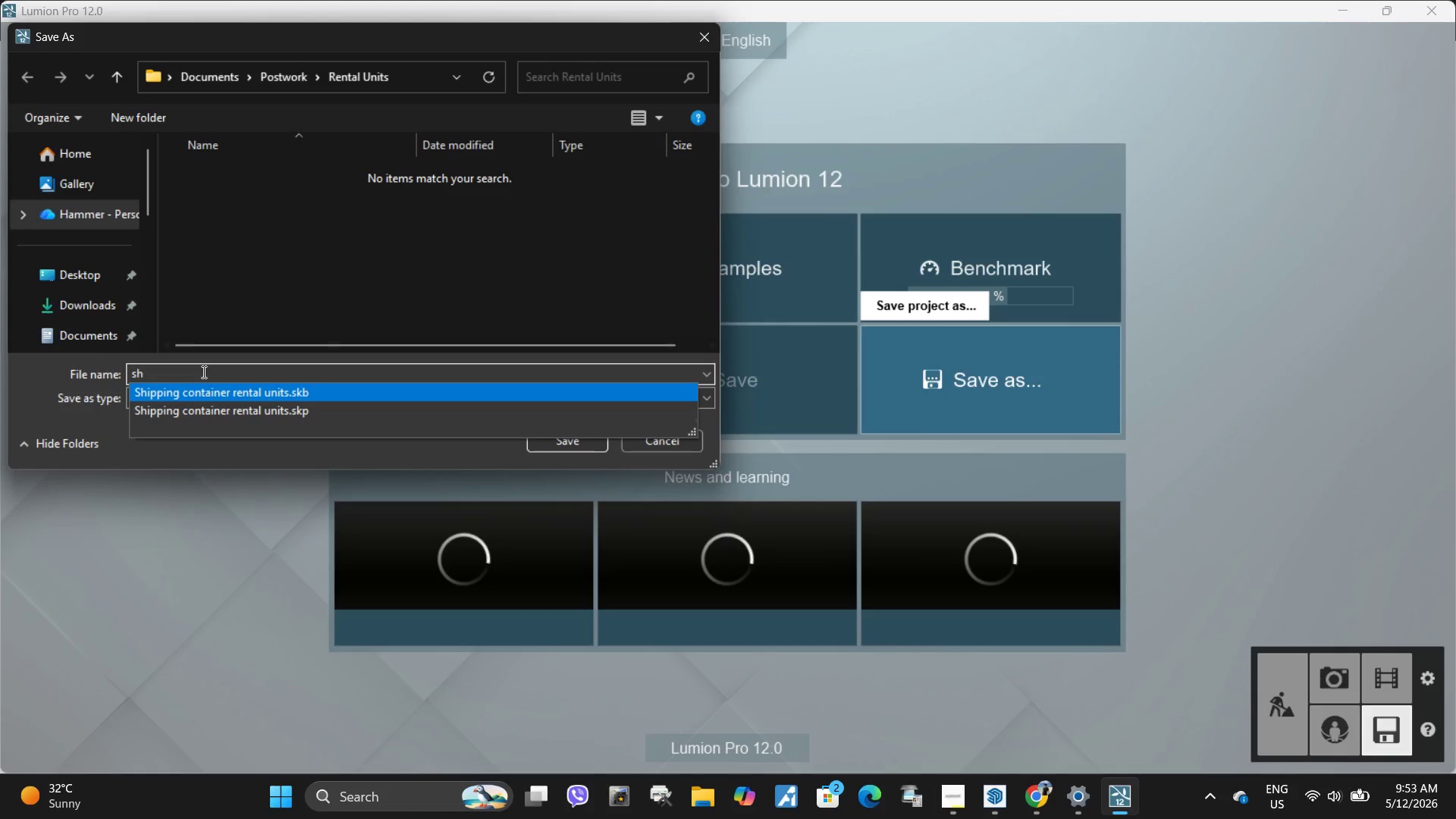 
left_click([205, 408])
 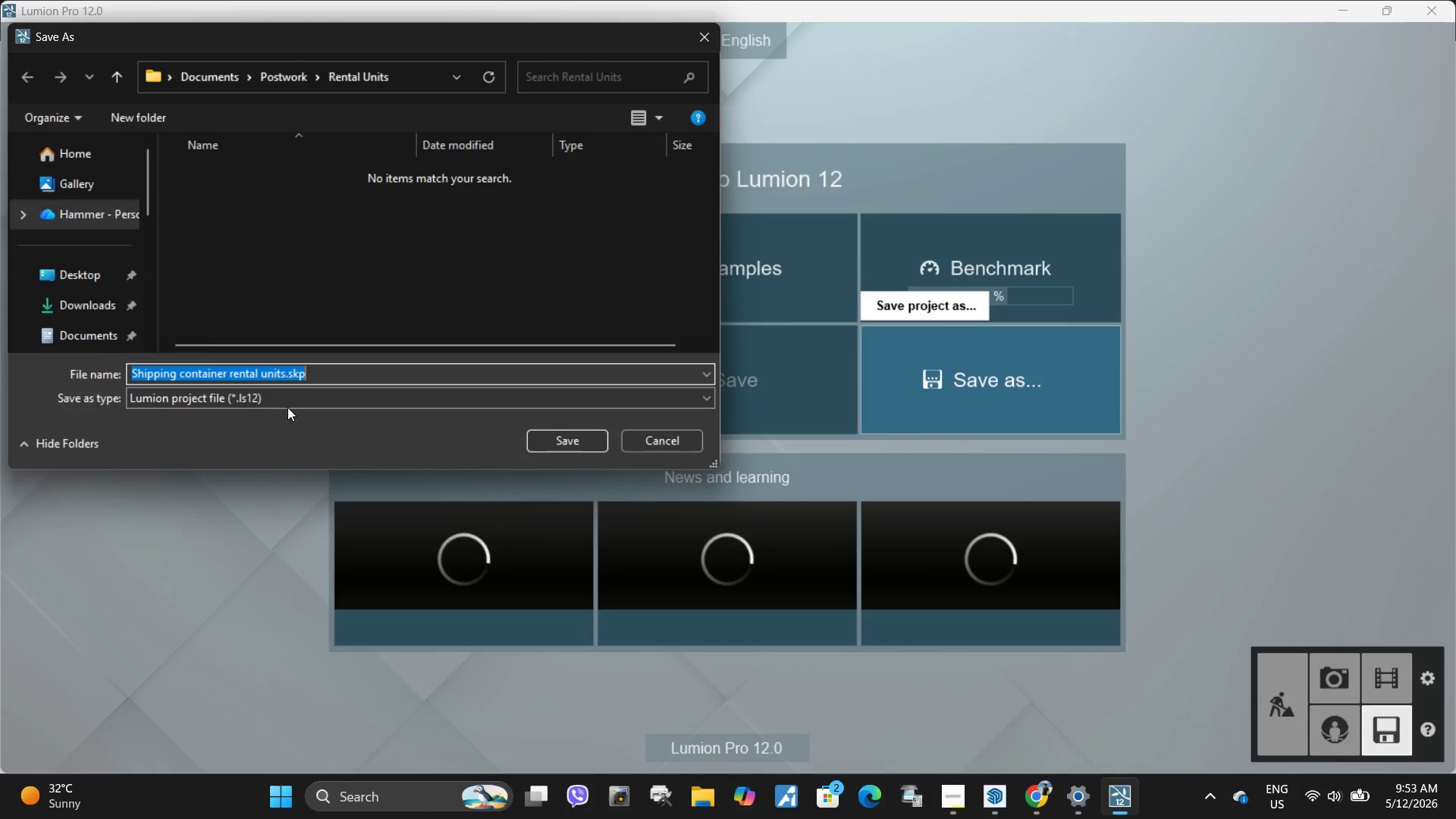 
left_click([315, 369])
 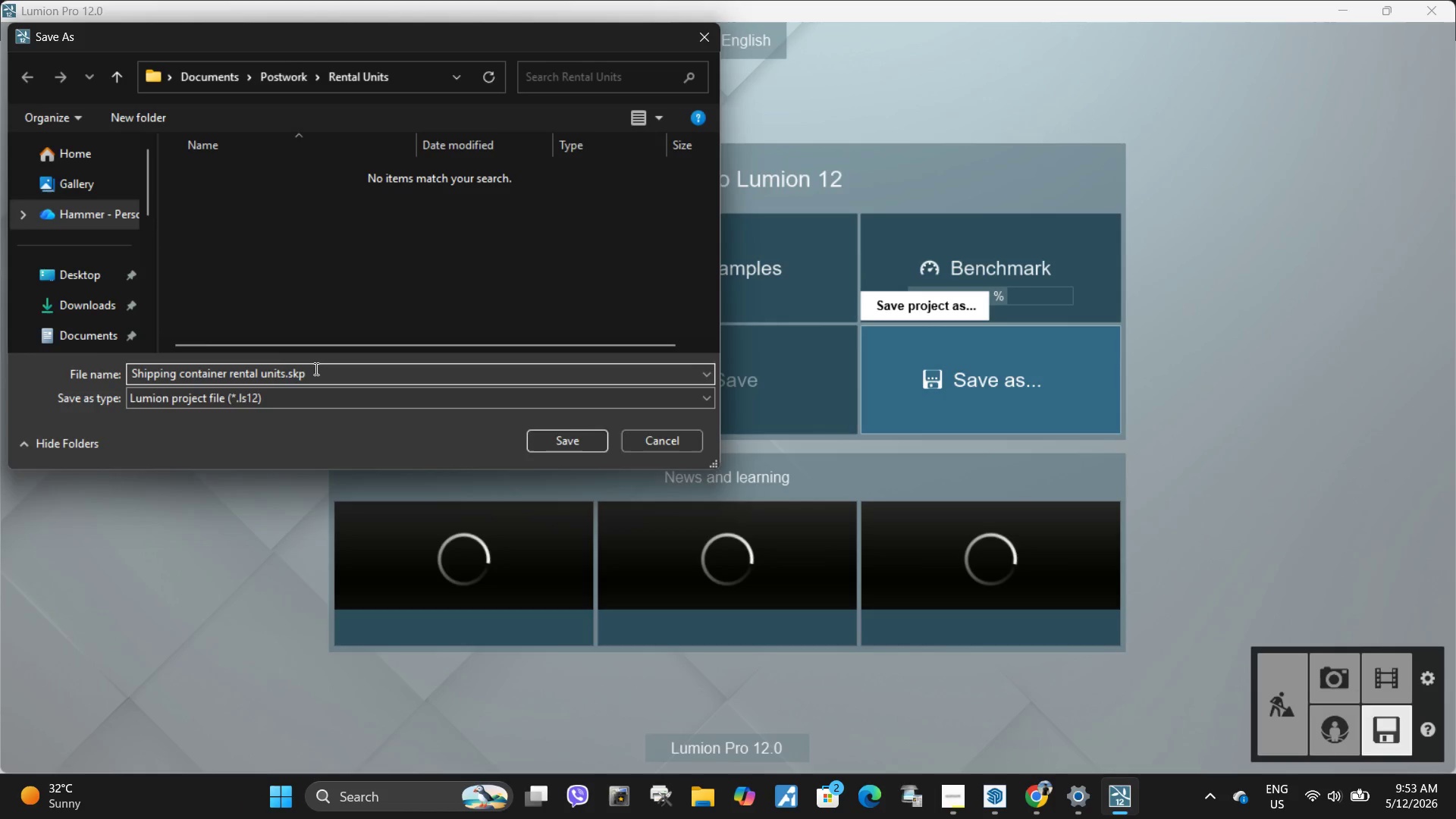 
key(Backspace)
 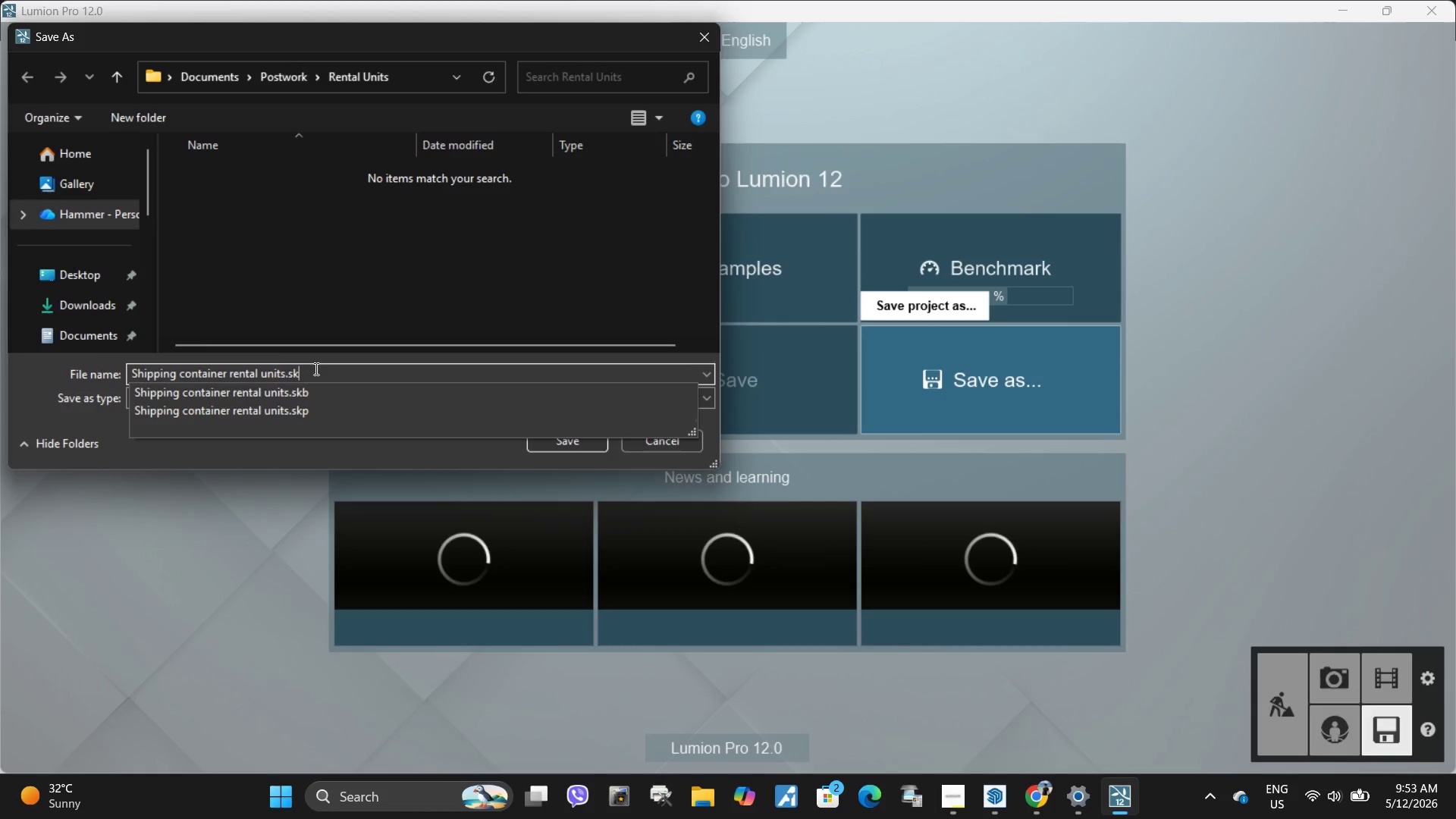 
key(Backspace)
 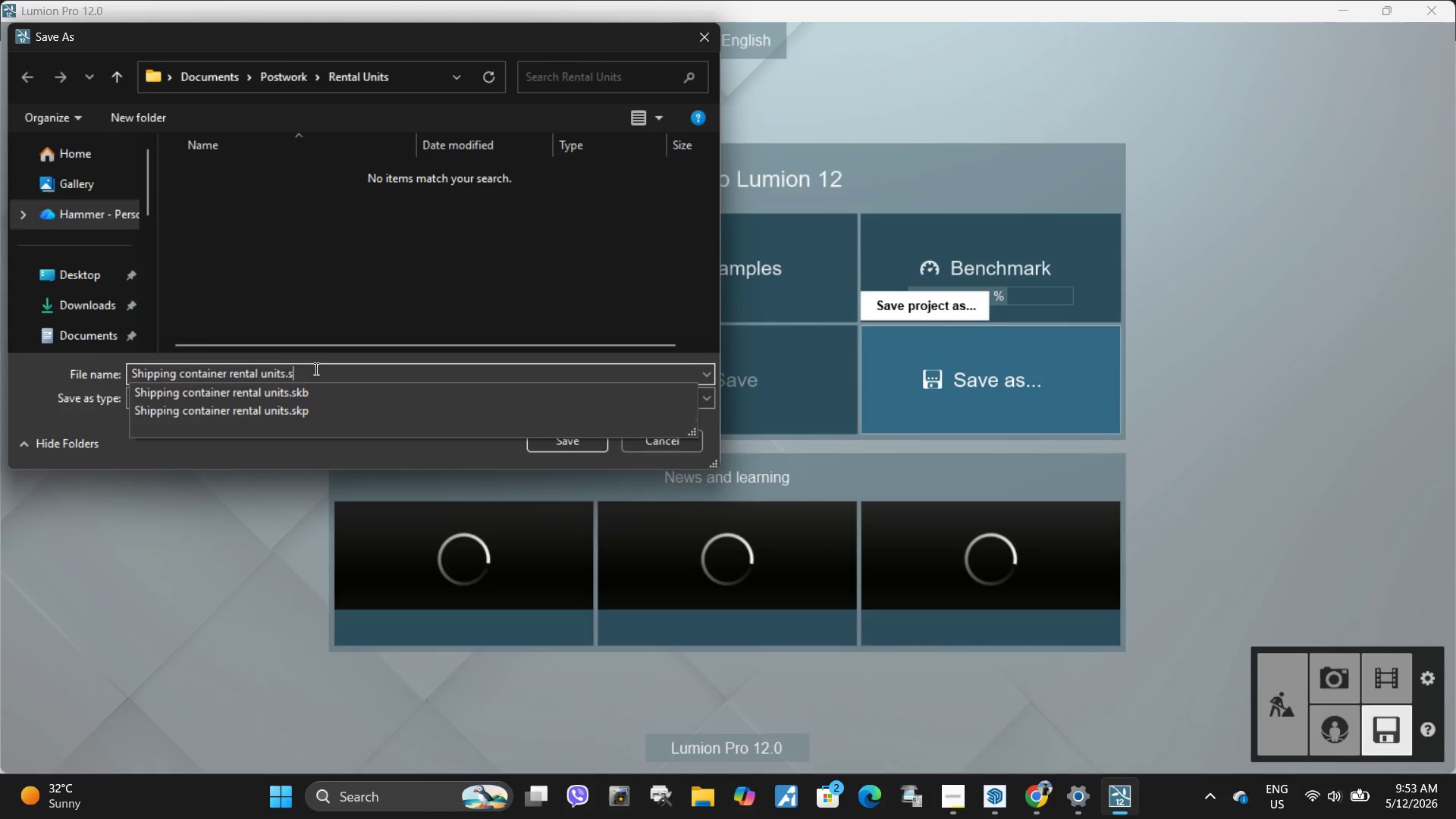 
key(Backspace)
 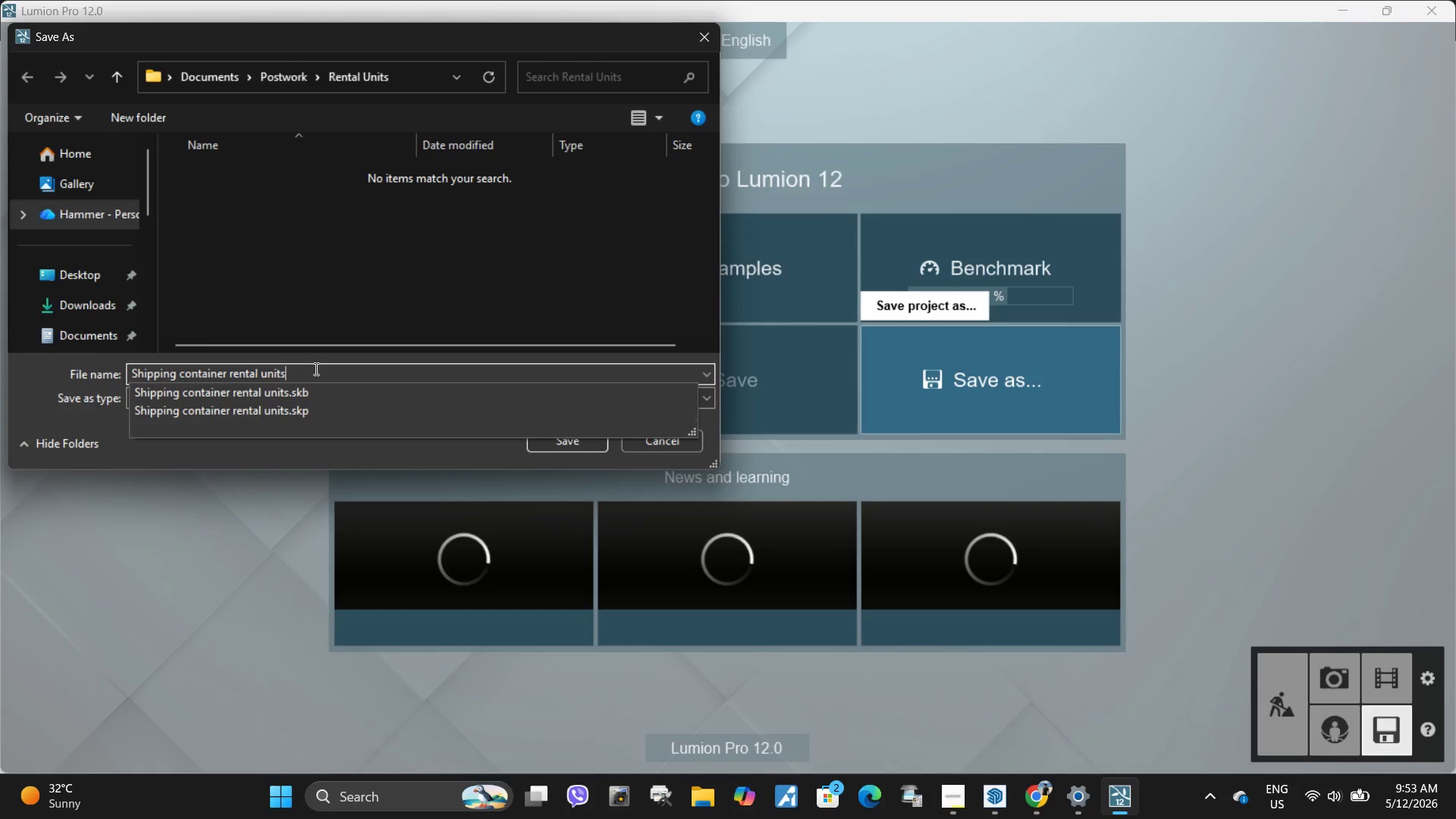 
key(Backspace)
 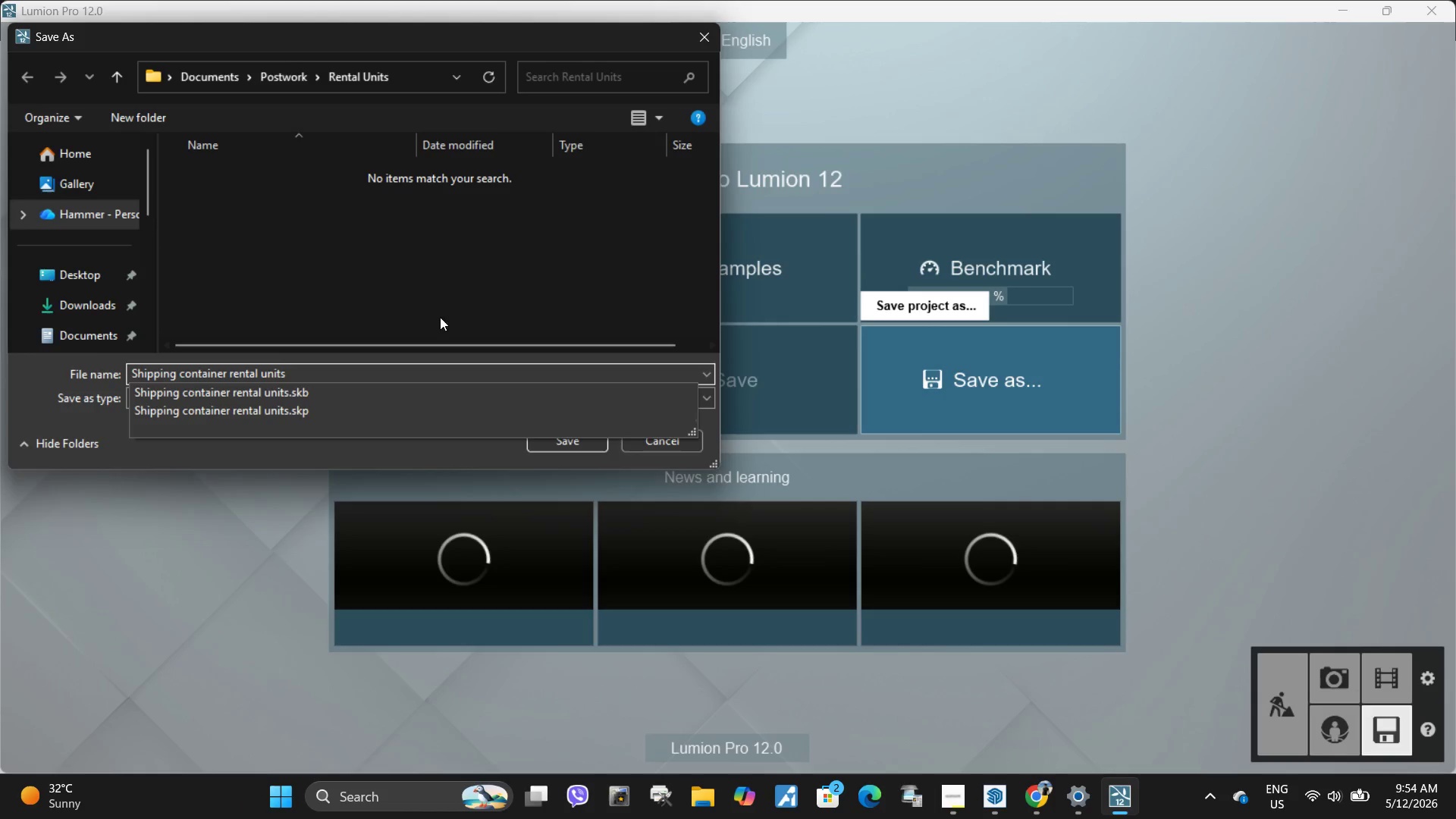 
left_click([512, 294])
 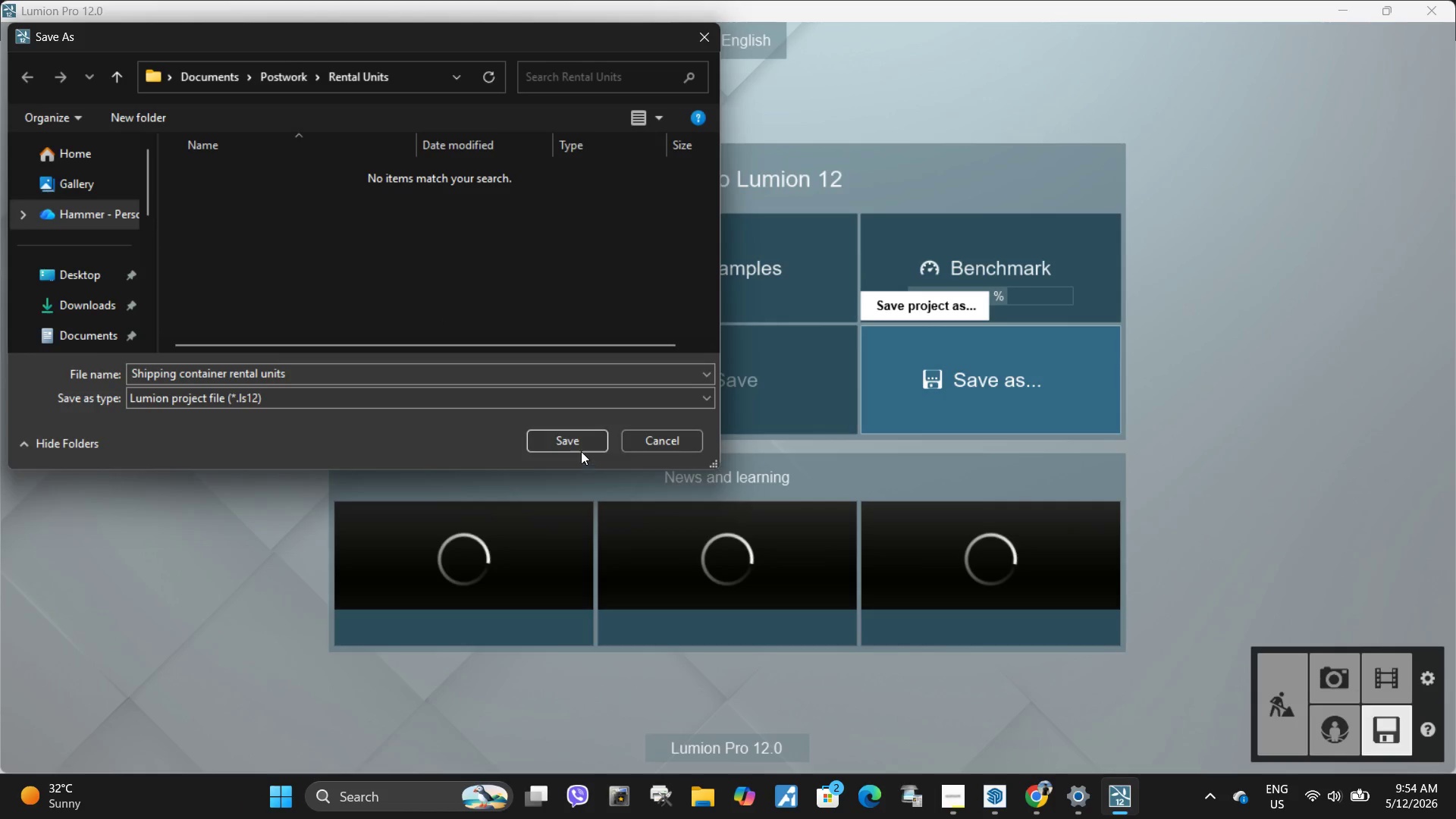 
left_click([577, 442])
 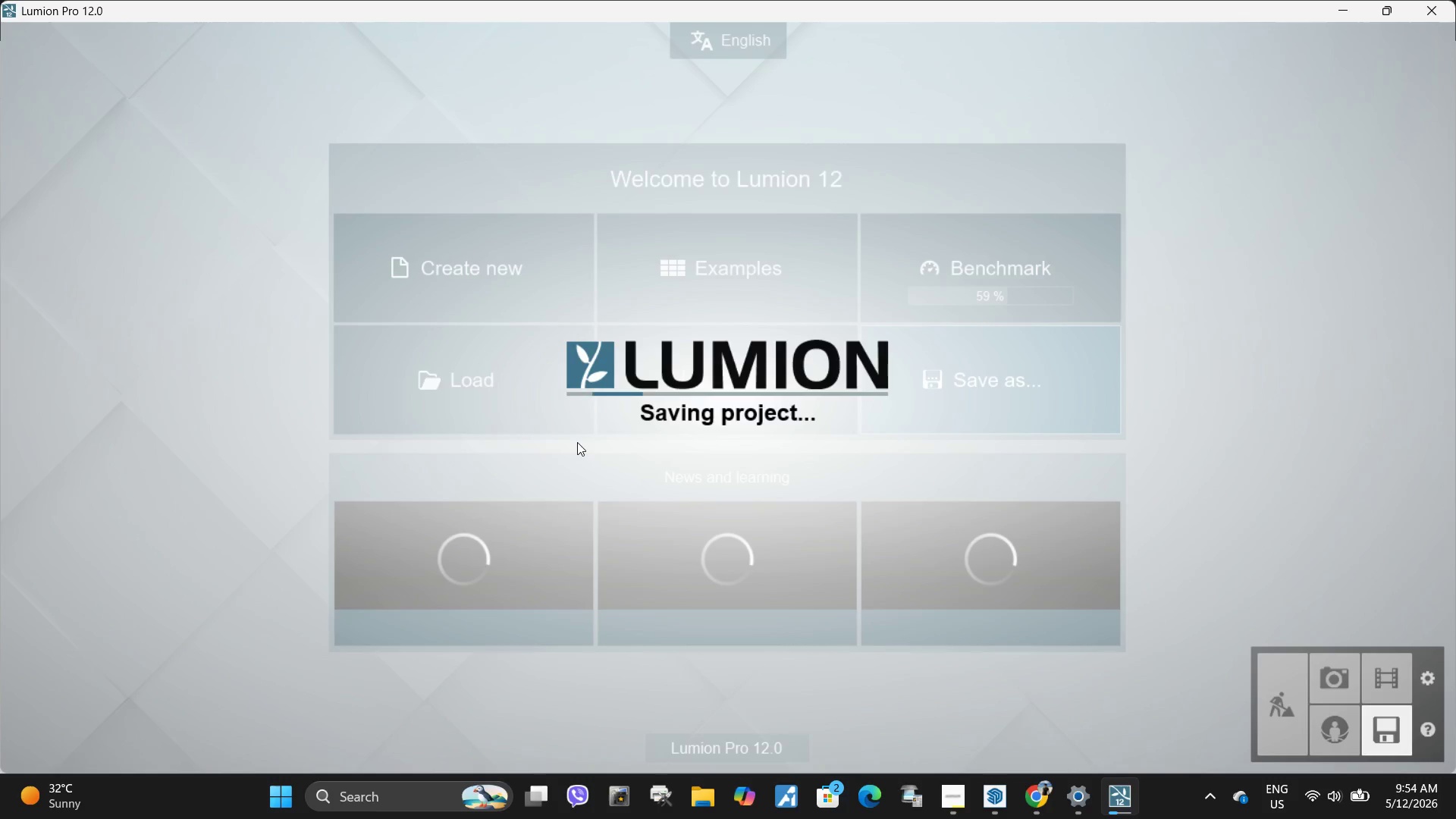 
mouse_move([781, 293])
 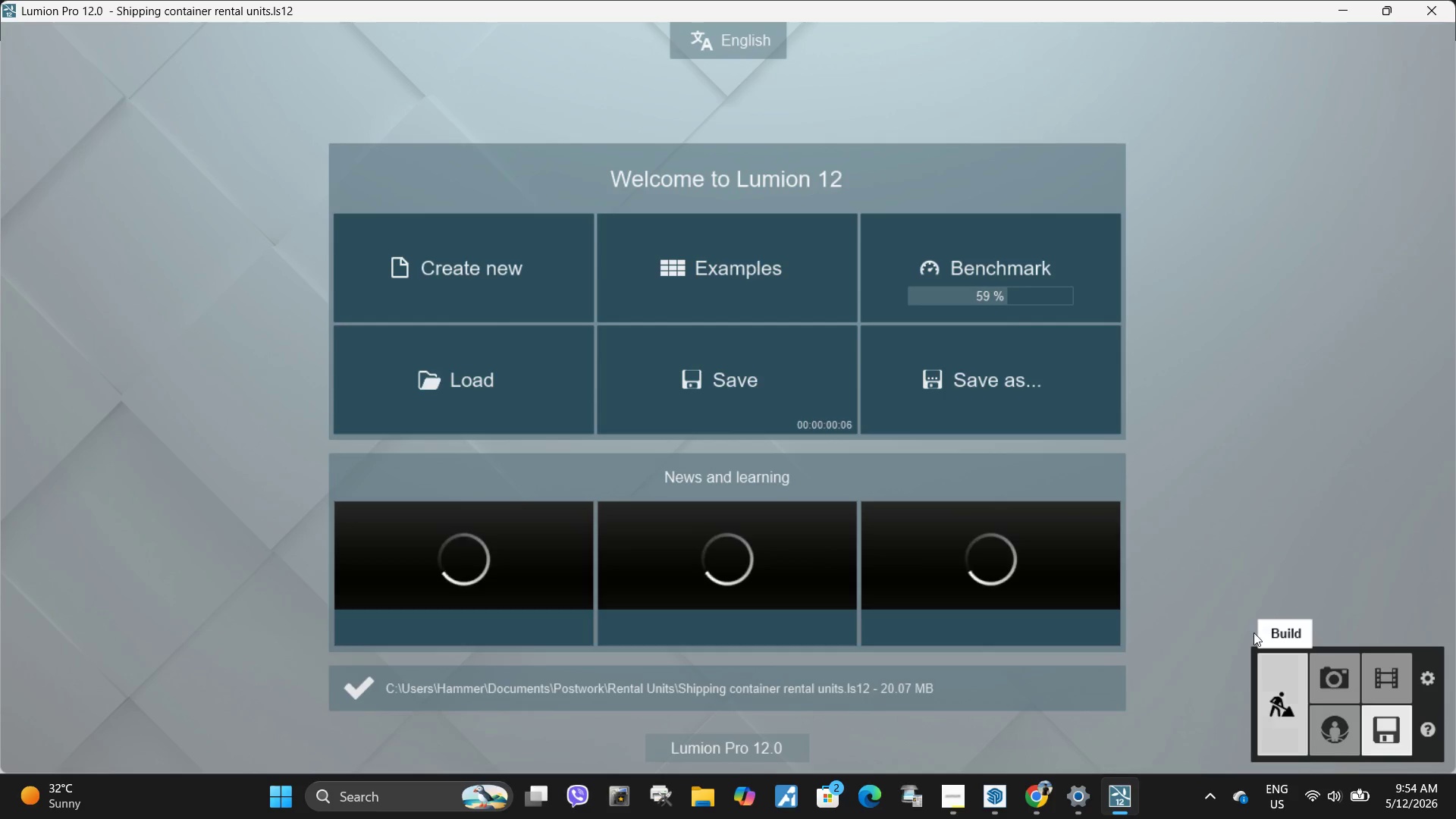 
wait(5.01)
 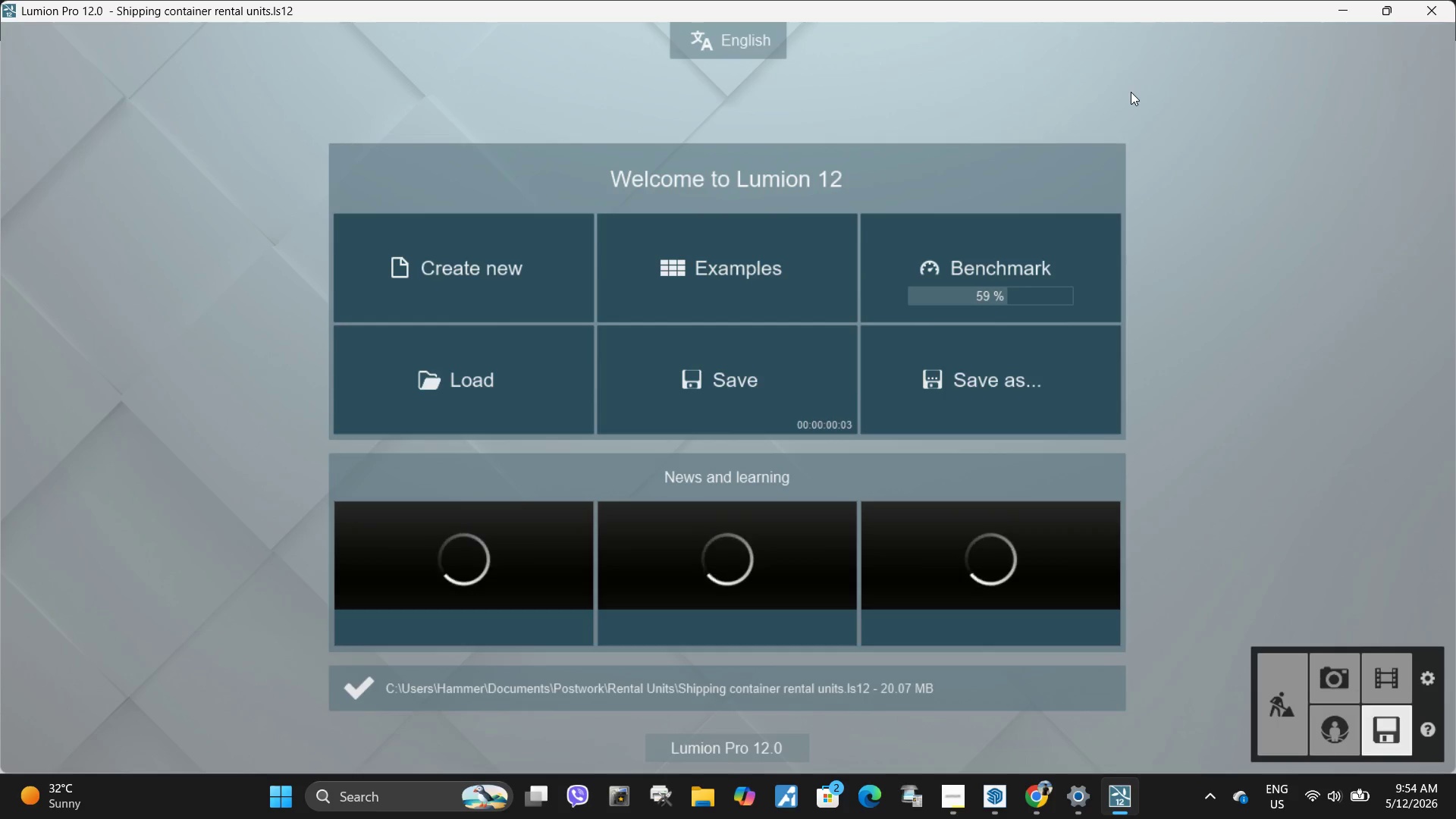 
left_click([1345, 683])
 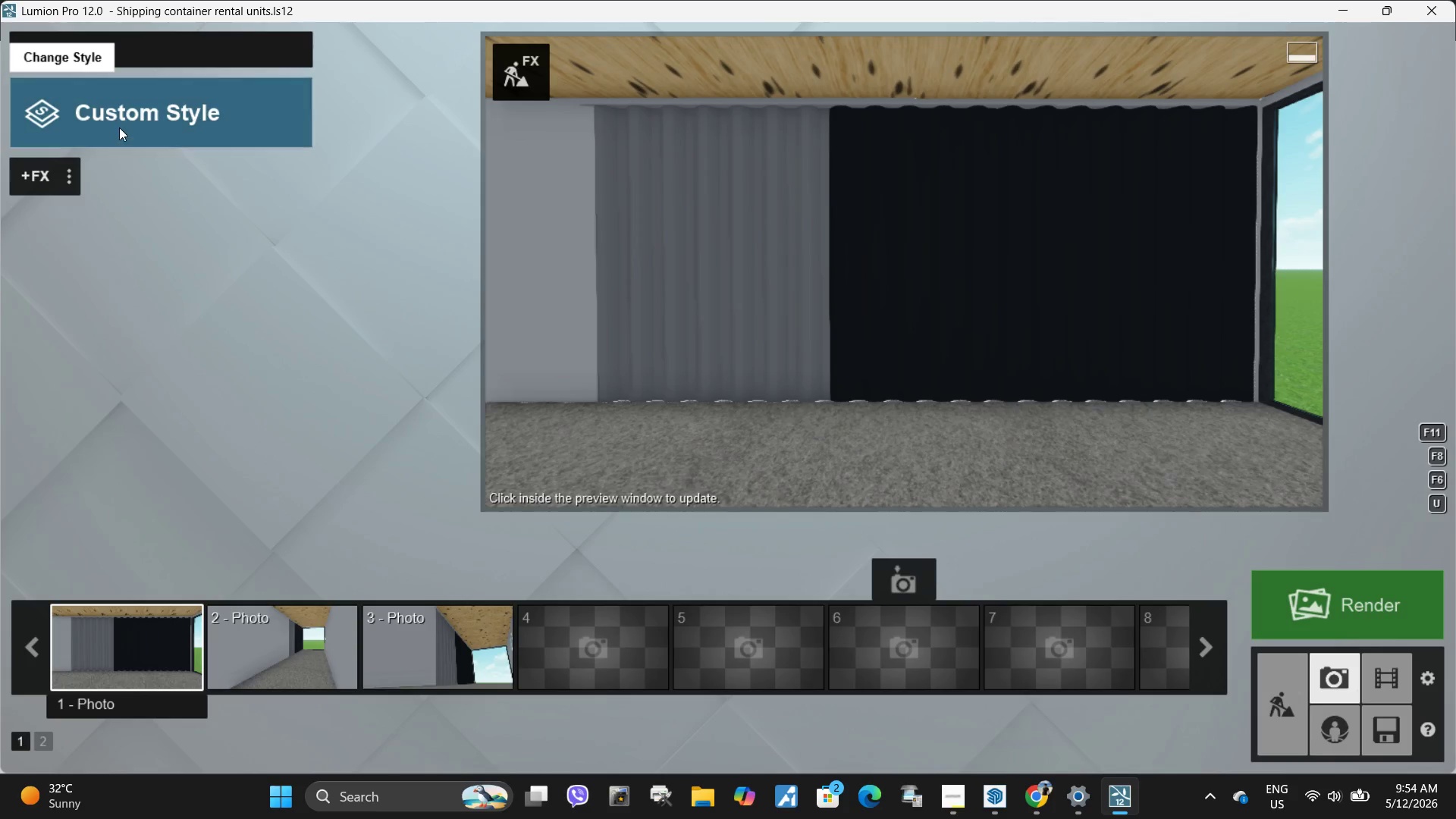 
left_click([115, 124])
 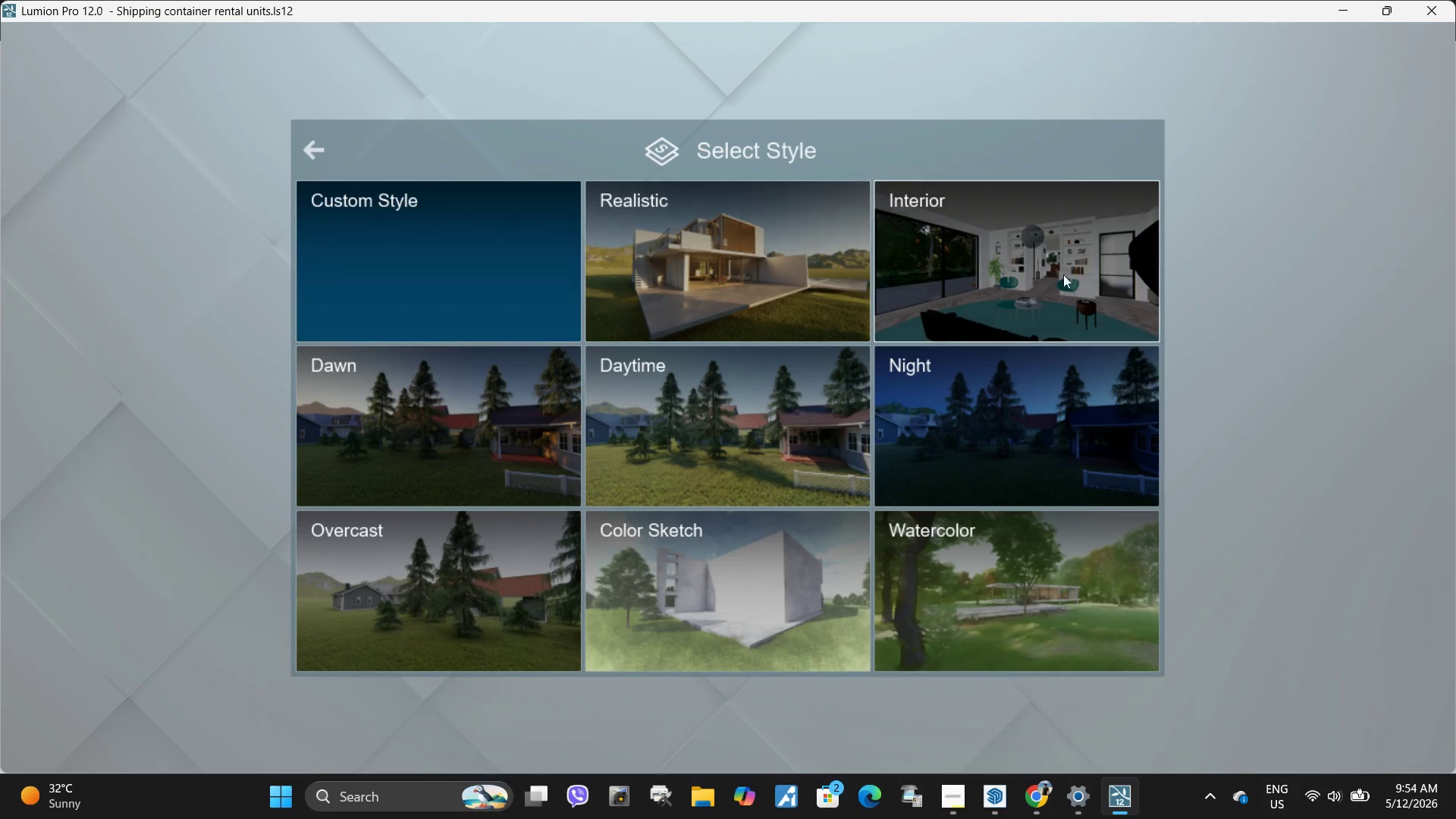 
left_click([1013, 237])
 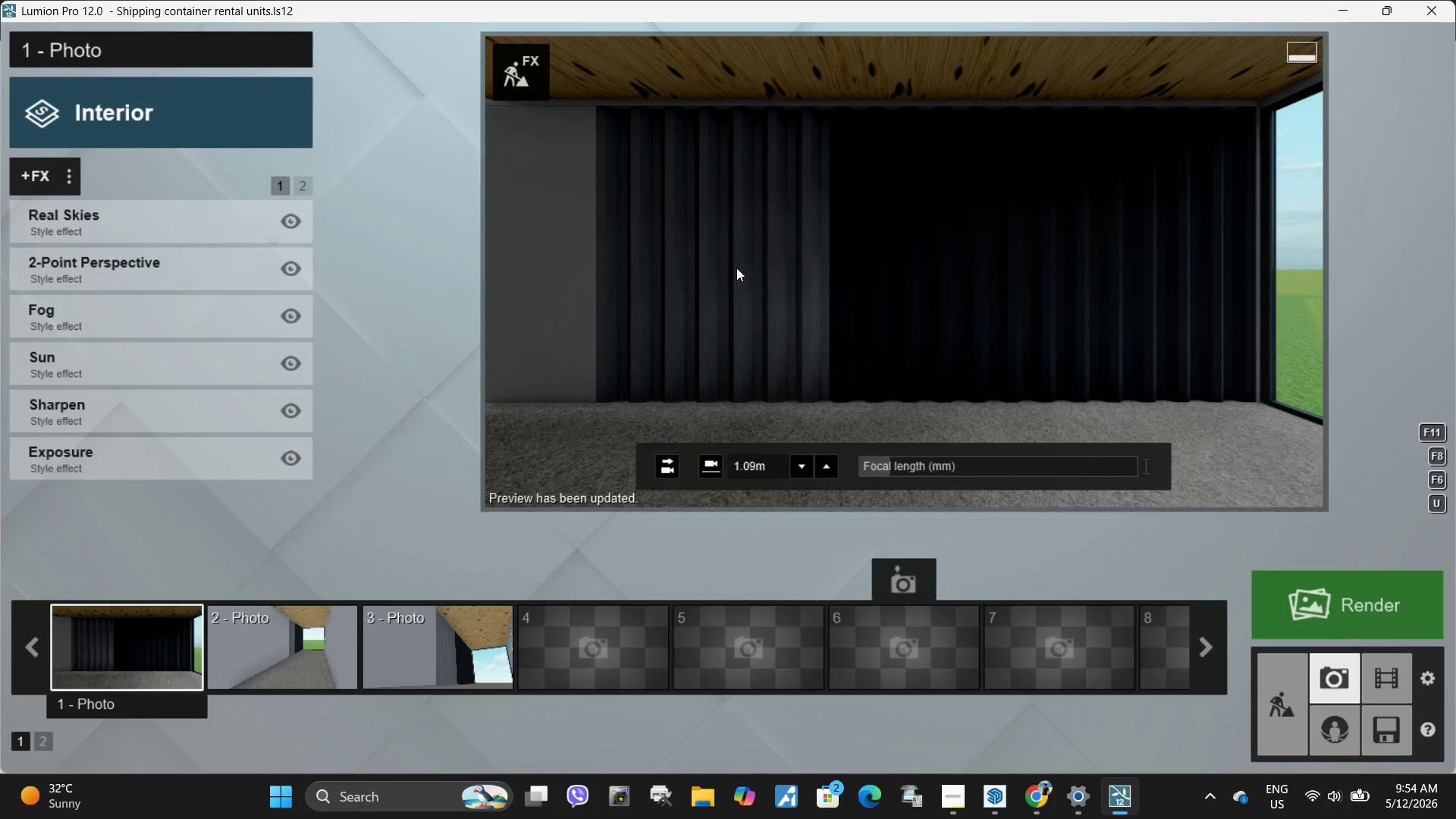 
left_click([312, 188])
 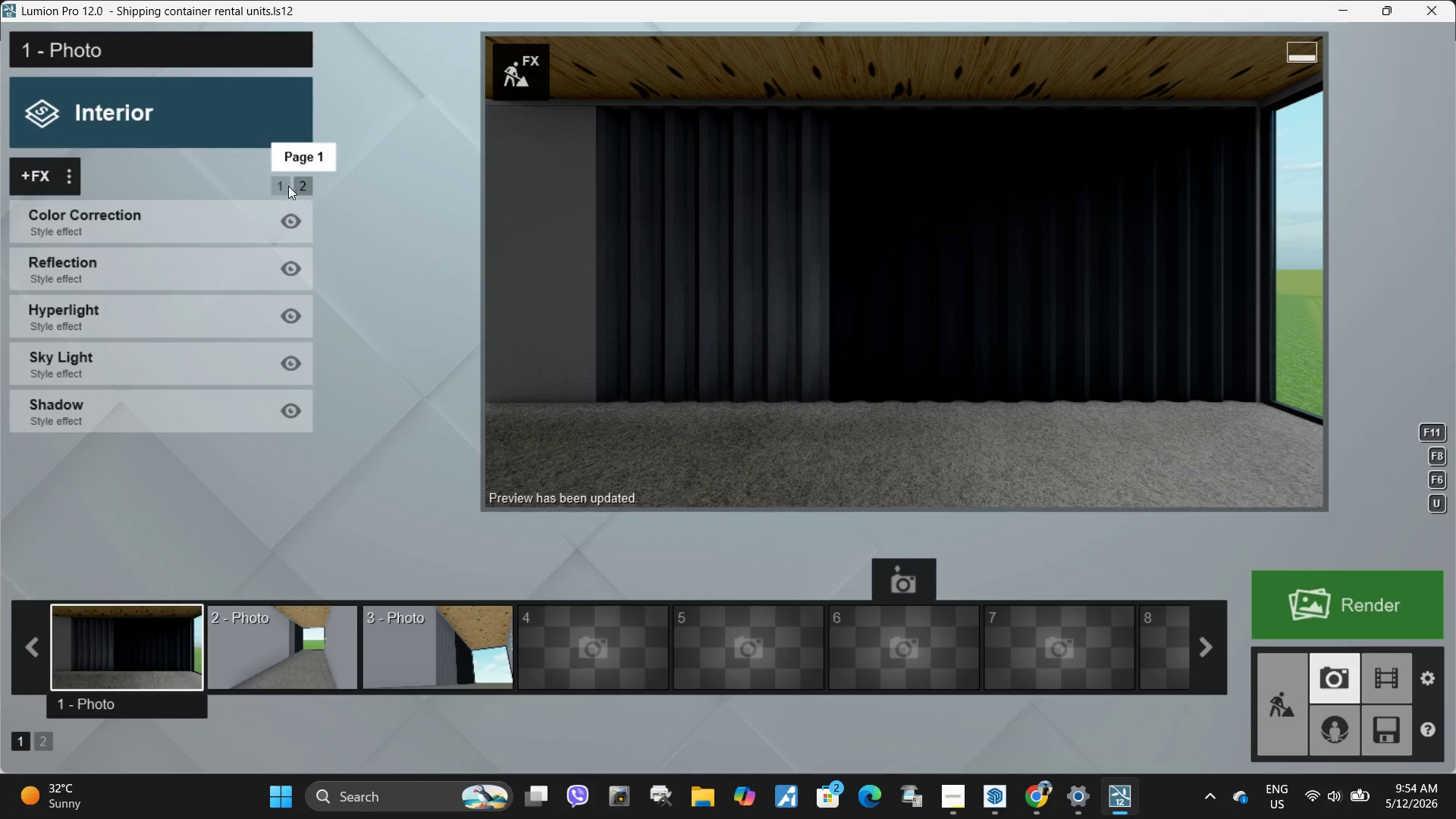 
left_click([288, 186])
 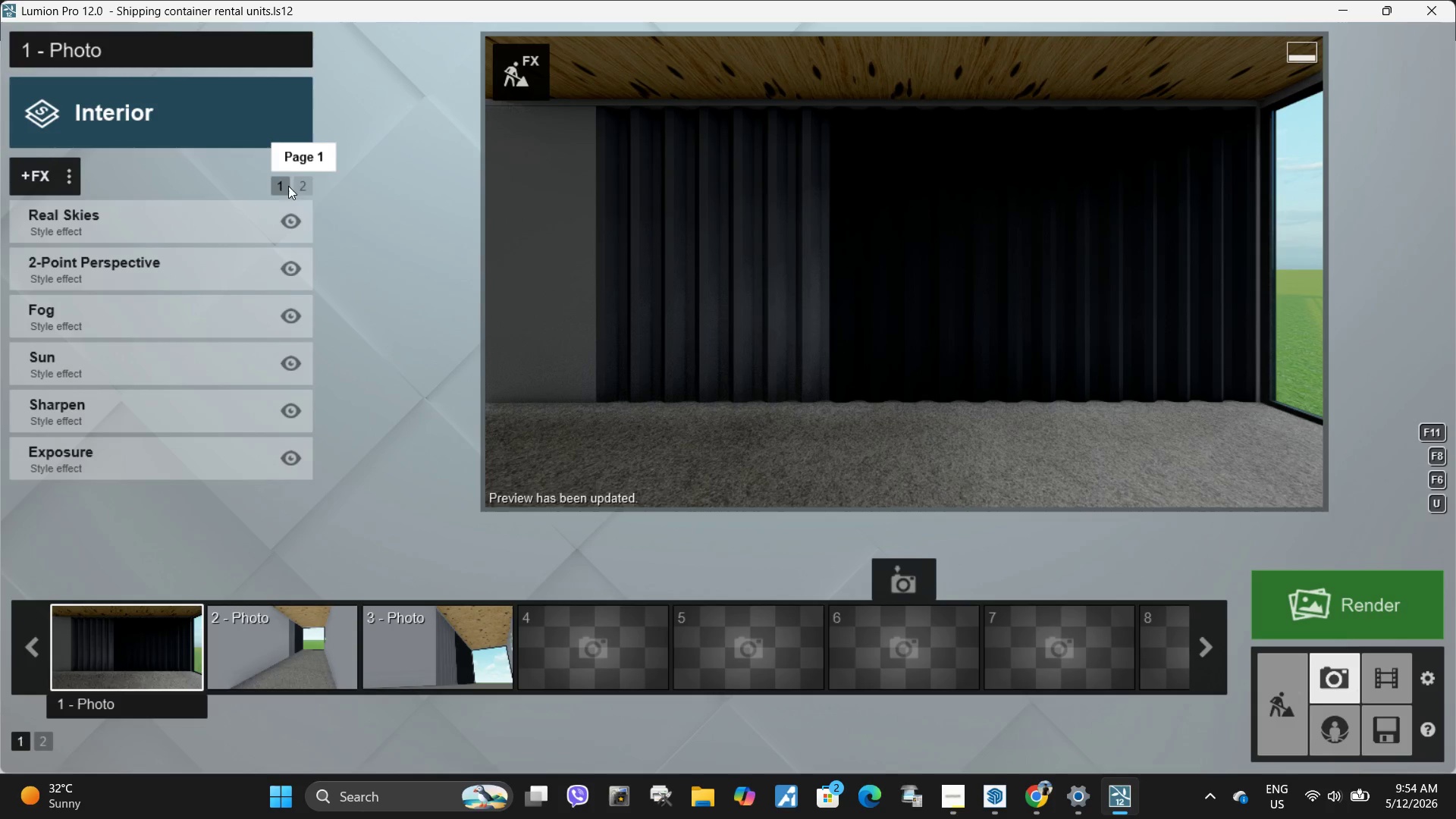 
left_click([303, 184])
 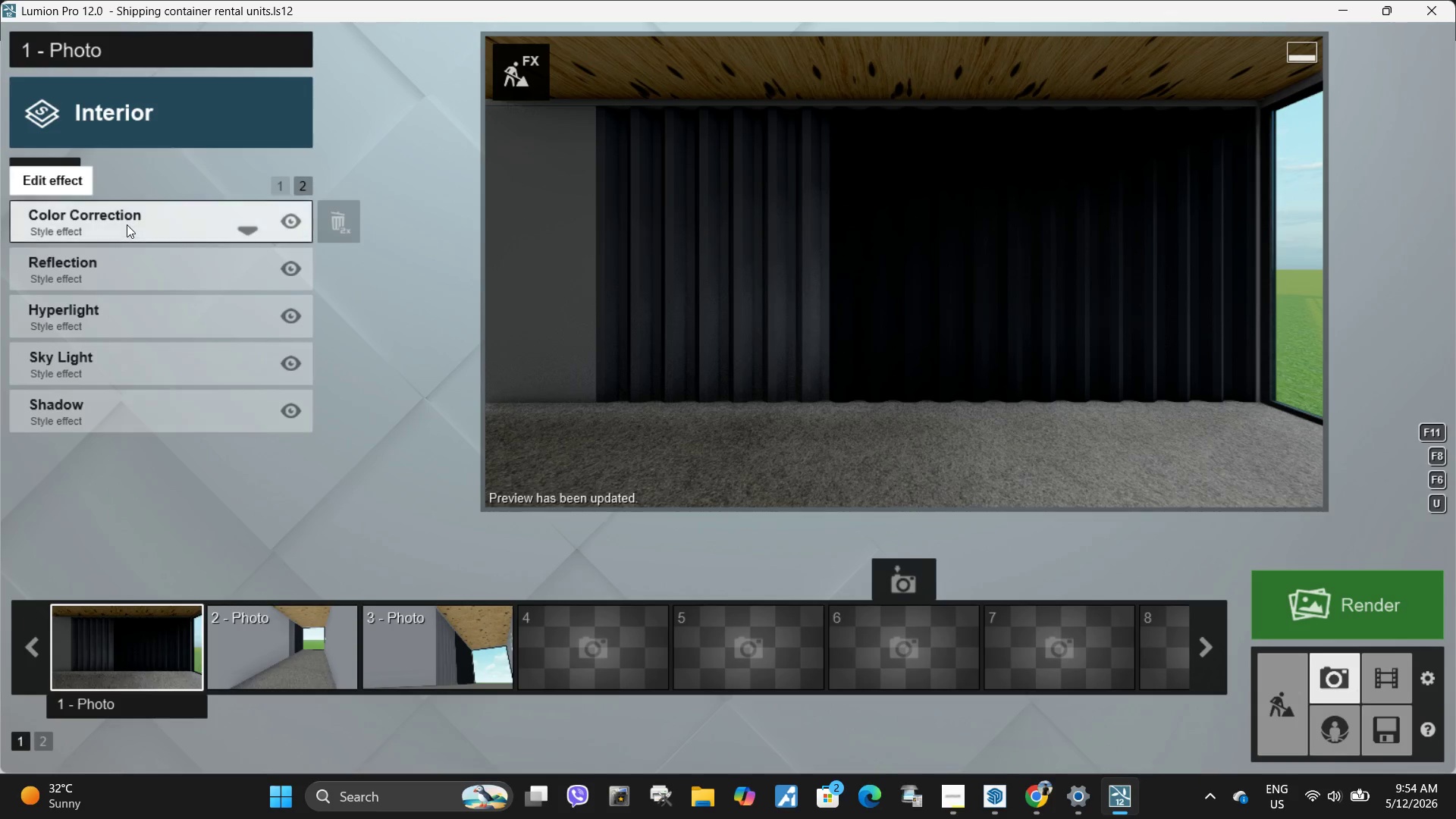 
left_click([155, 321])
 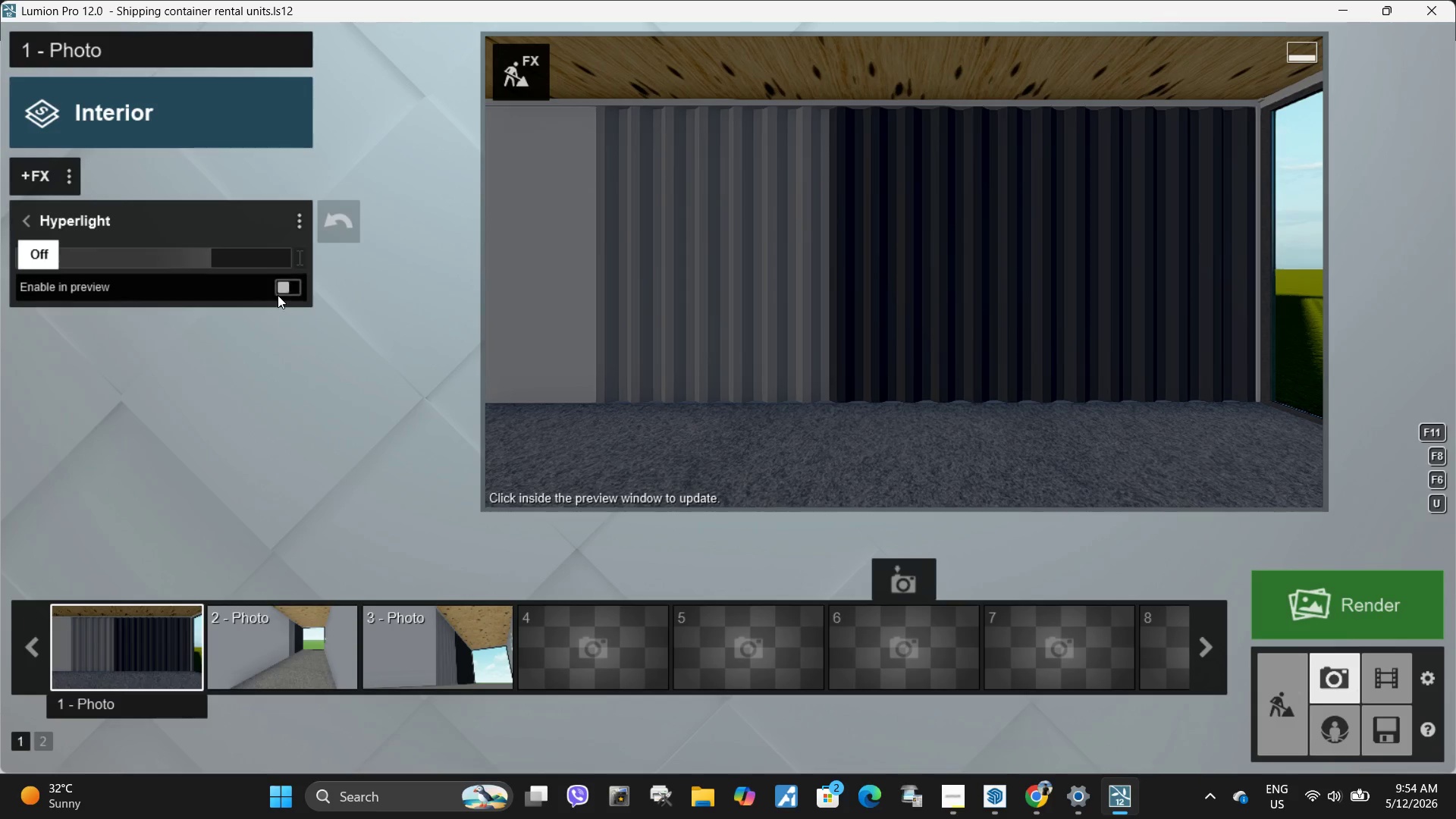 
left_click([283, 294])
 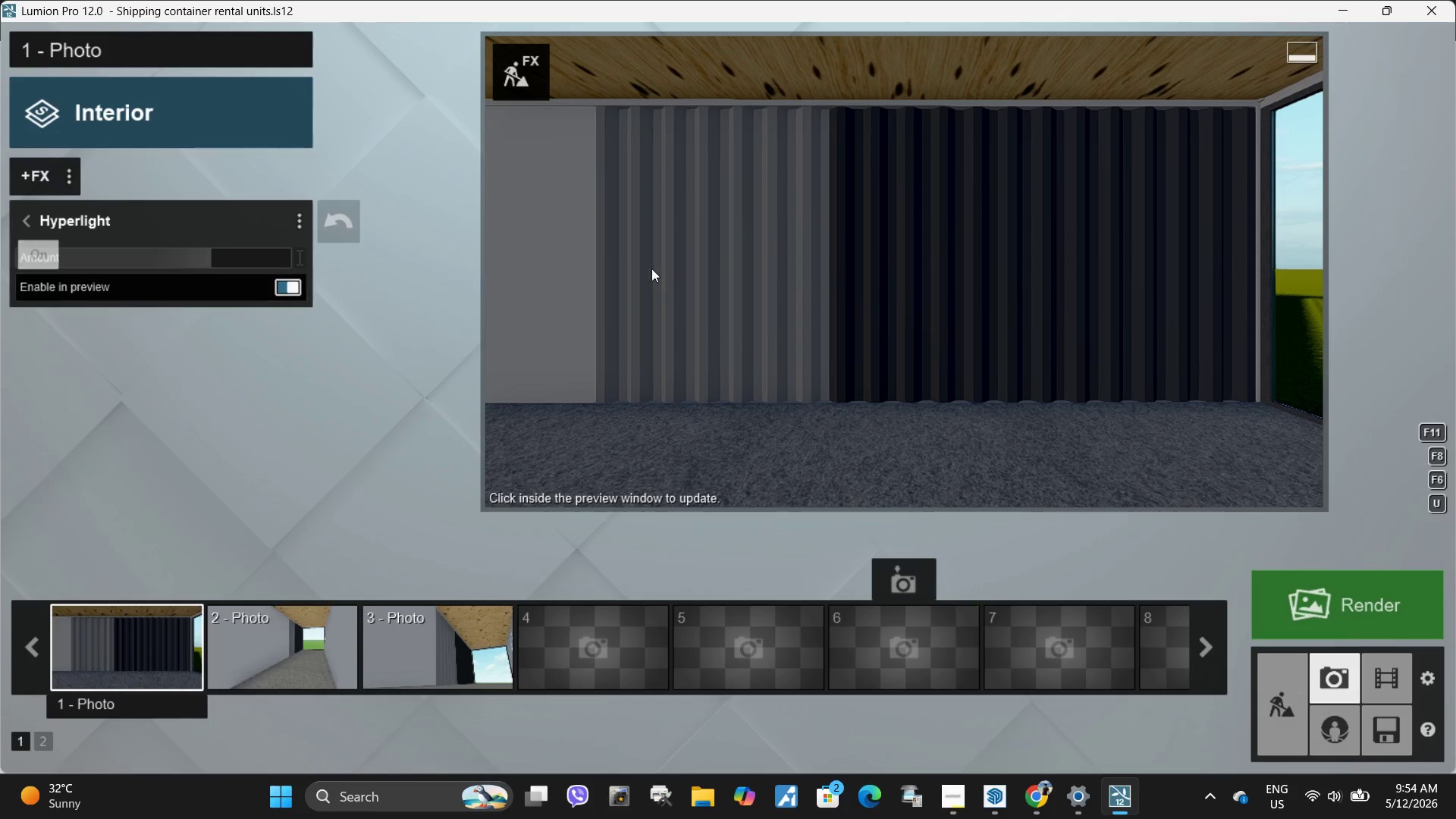 
left_click([778, 268])
 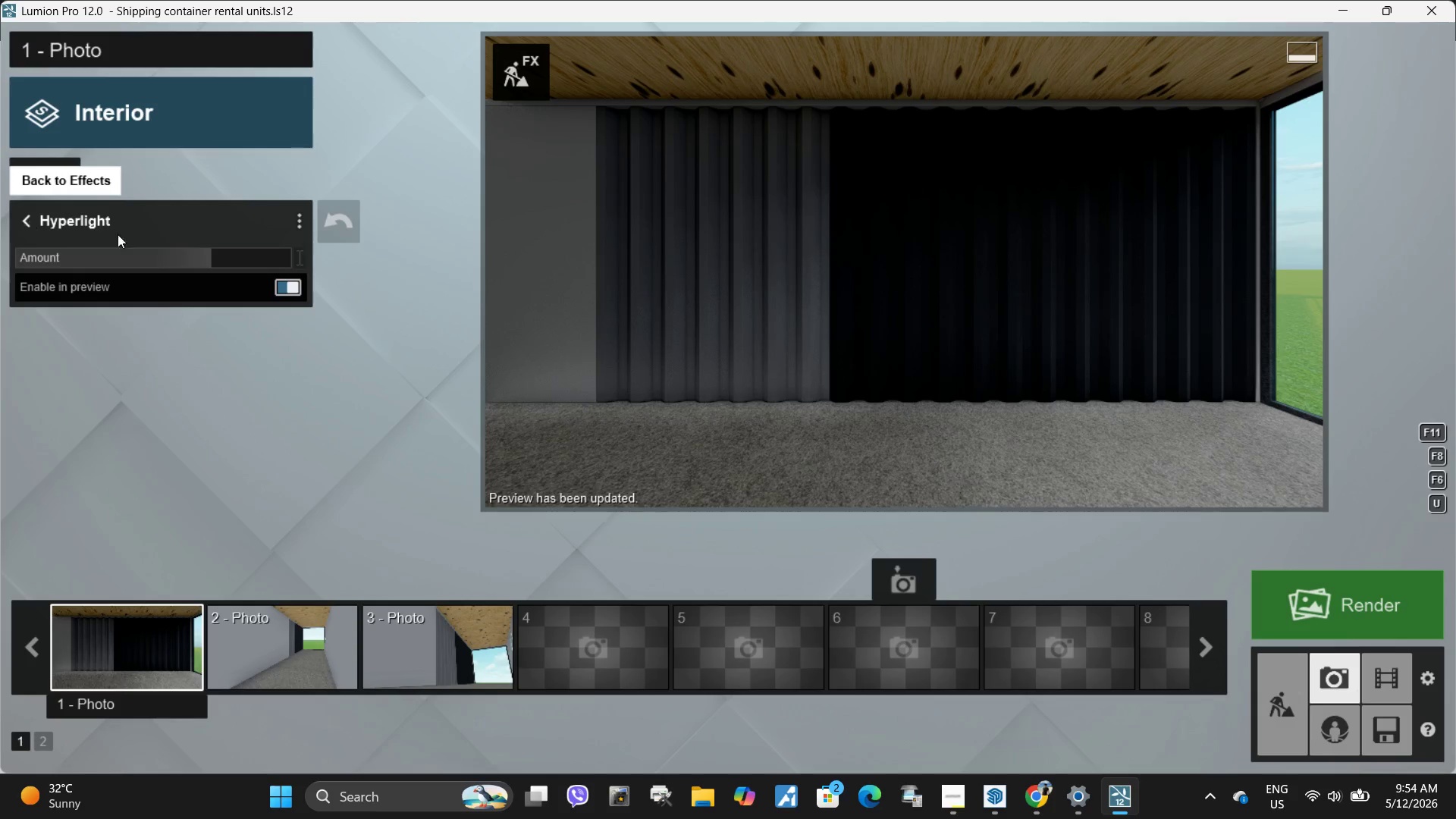 
left_click([36, 226])
 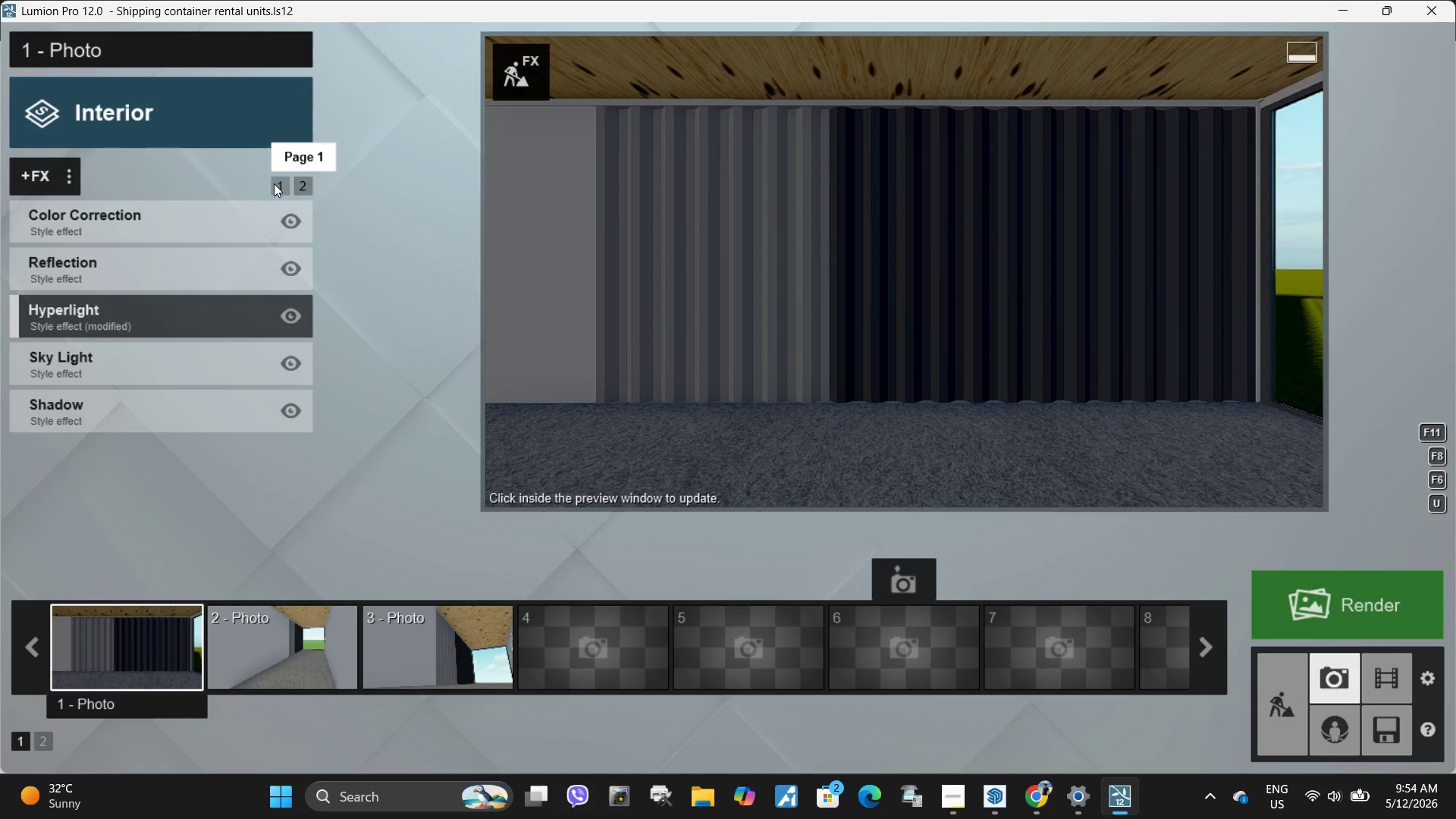 
double_click([133, 229])
 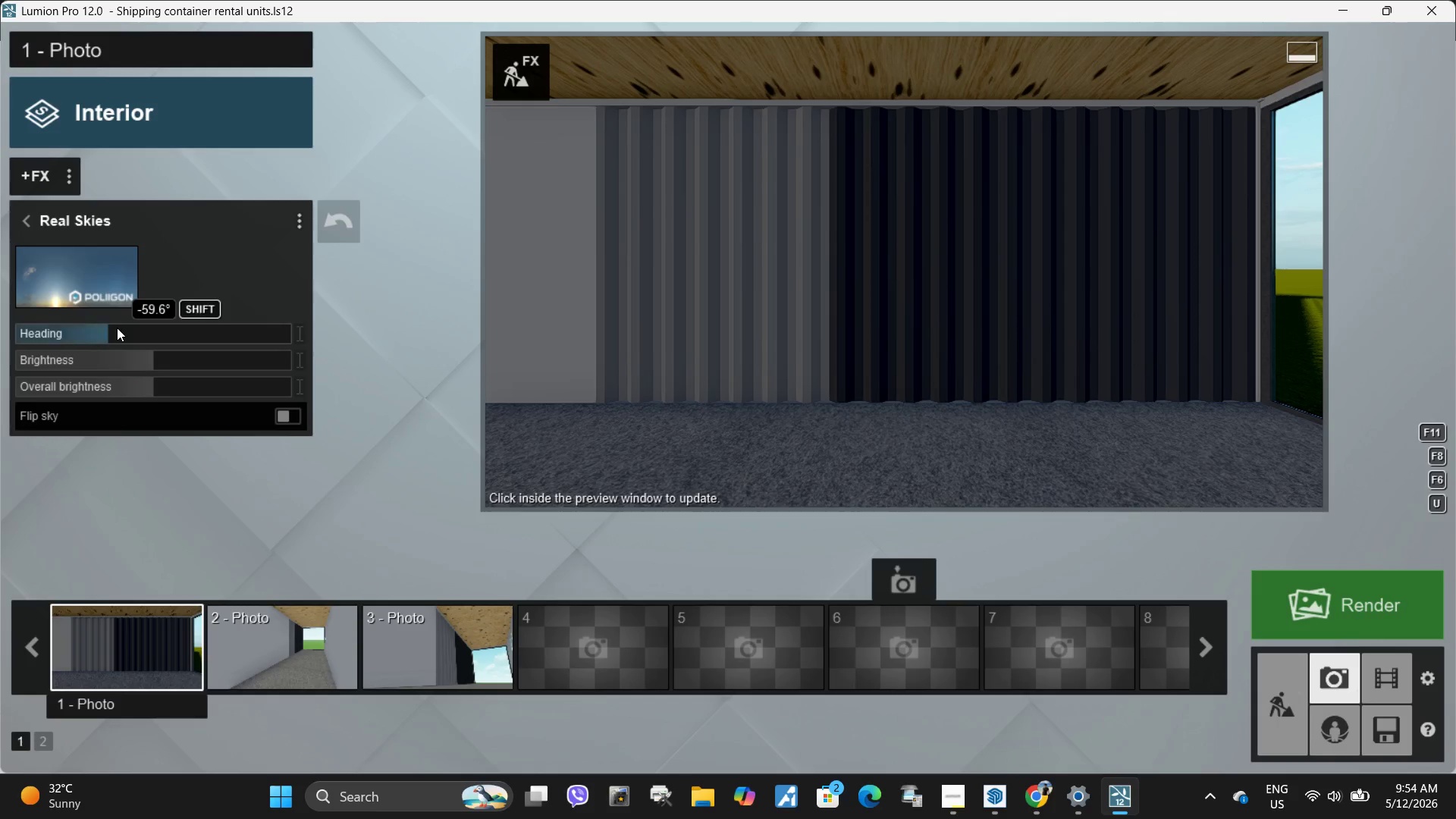 
left_click([93, 275])
 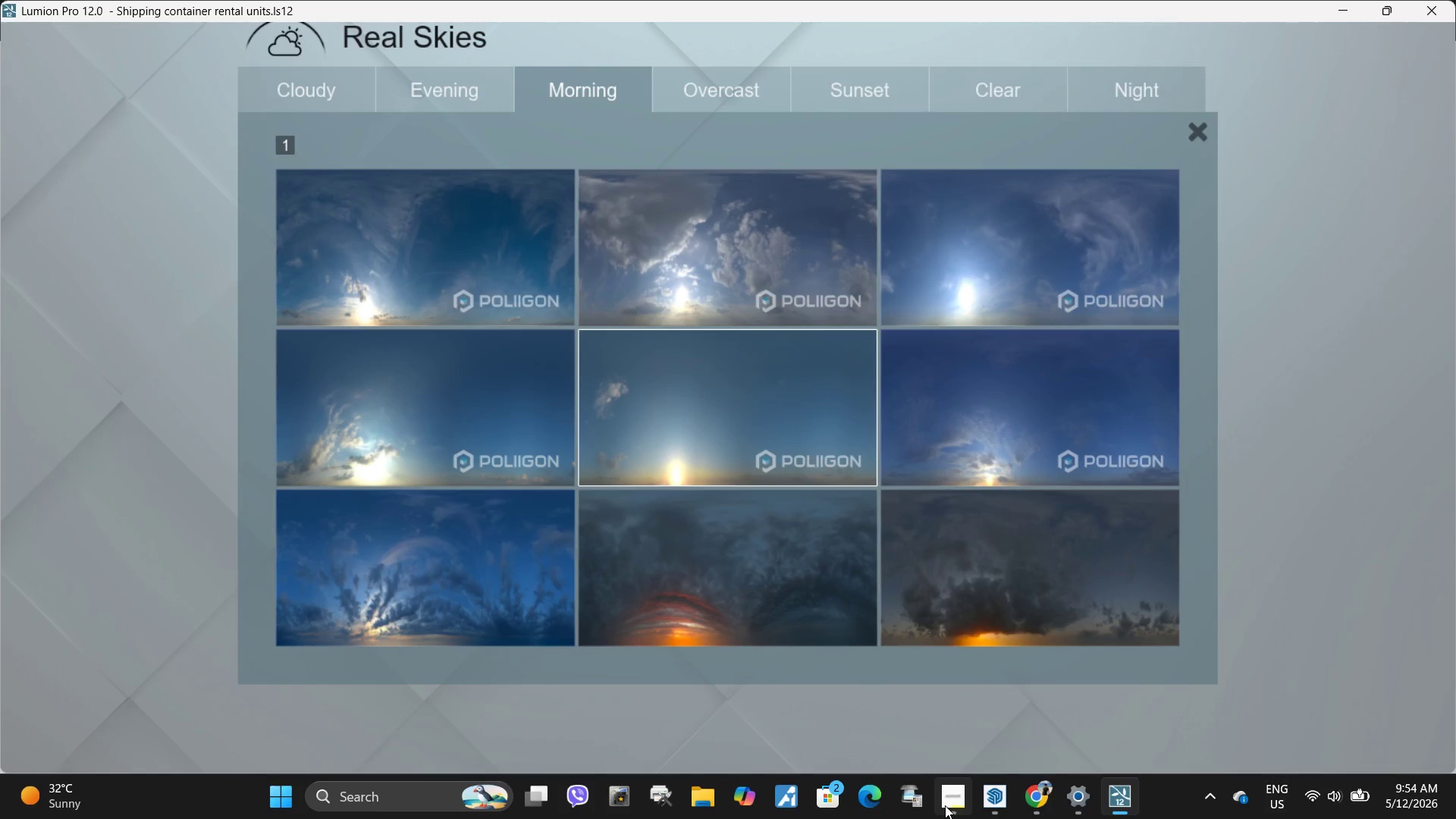 
mouse_move([956, 684])
 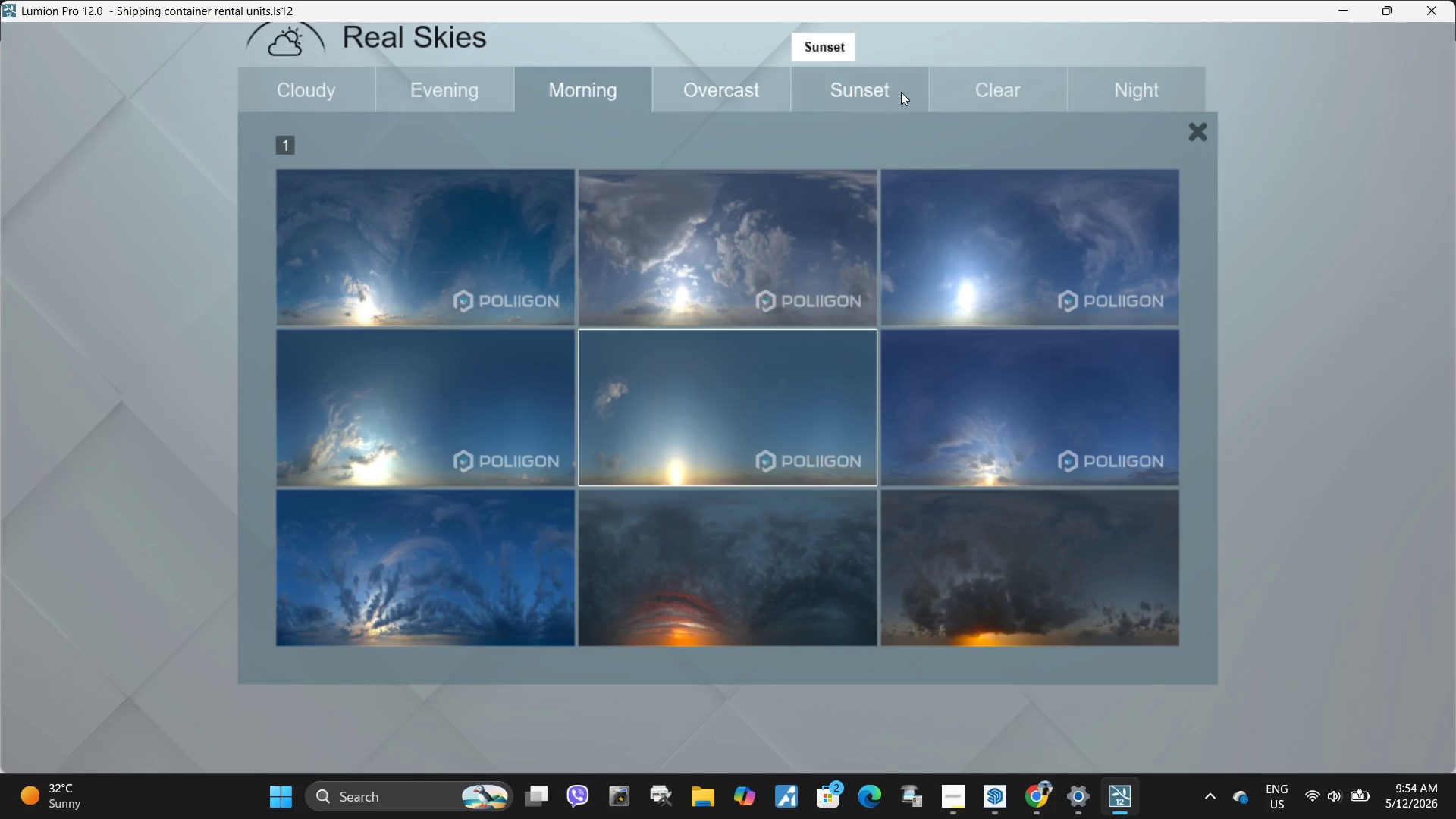 
left_click([905, 99])
 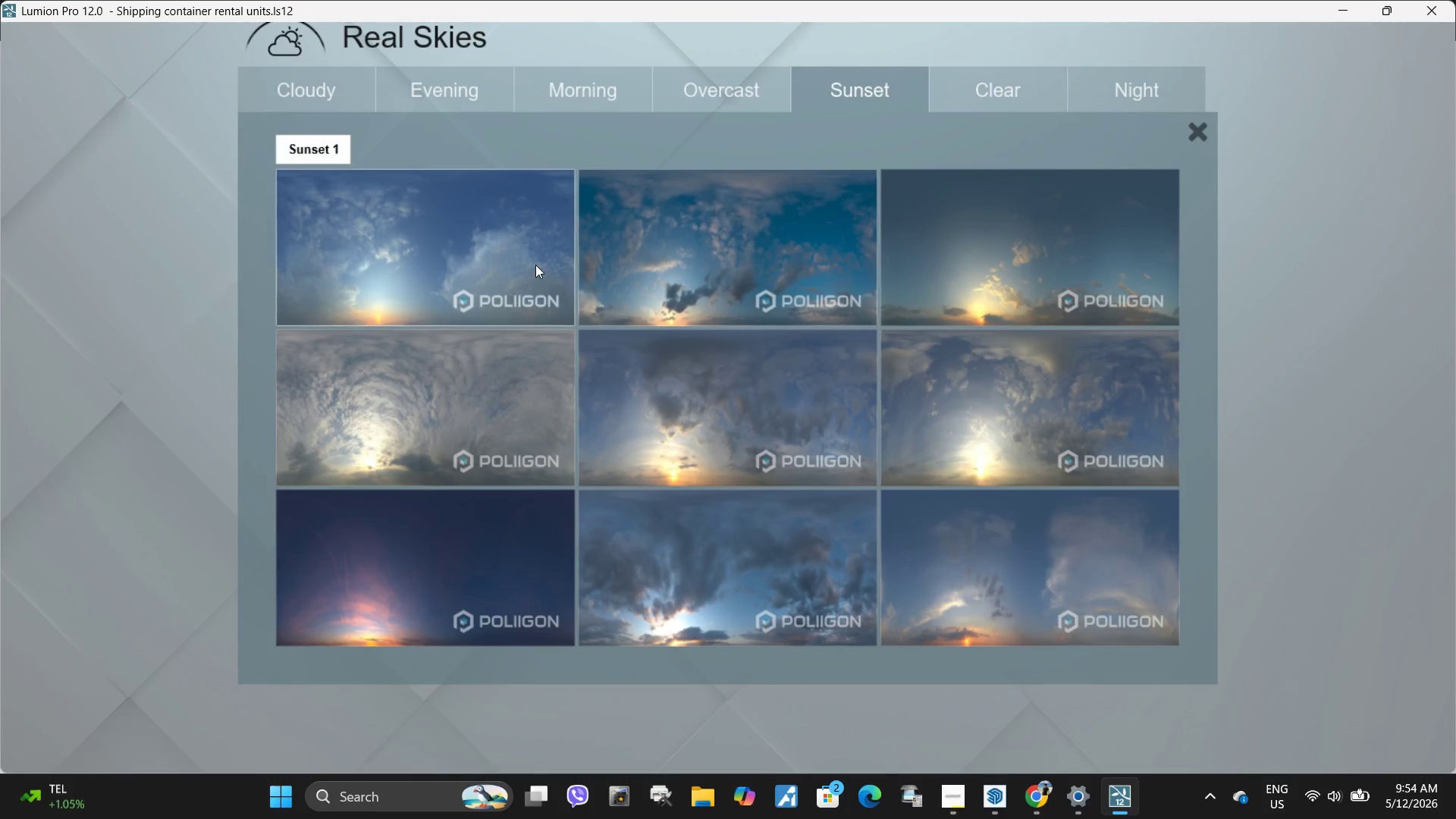 
left_click([535, 265])
 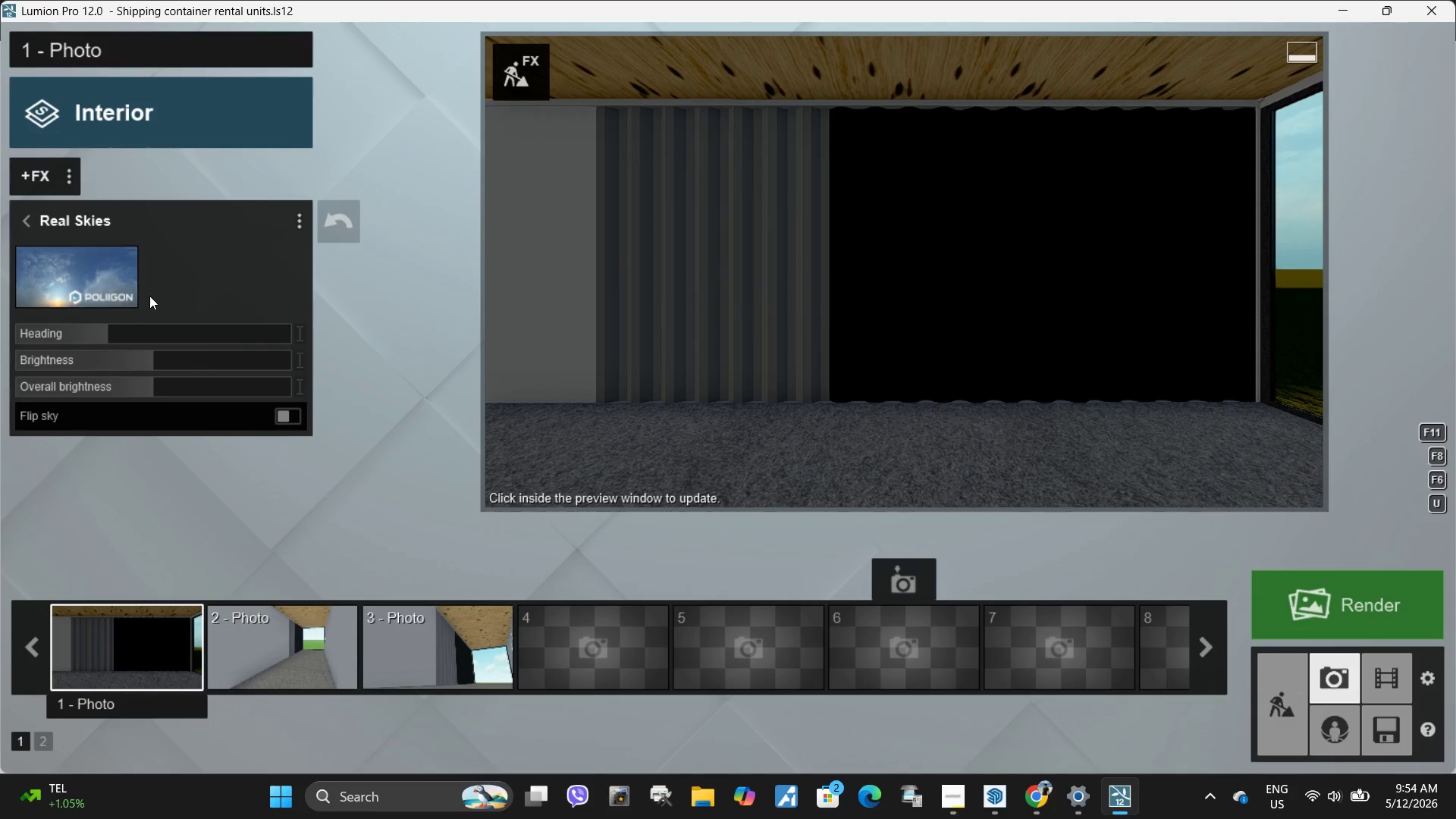 
left_click_drag(start_coordinate=[124, 336], to_coordinate=[278, 338])
 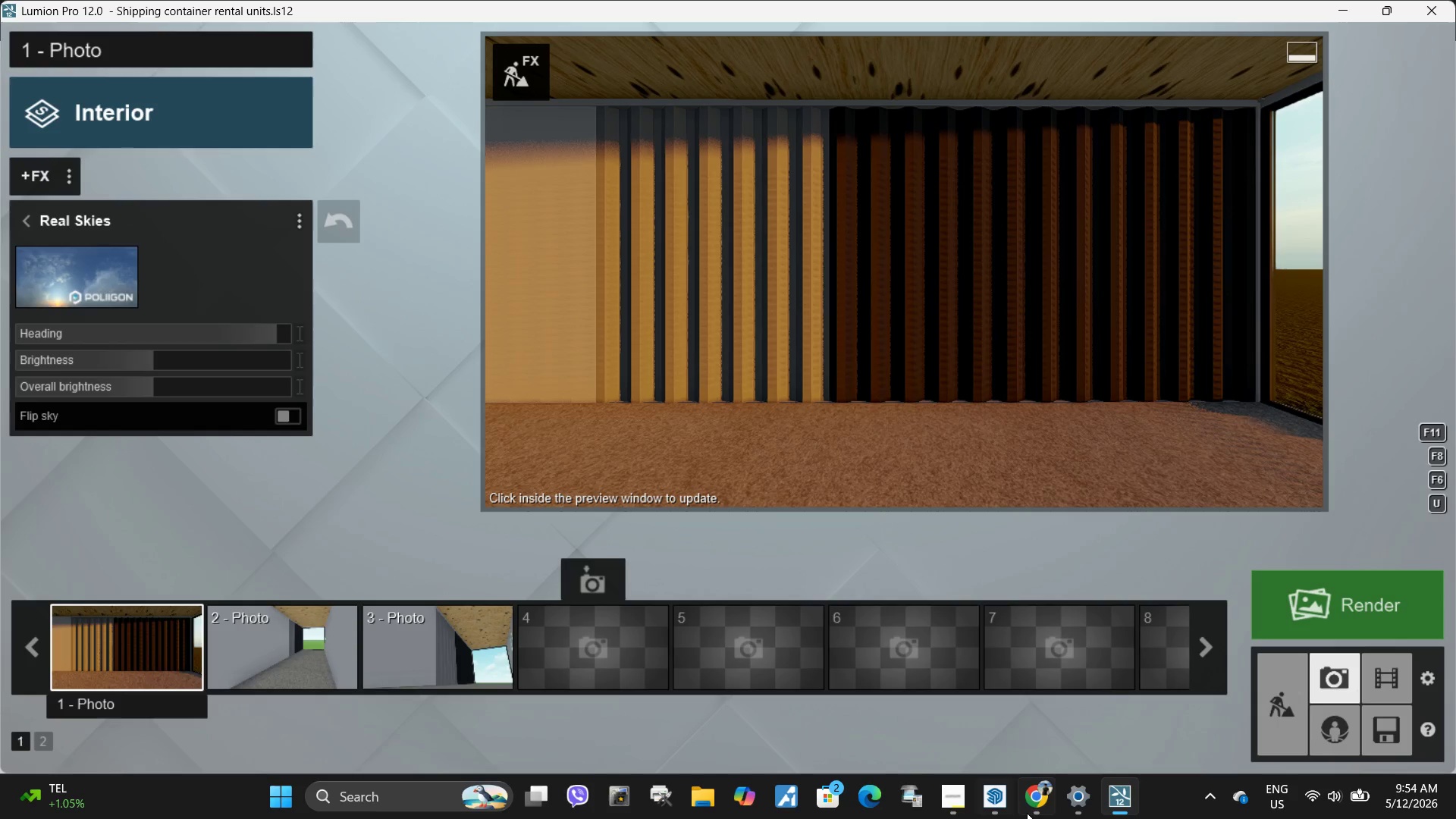 
mouse_move([1037, 698])
 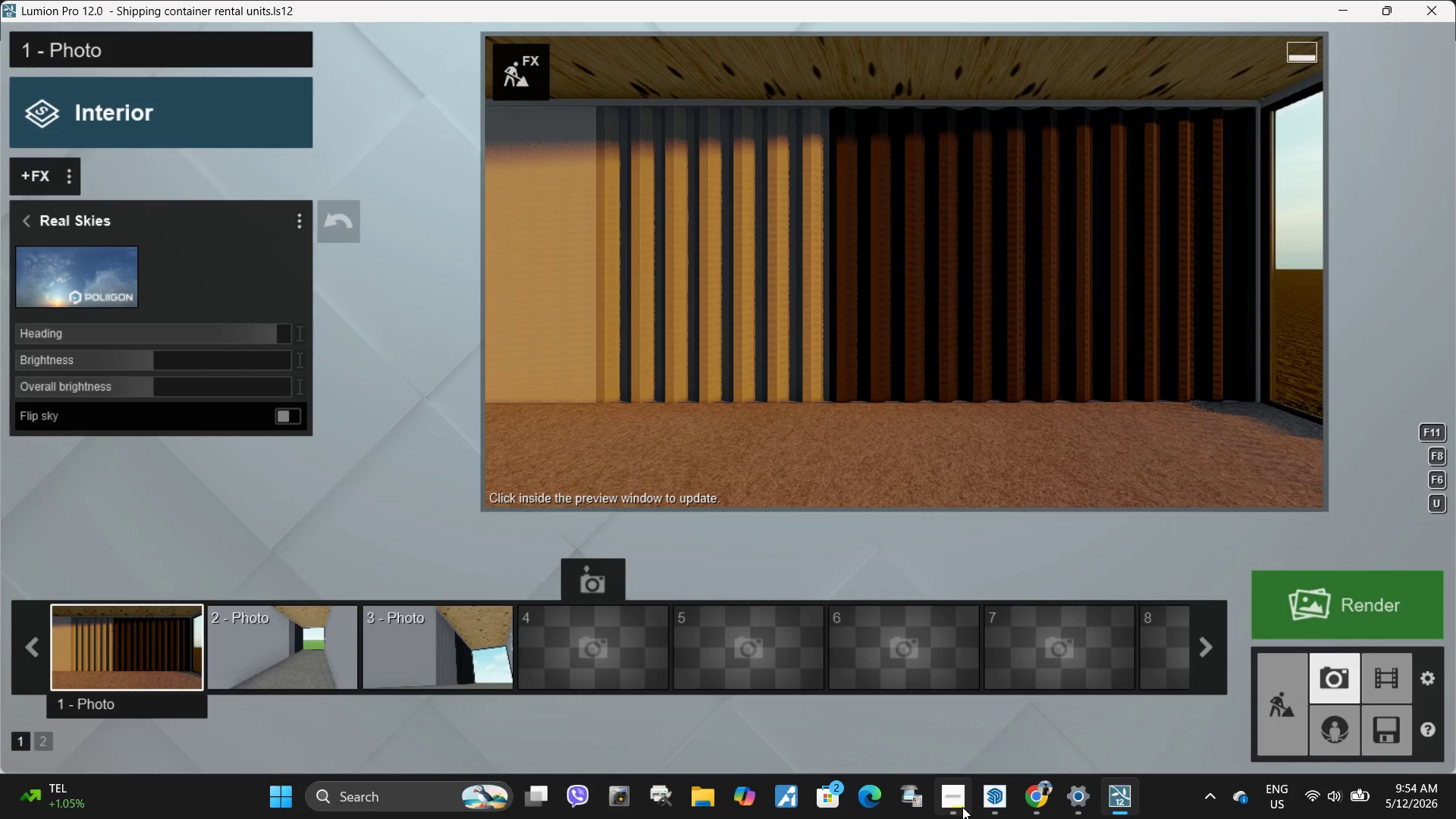 
mouse_move([959, 711])
 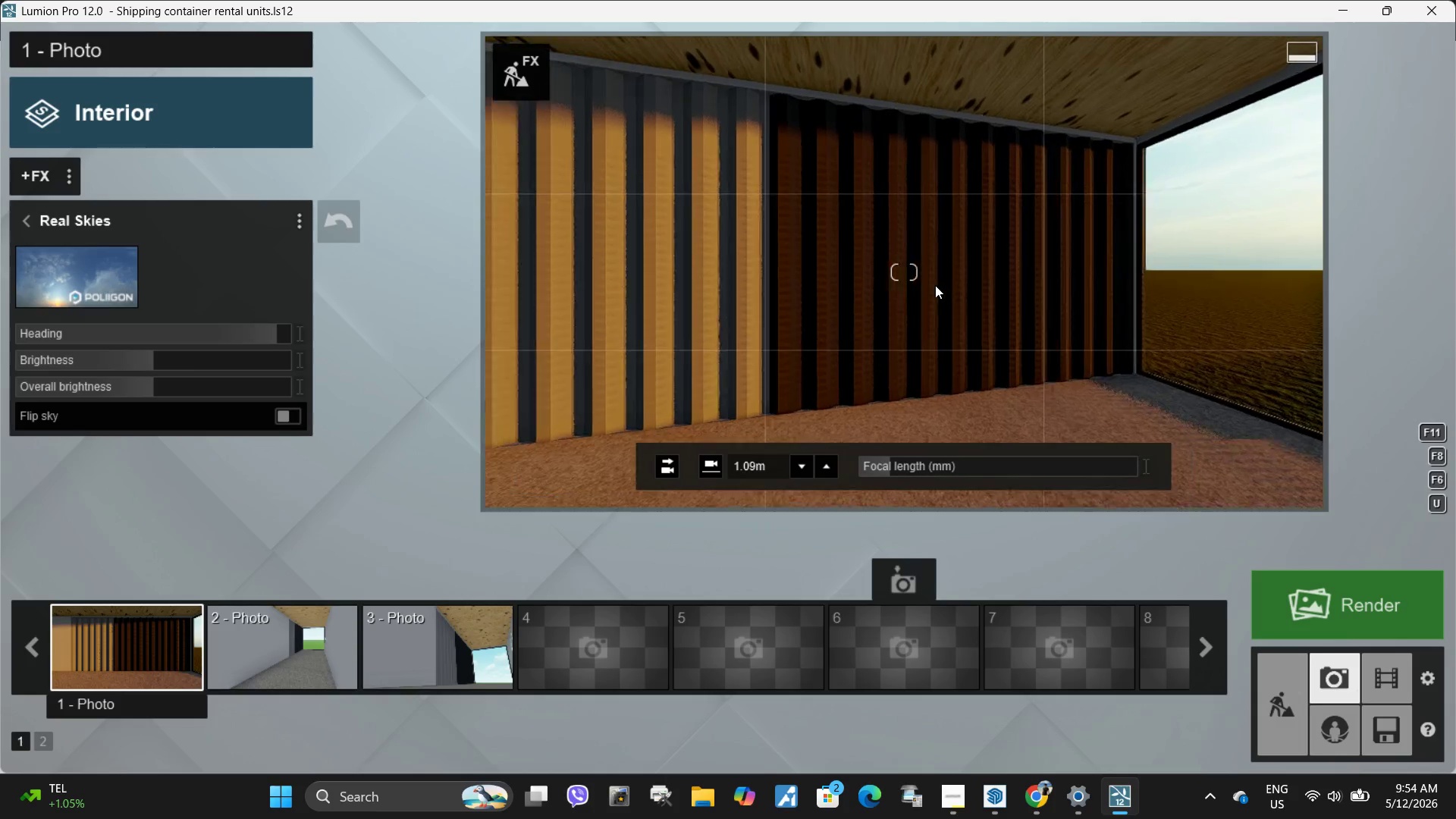 
left_click([83, 276])
 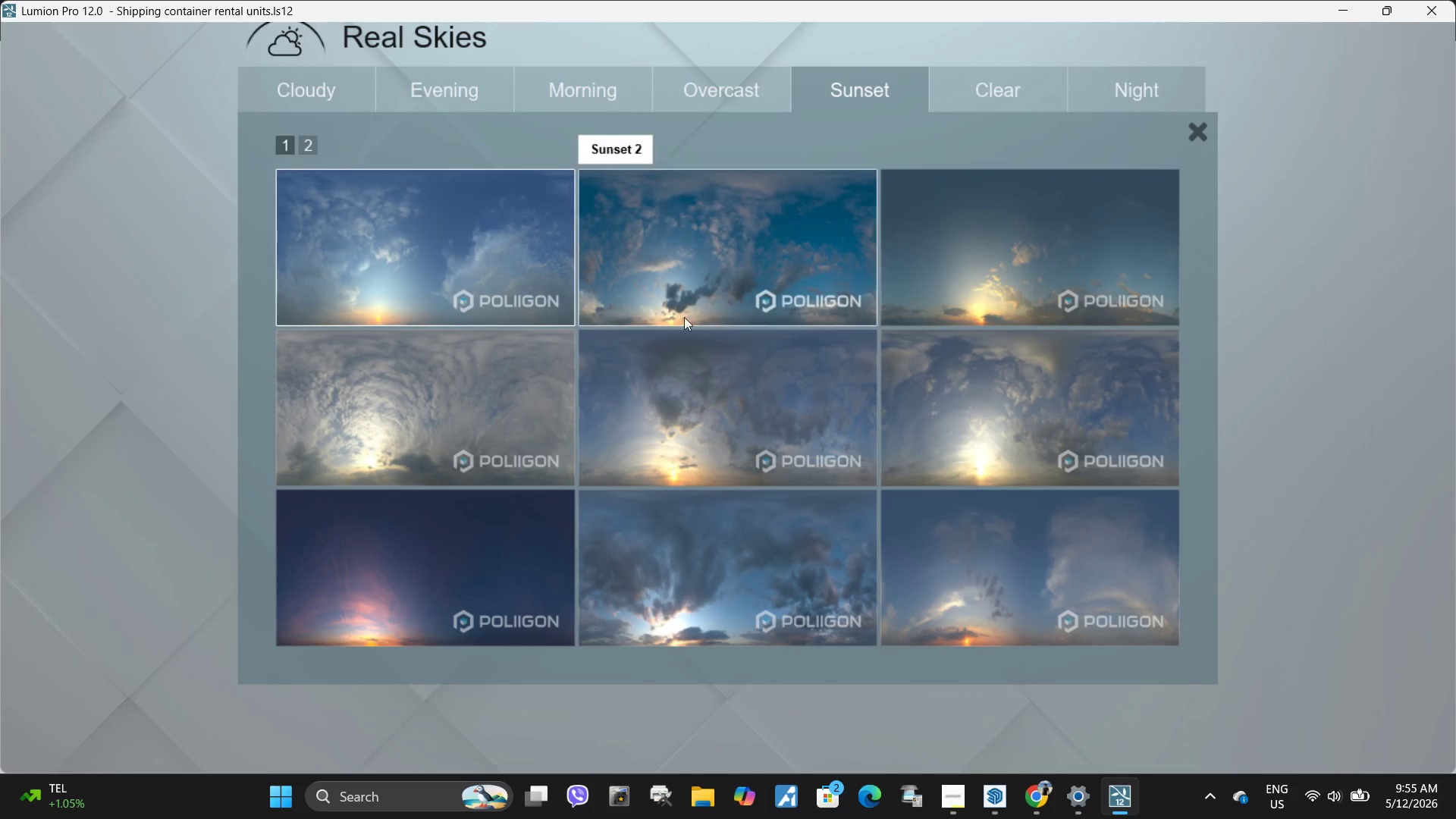 
left_click([708, 286])
 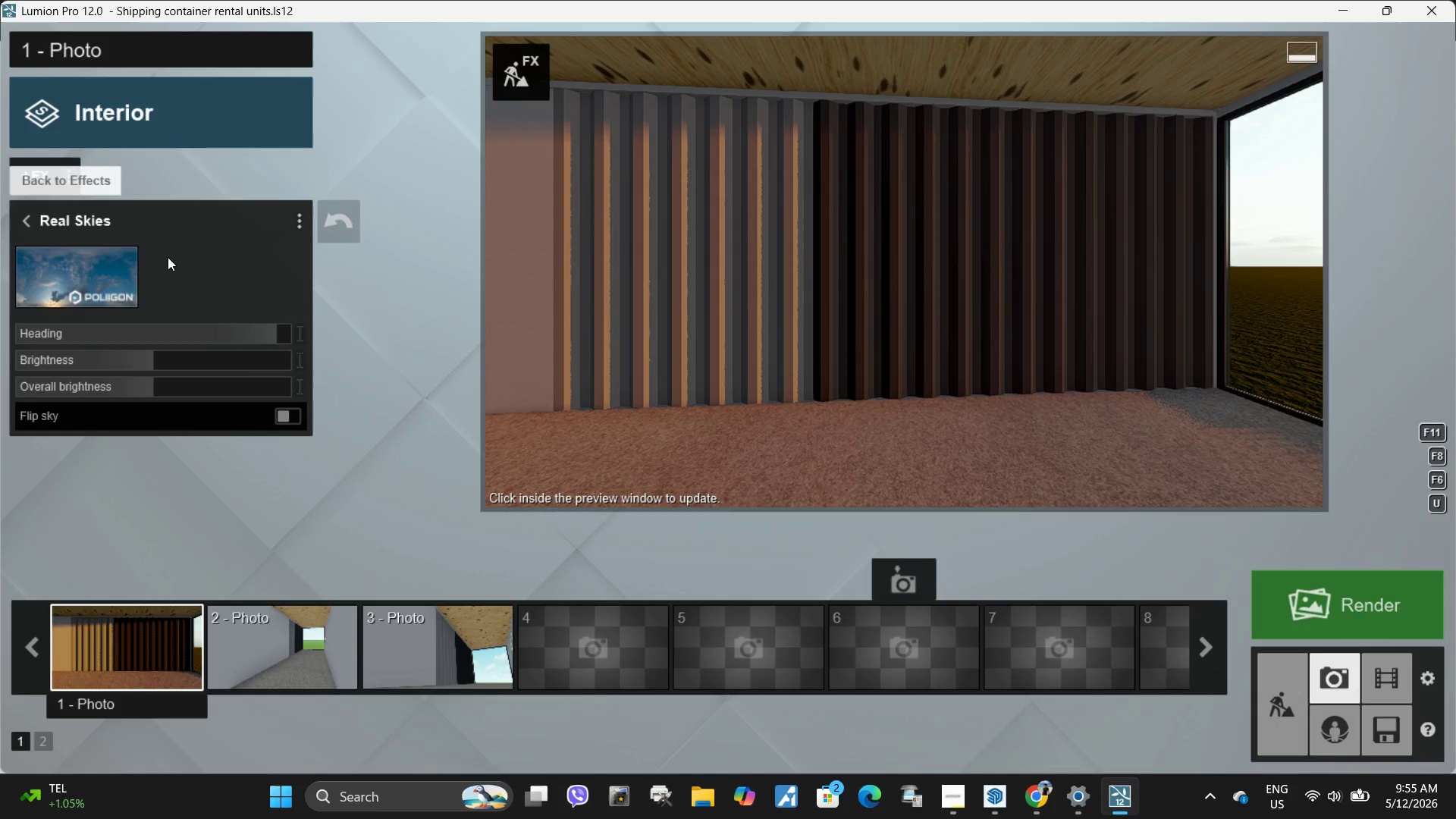 
left_click([111, 269])
 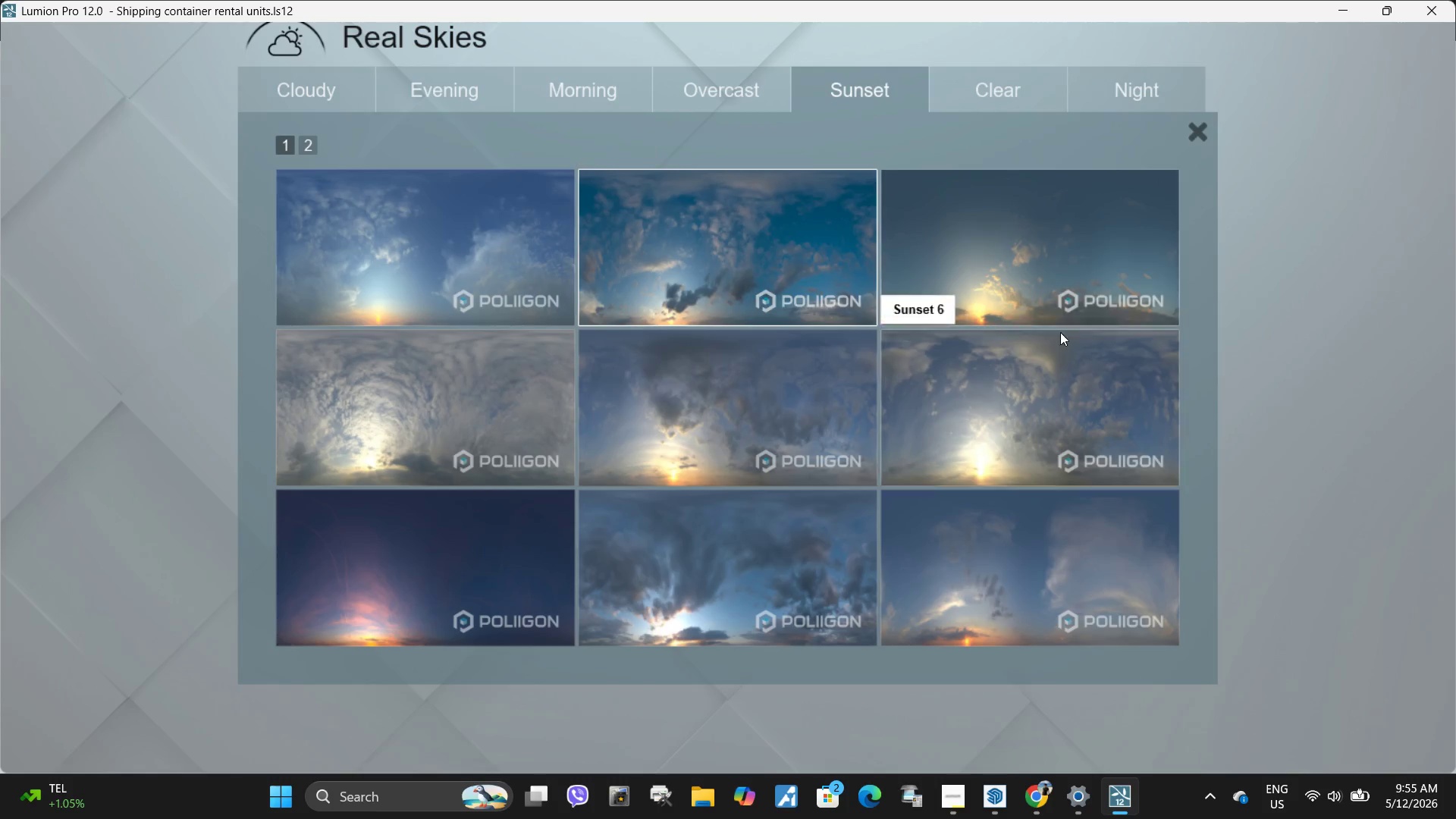 
left_click([965, 255])
 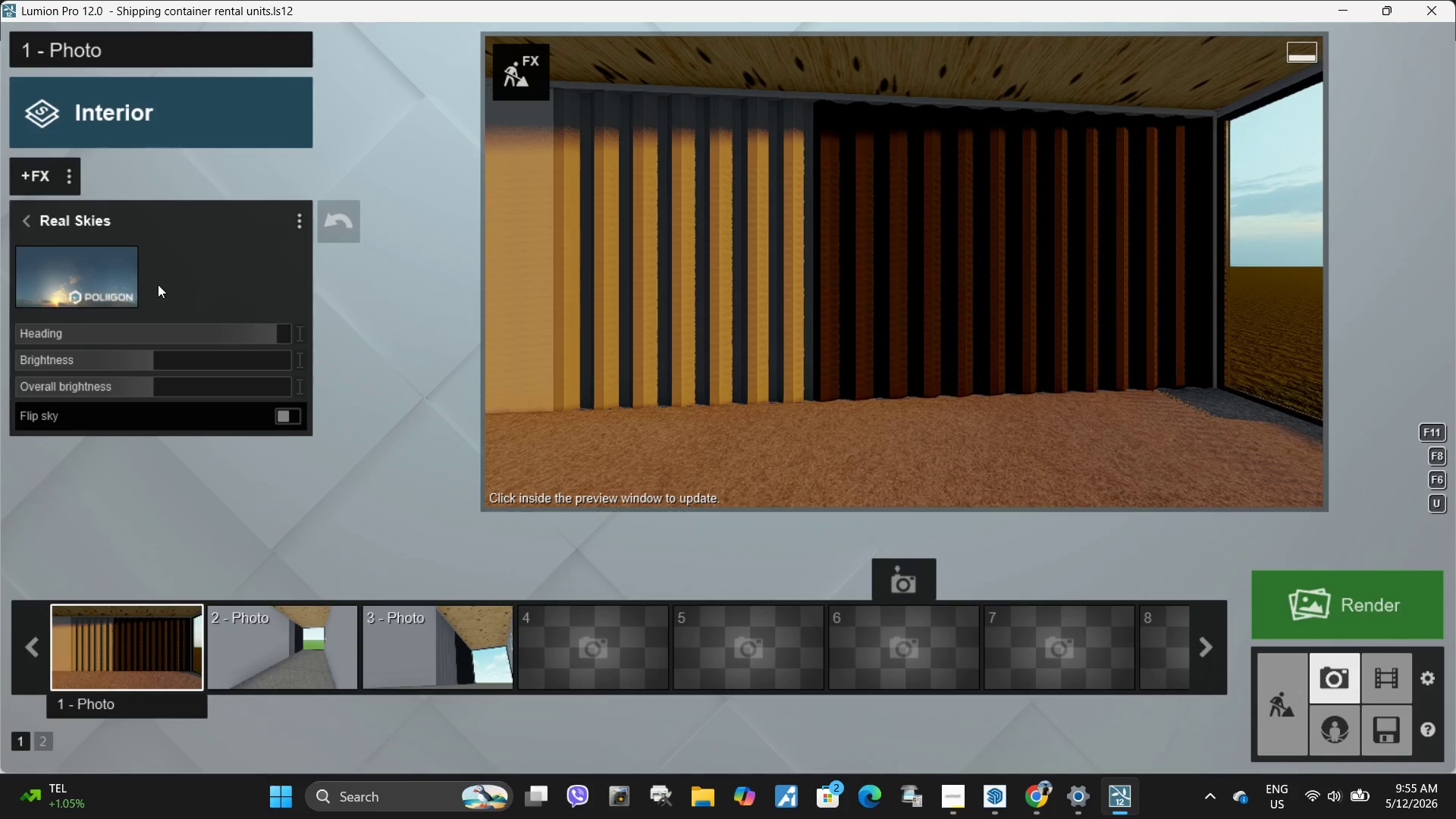 
left_click([96, 267])
 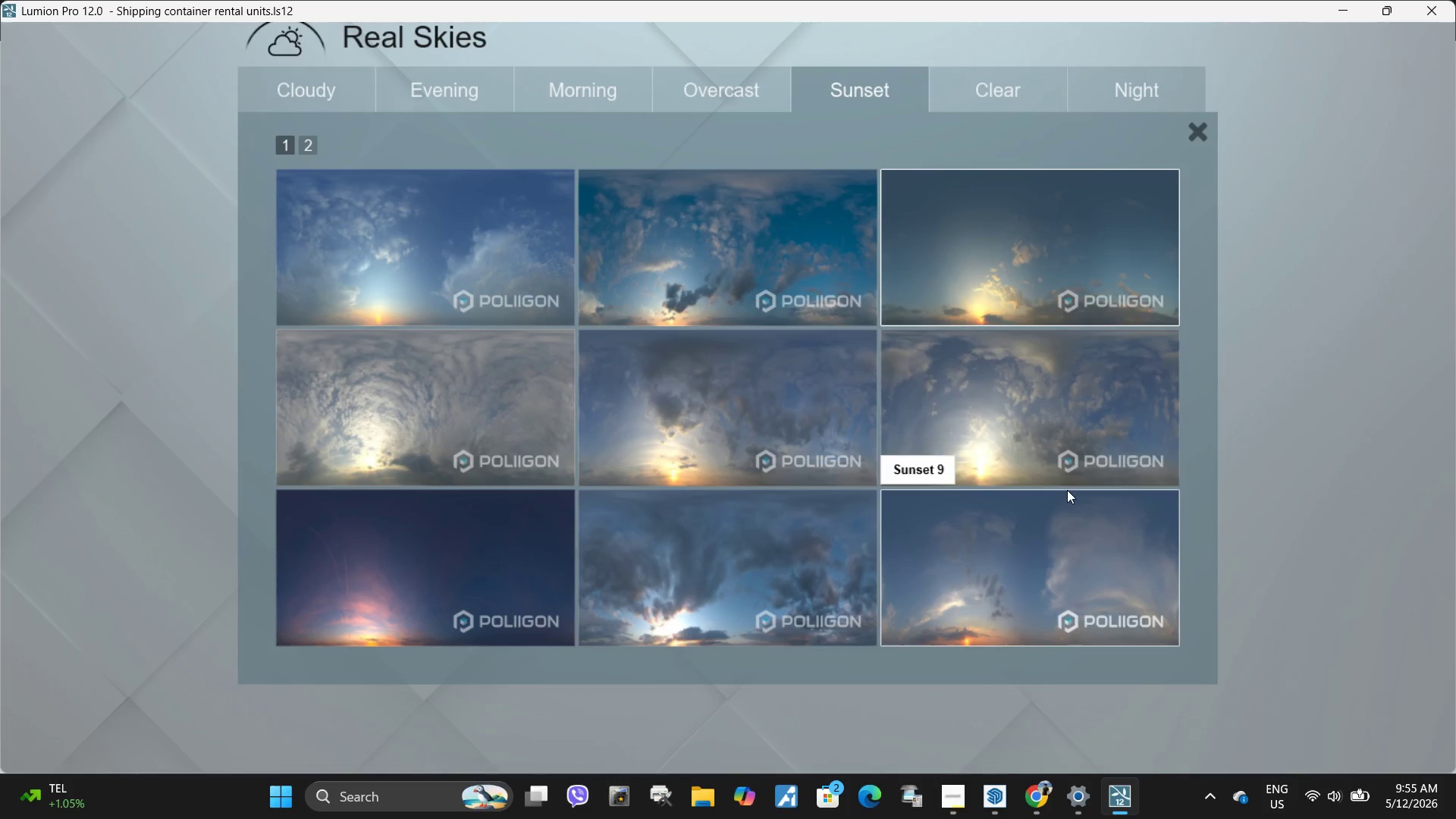 
left_click([1040, 448])
 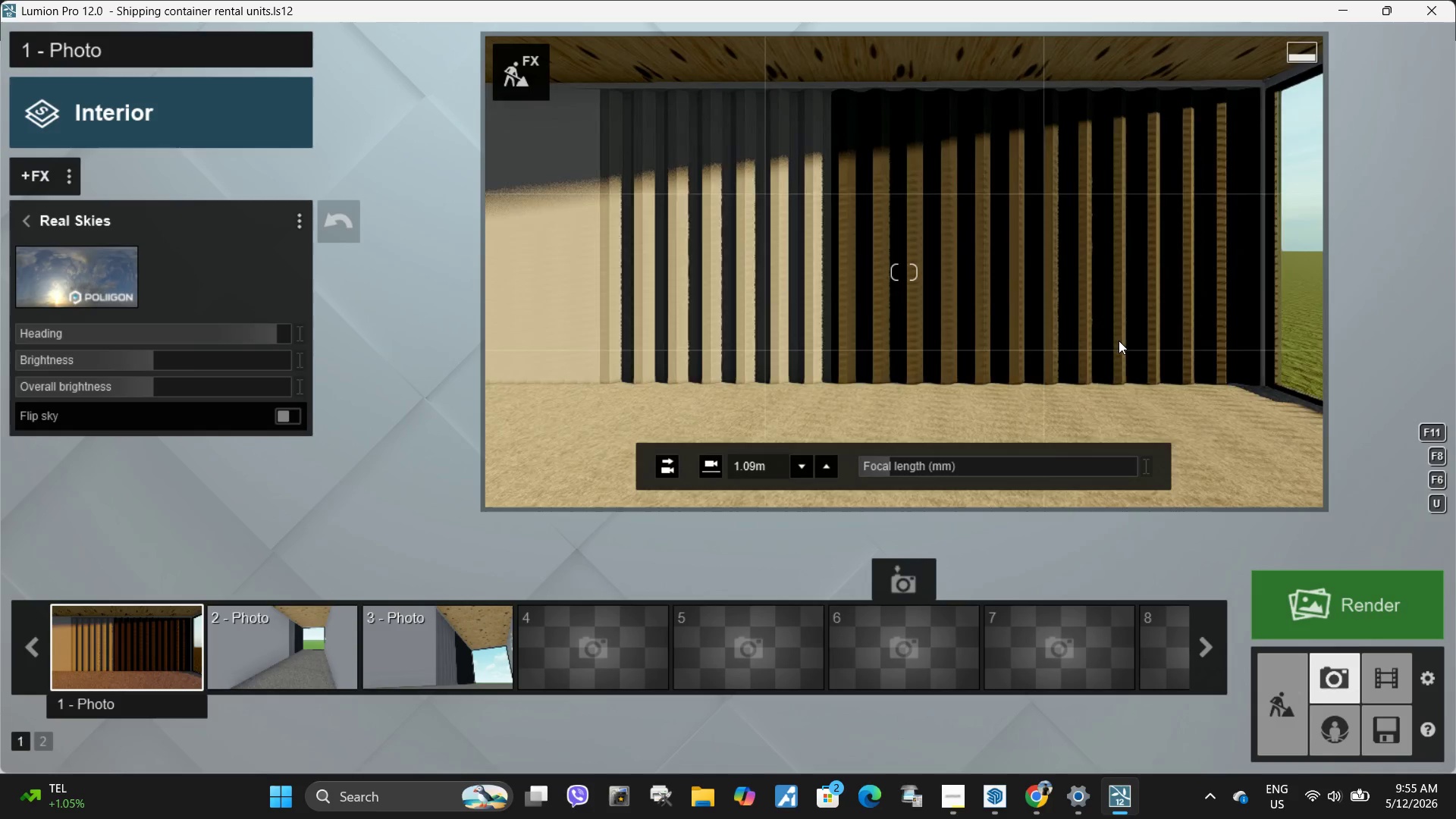 
double_click([1118, 341])
 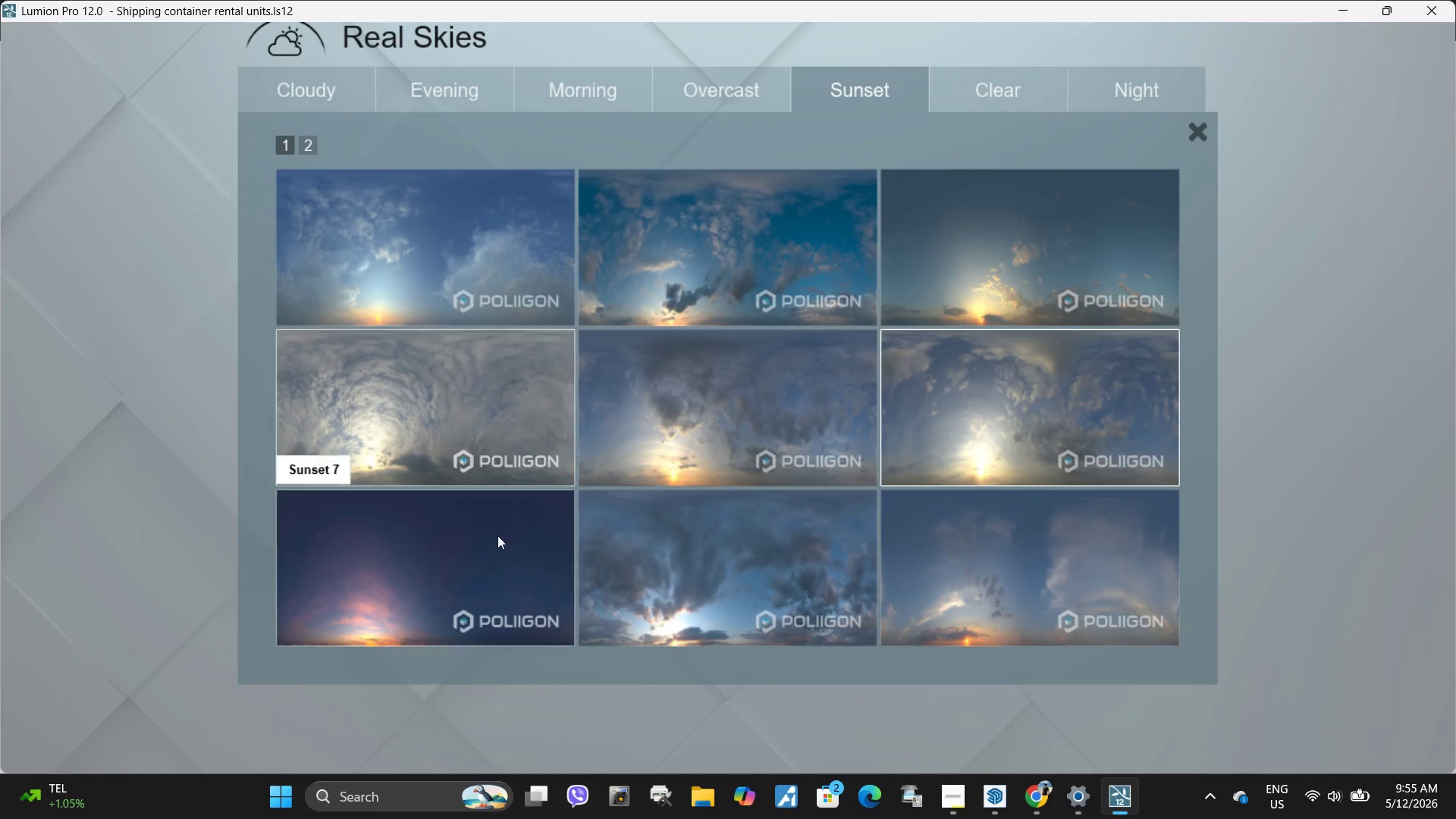 
left_click([447, 393])
 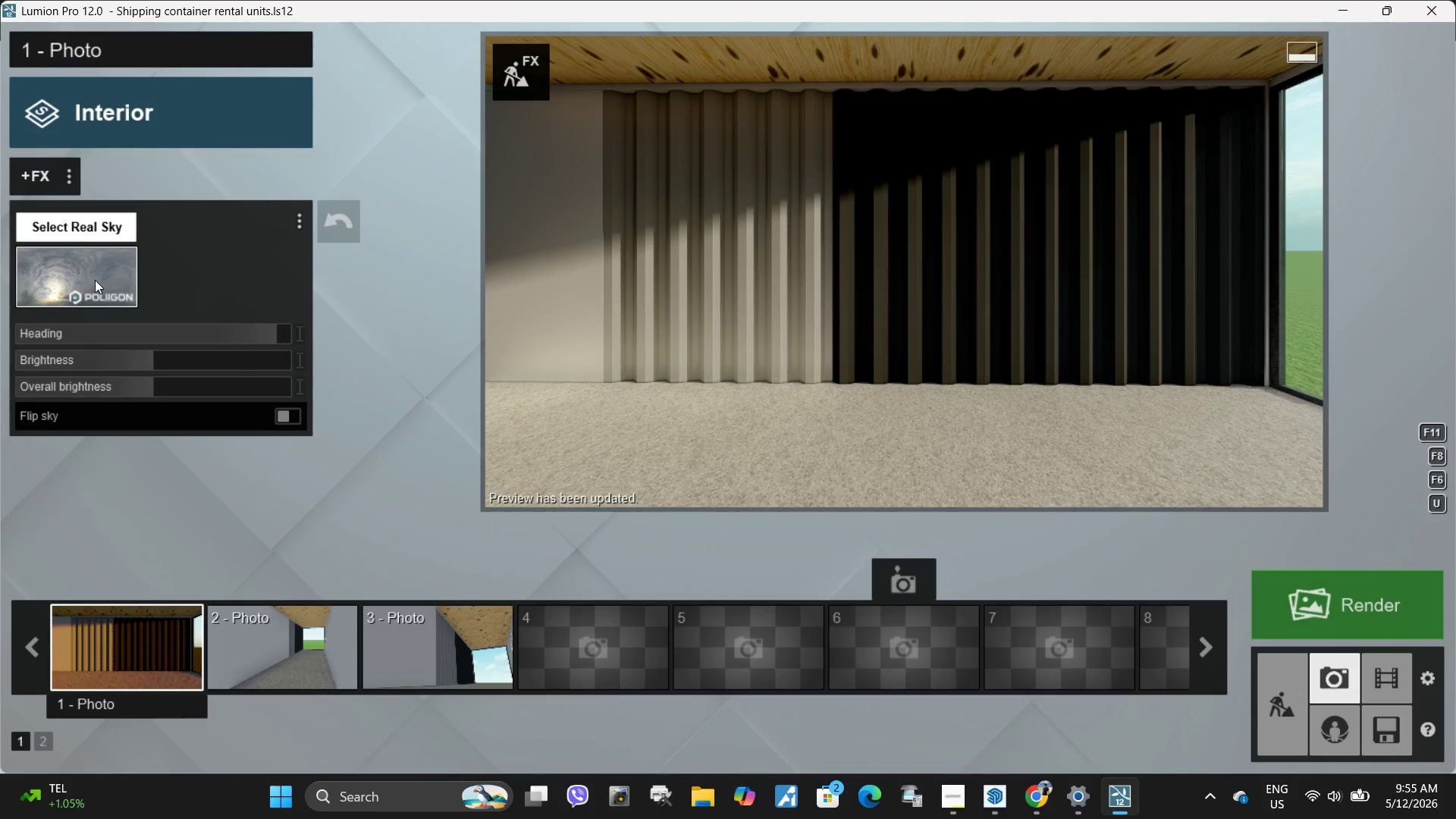 
left_click([652, 410])
 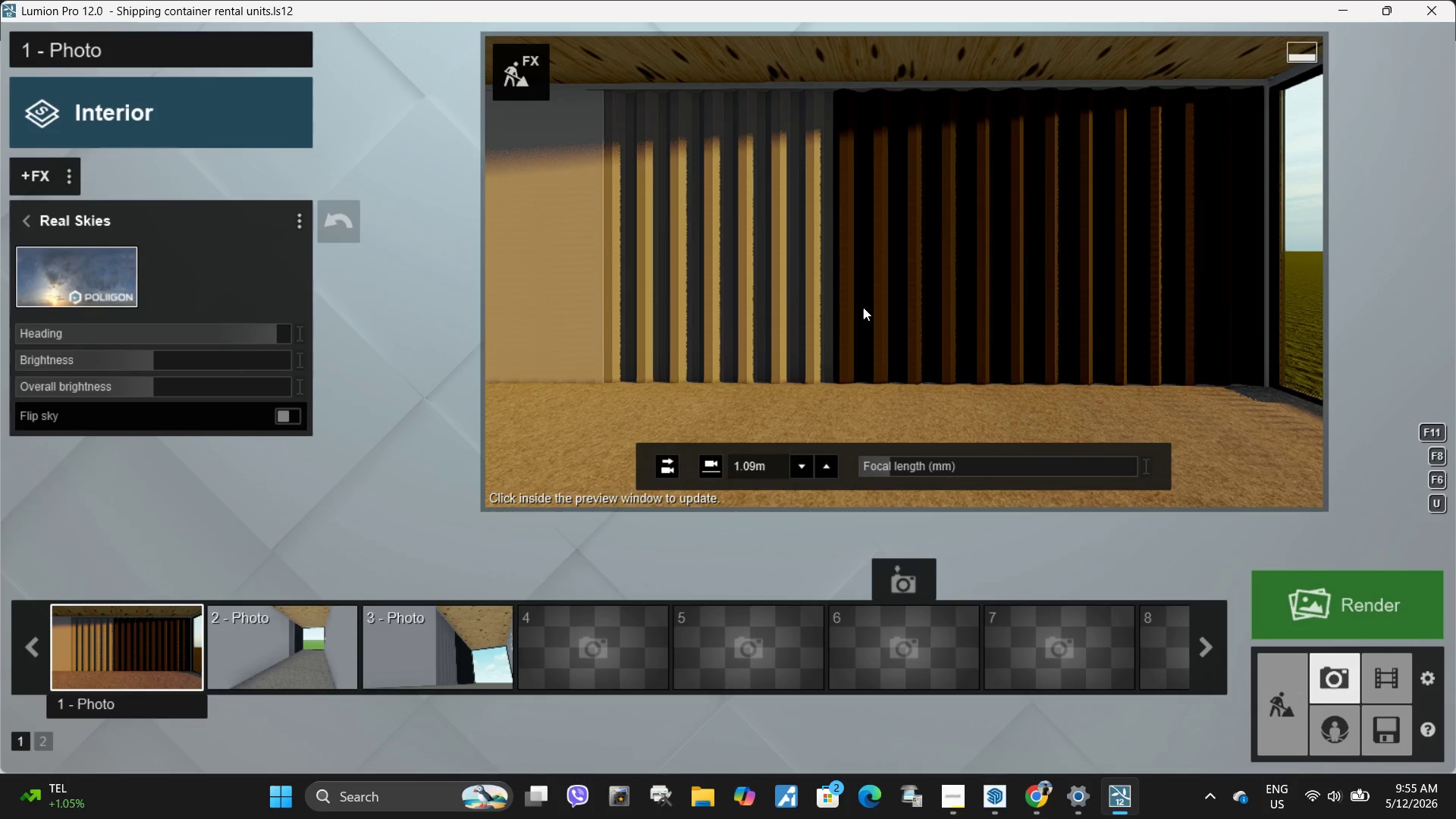 
left_click([864, 306])
 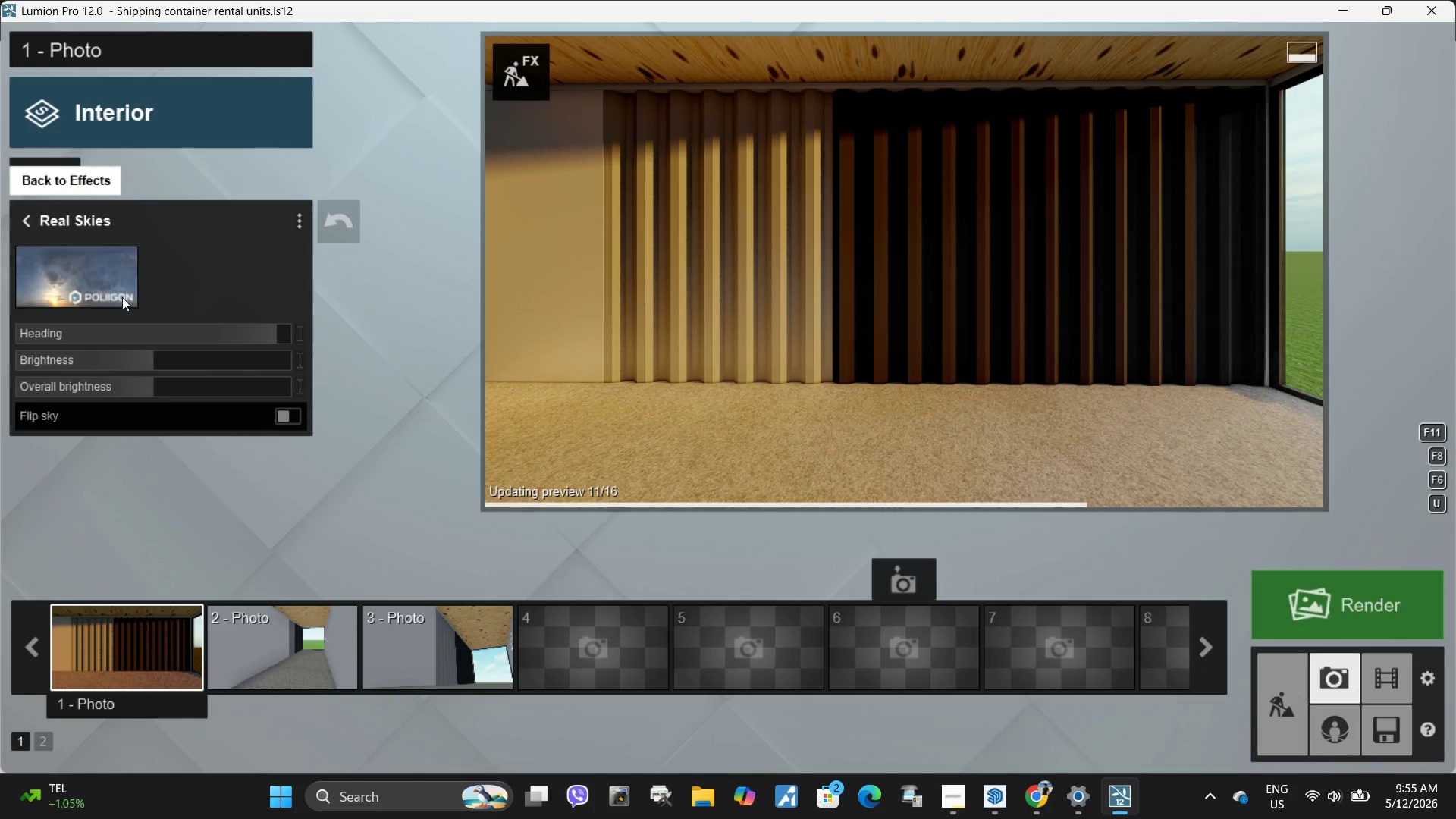 
left_click([84, 249])
 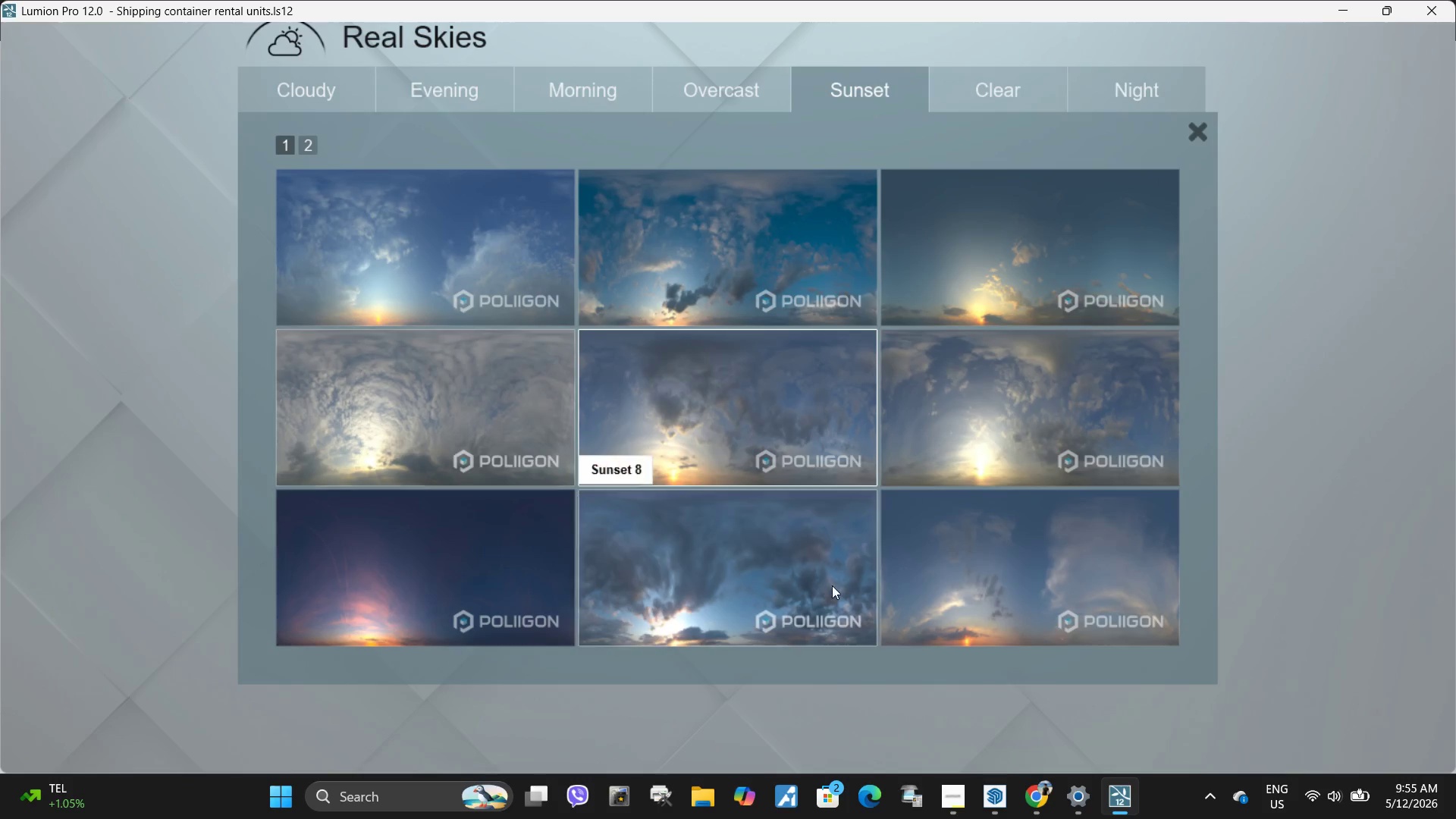 
left_click([855, 591])
 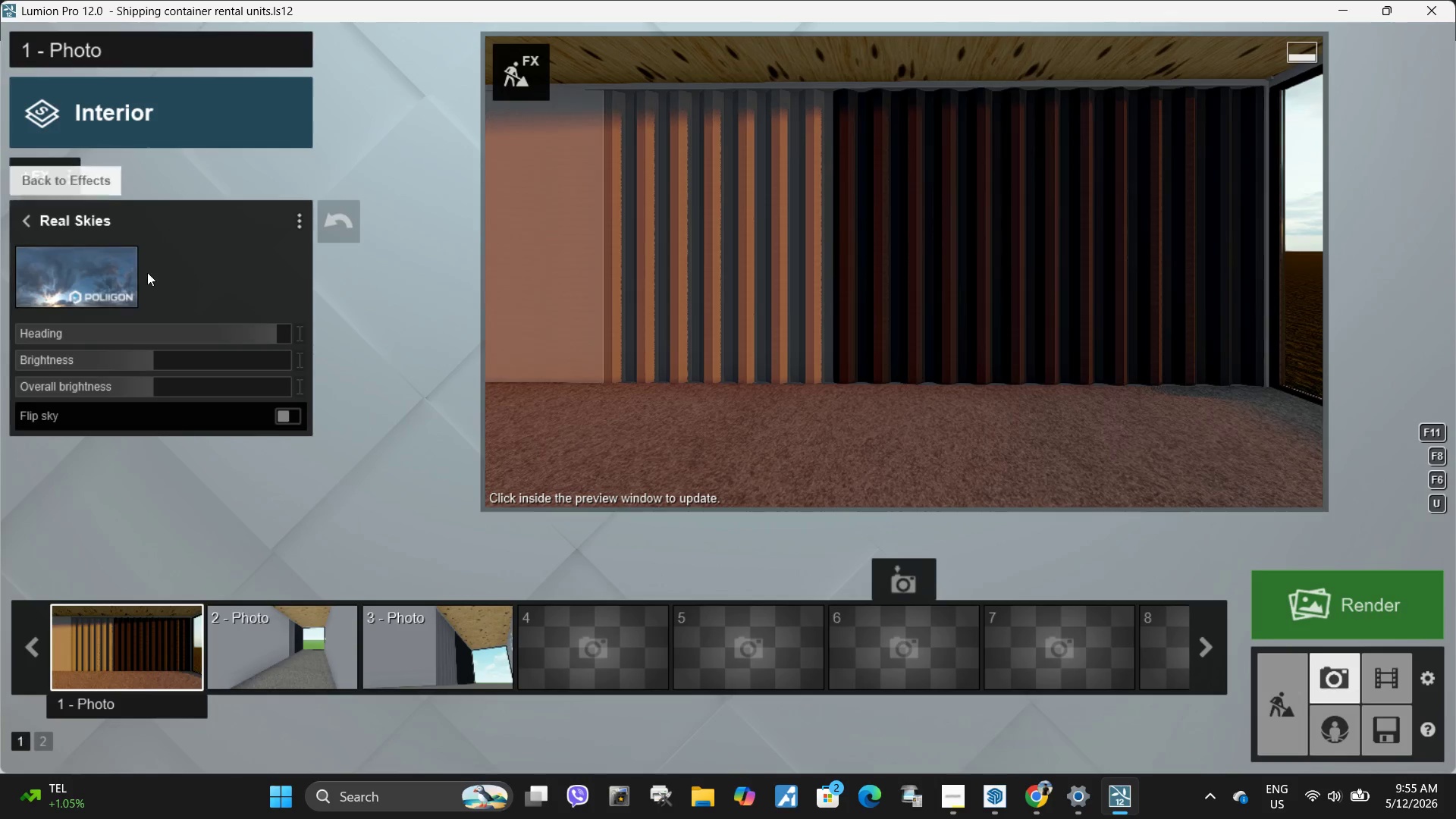 
left_click([93, 268])
 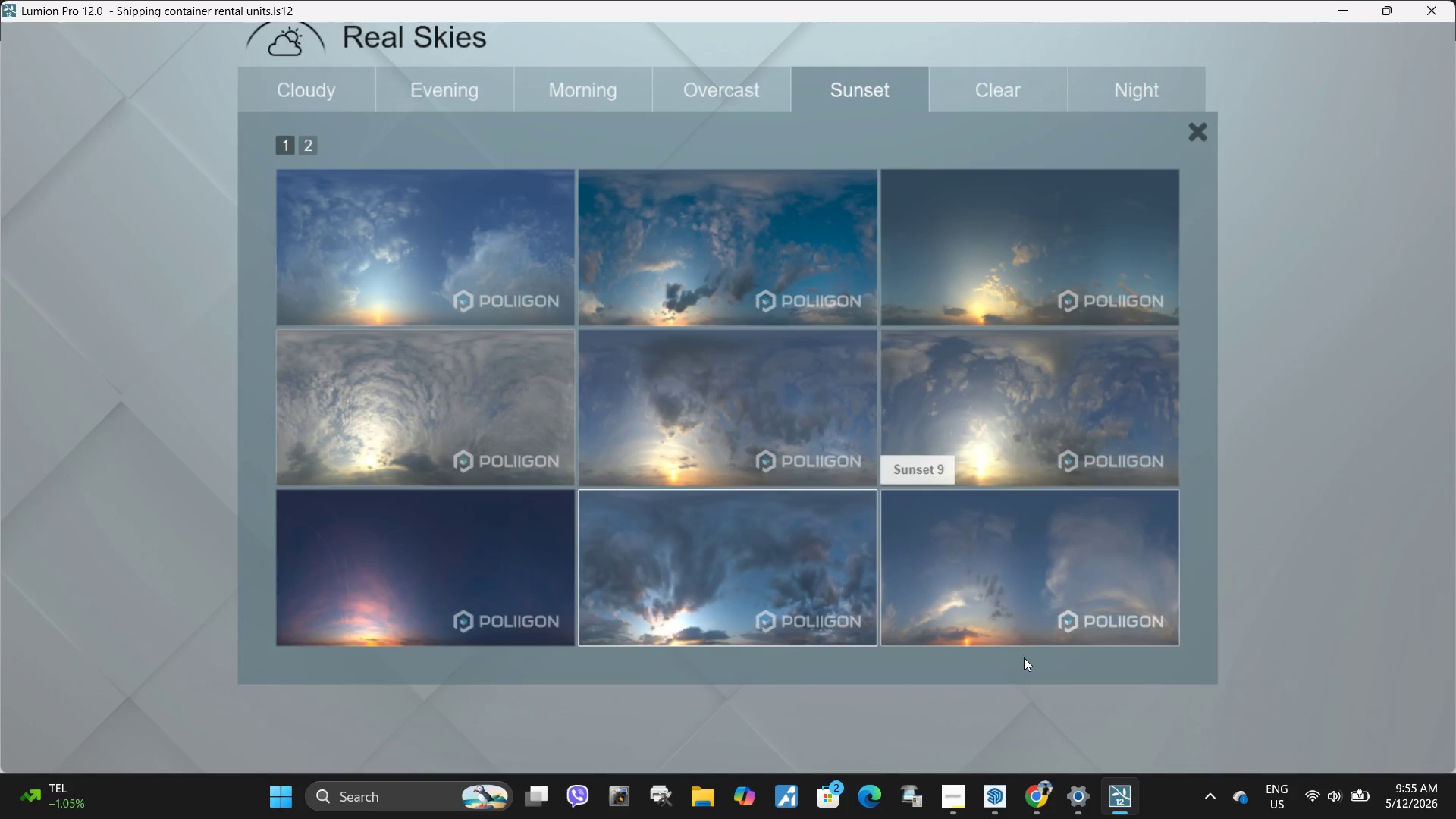 
left_click([964, 576])
 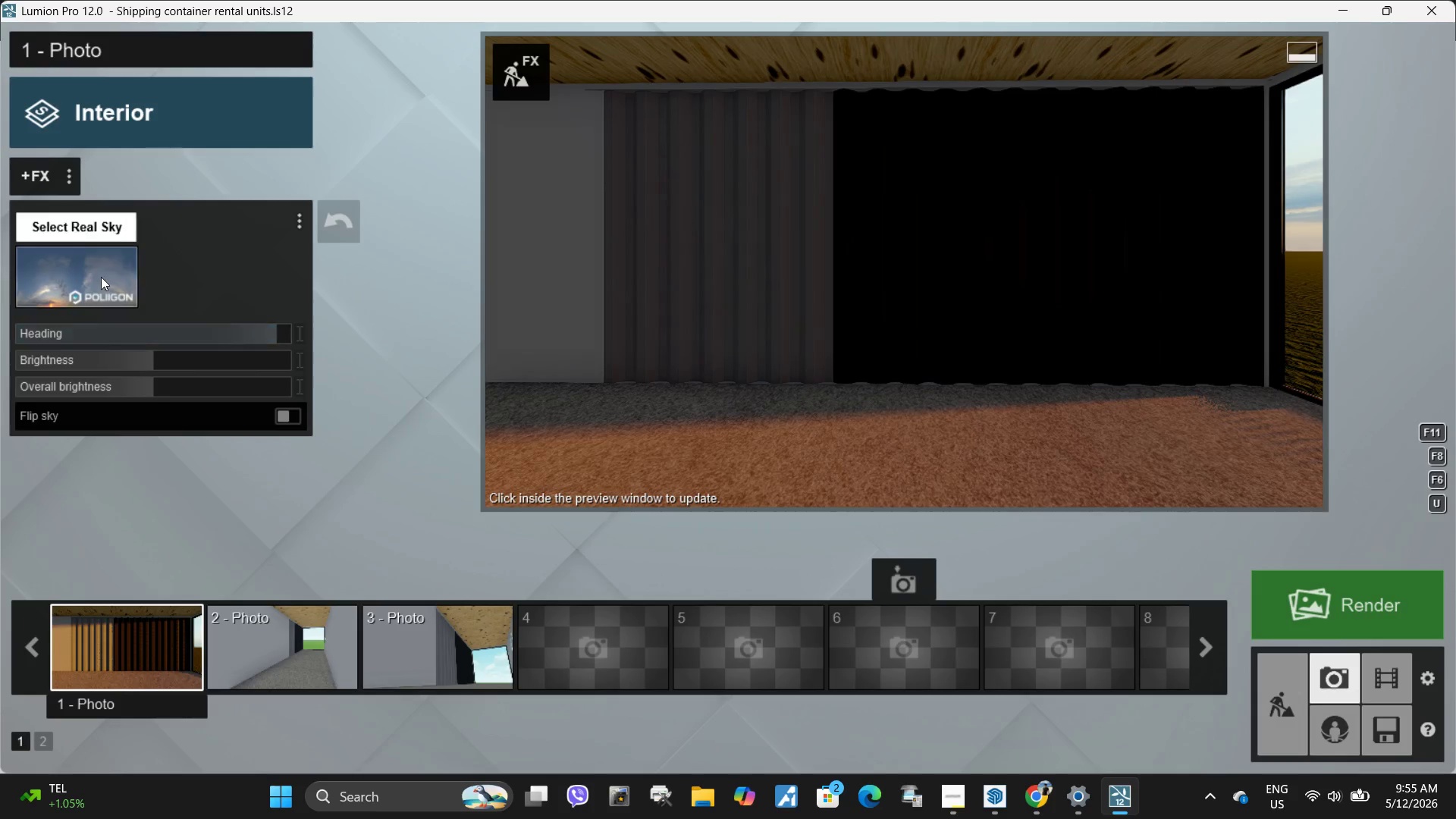 
left_click([98, 256])
 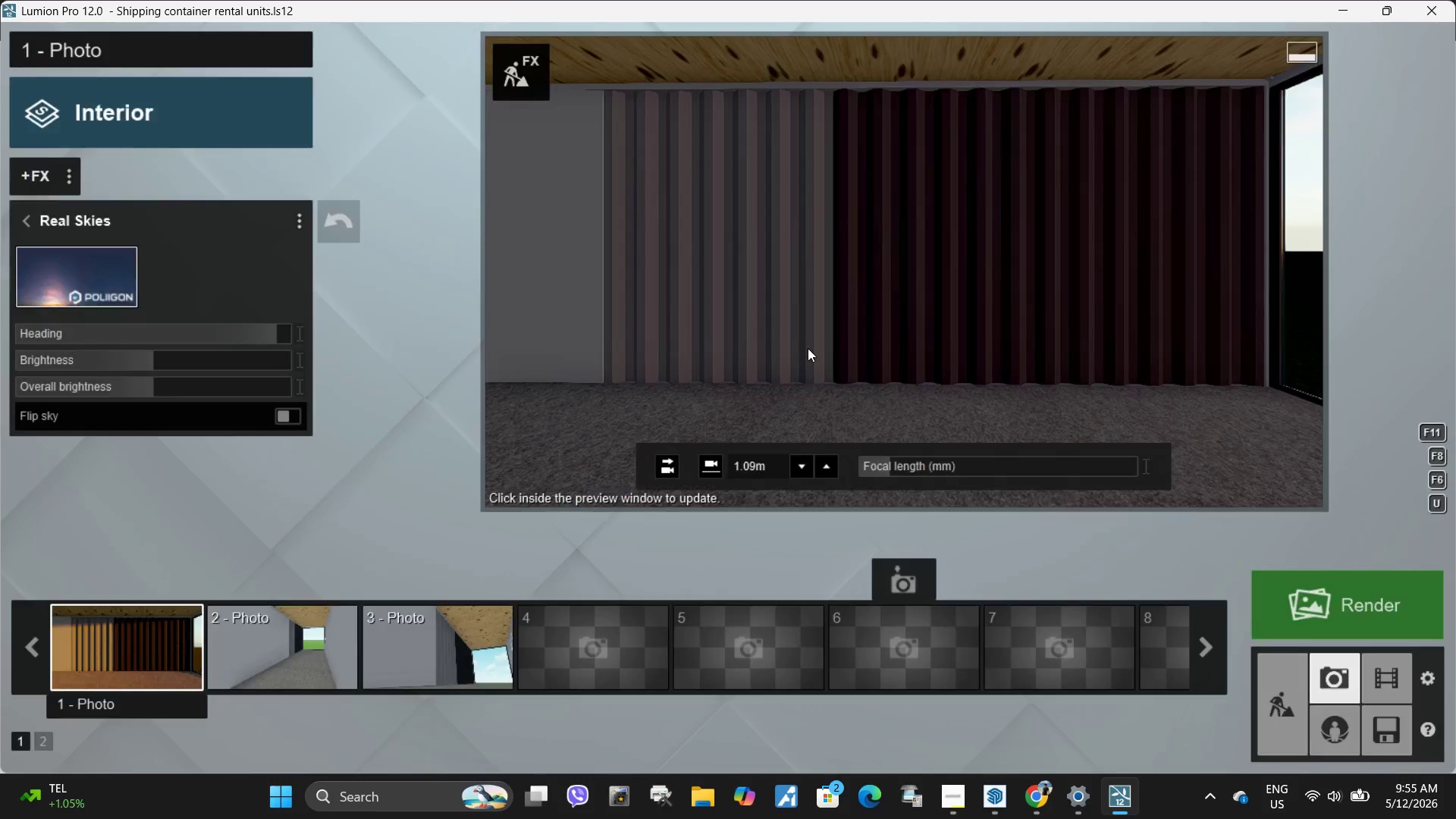 
left_click([90, 290])
 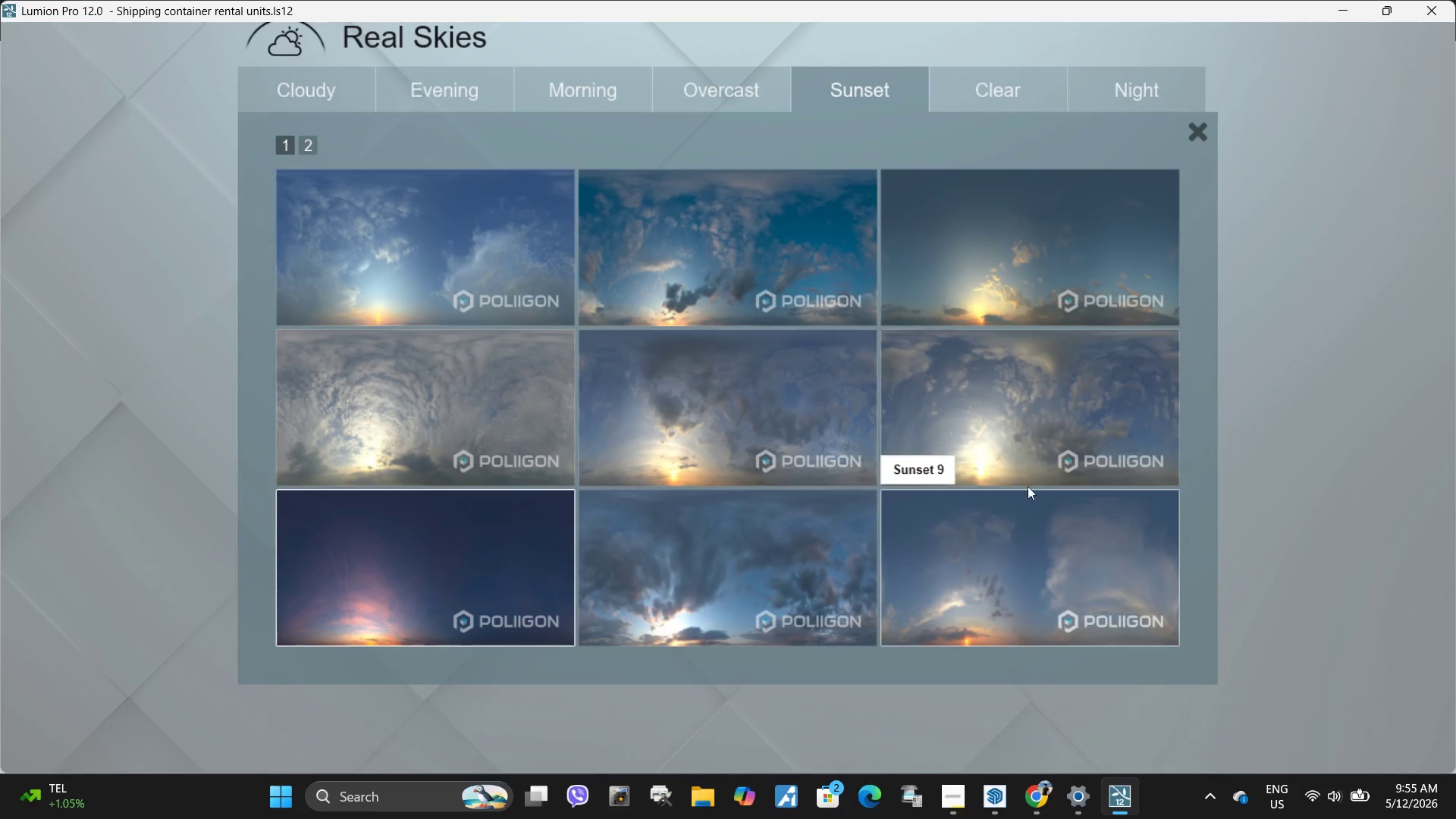 
left_click([1018, 450])
 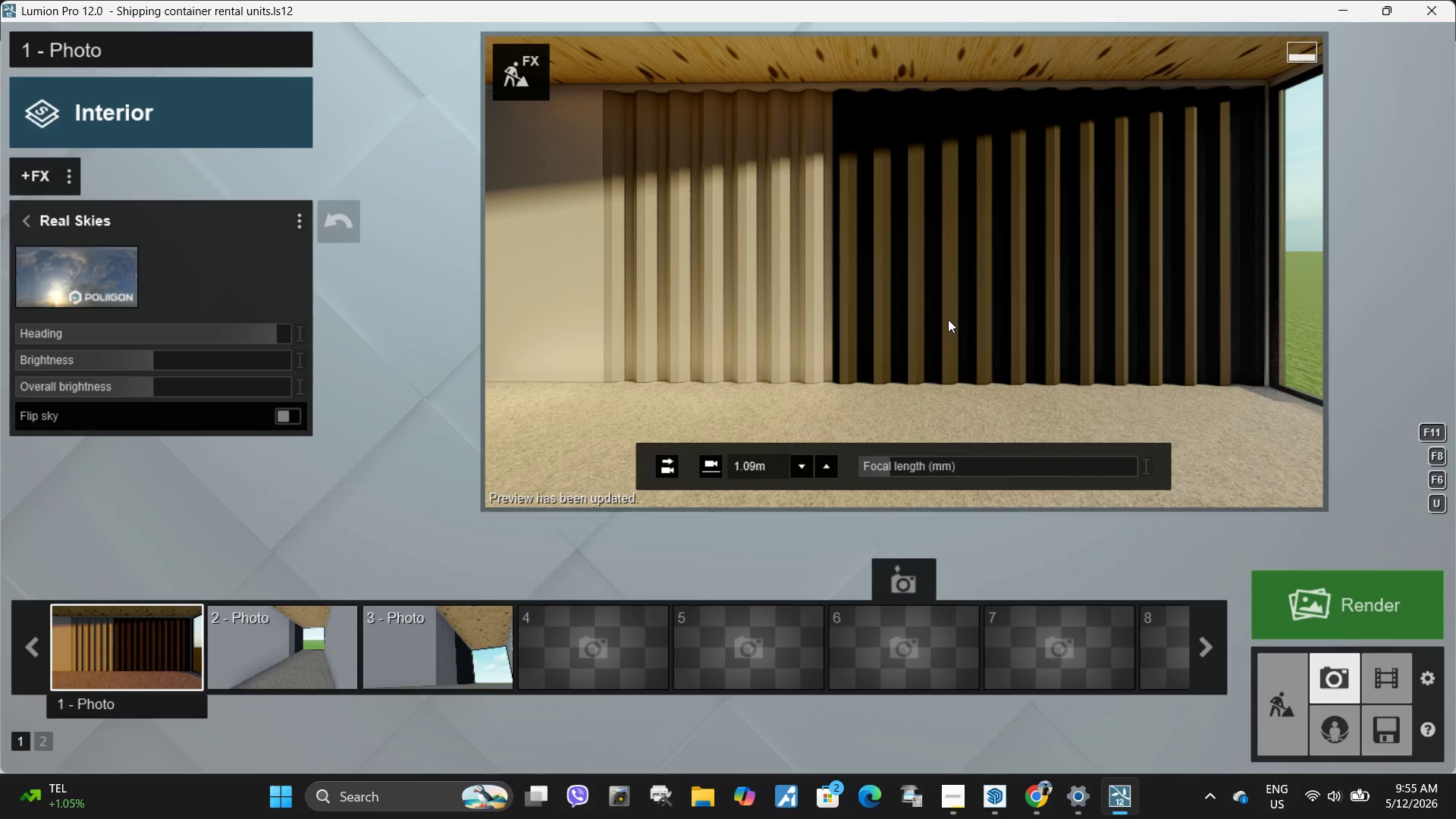 
left_click([532, 58])
 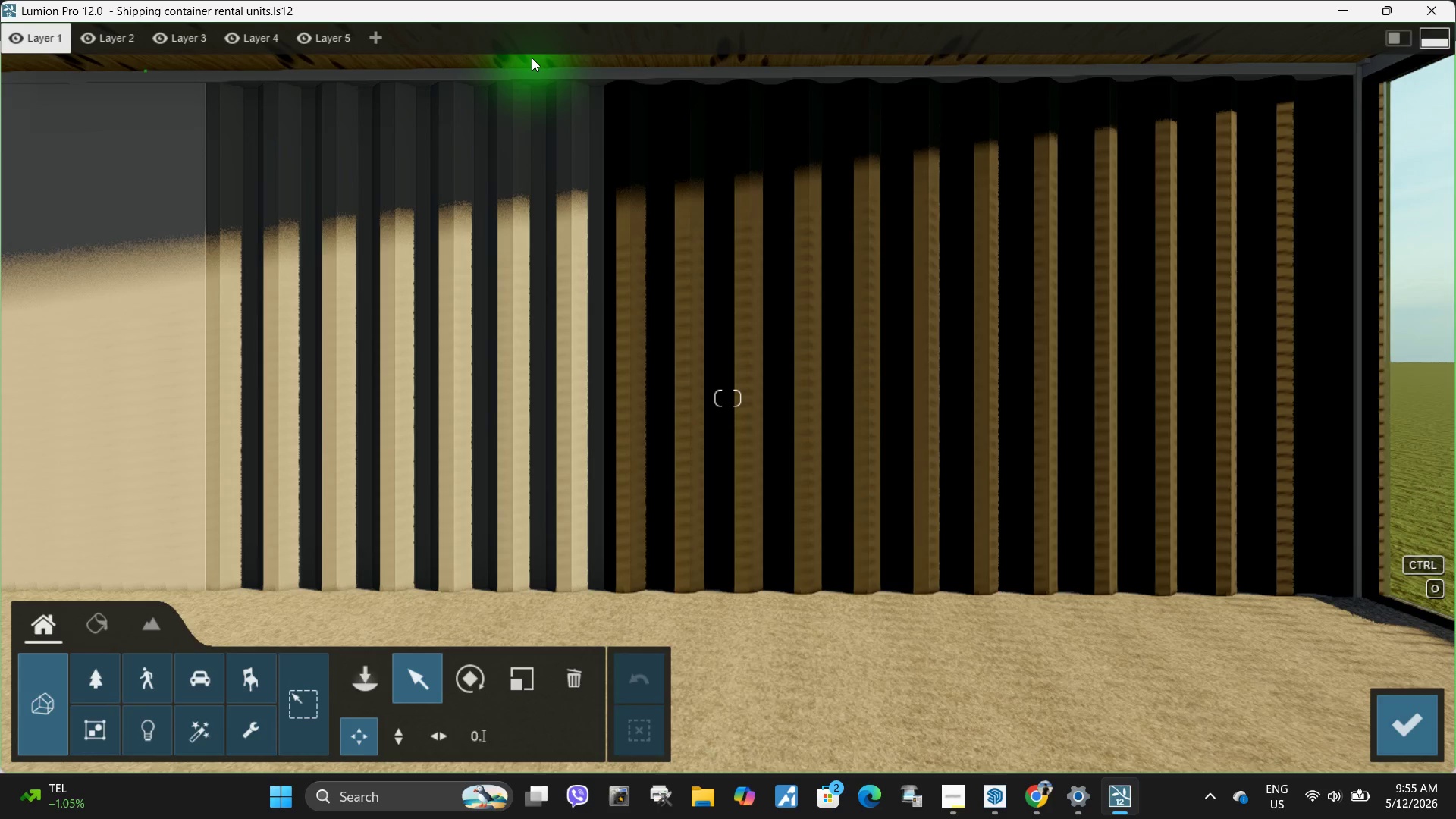 
wait(26.12)
 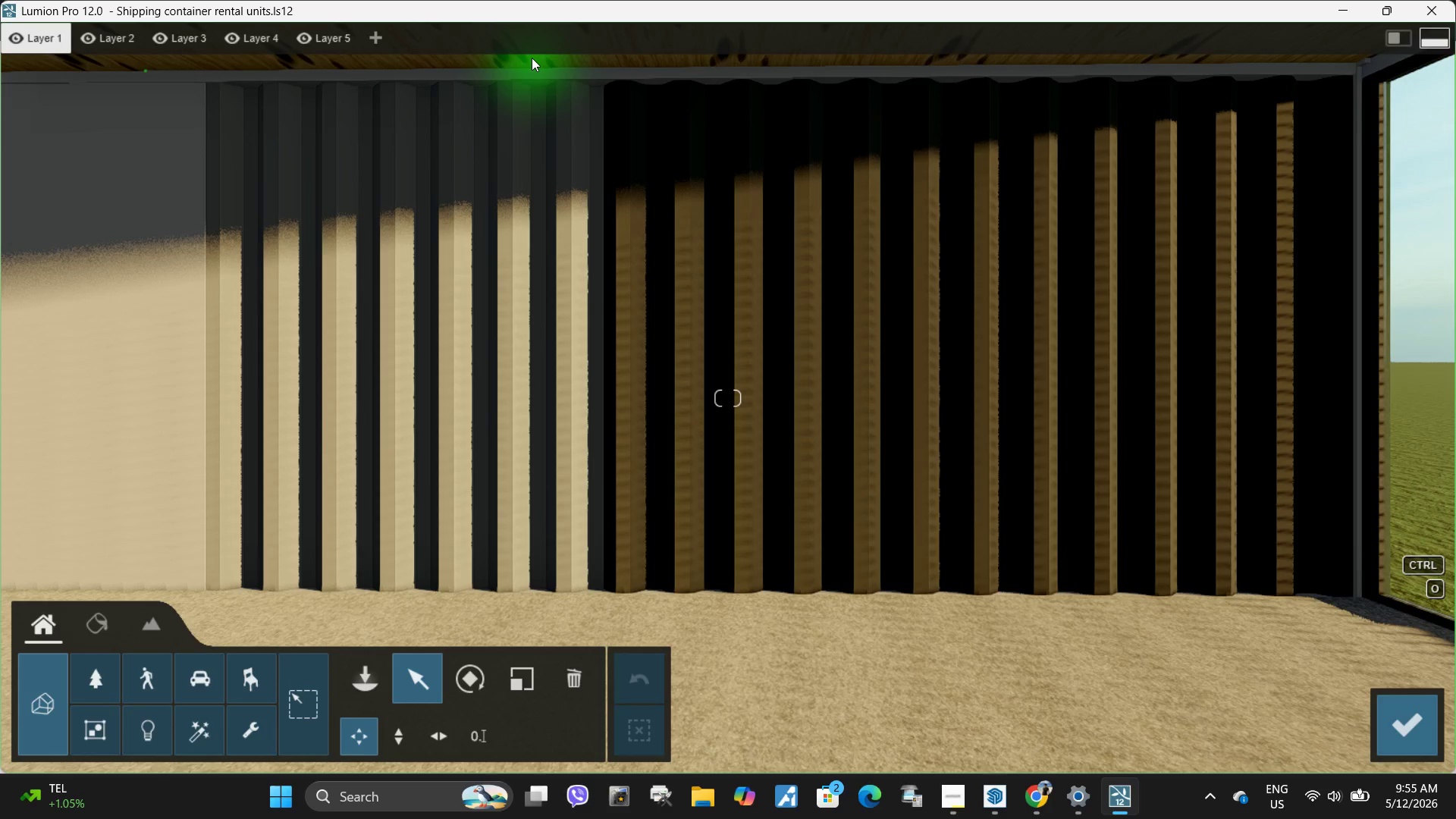 
left_click([105, 632])
 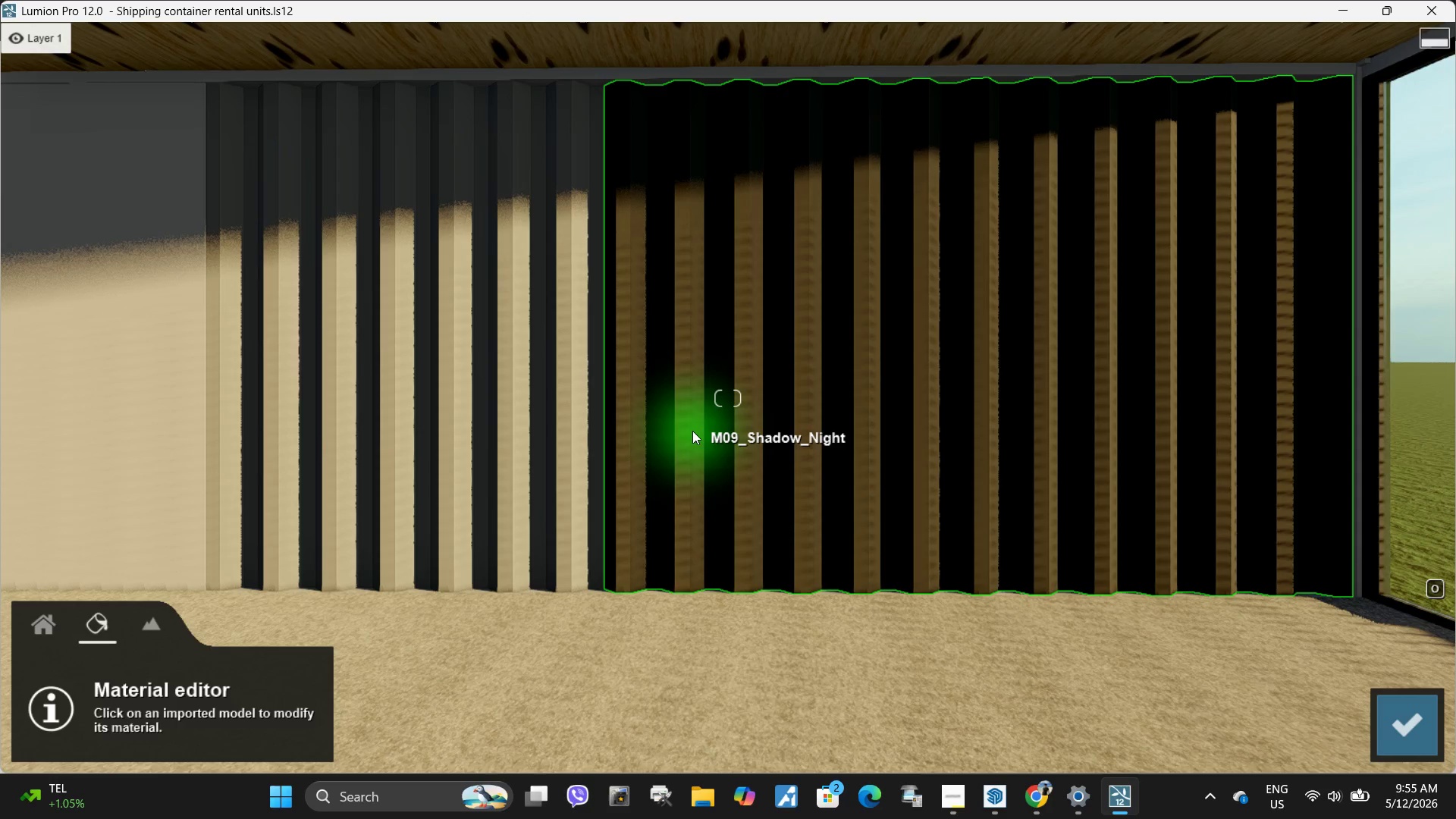 
left_click([692, 431])
 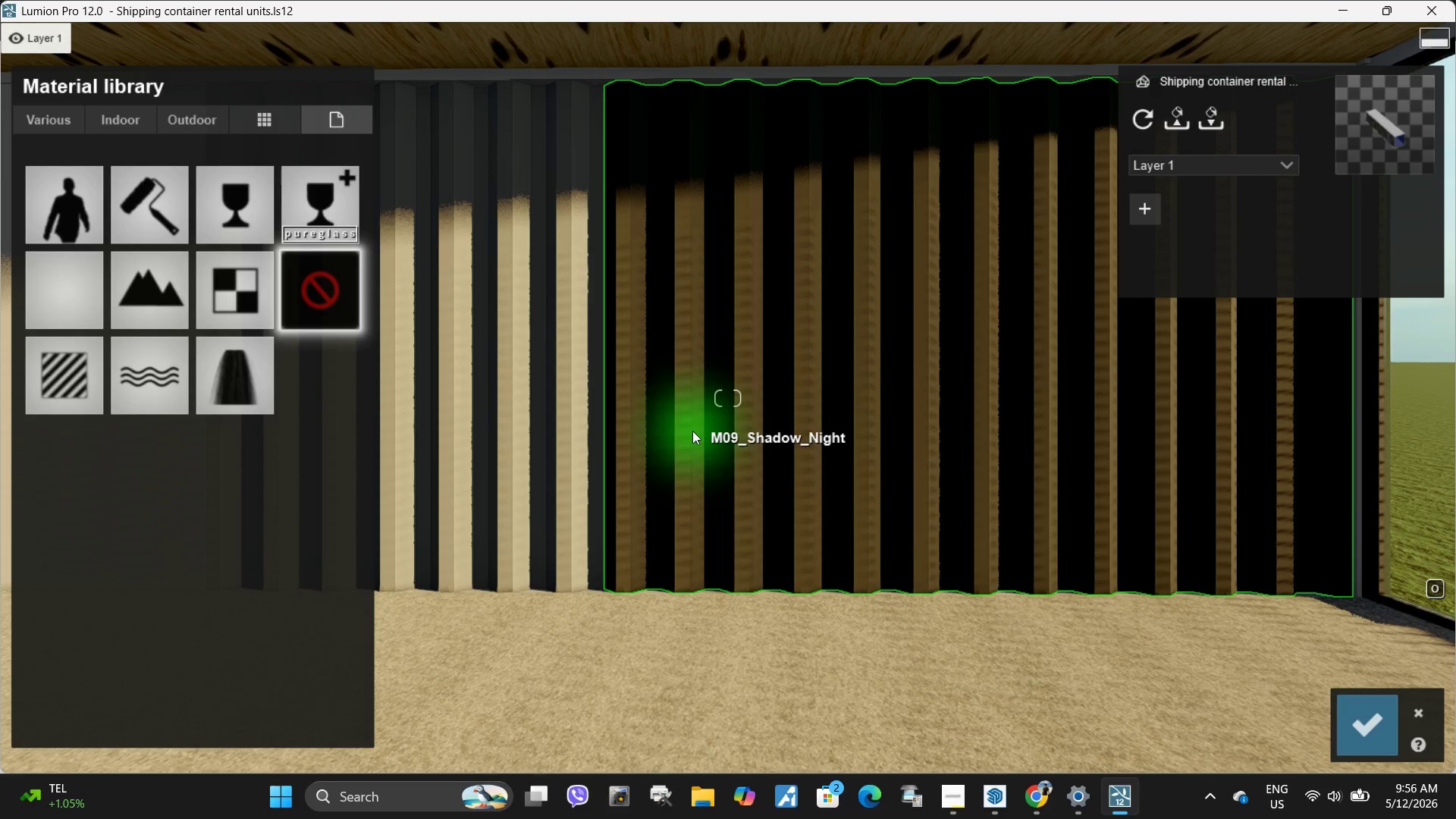 
wait(14.05)
 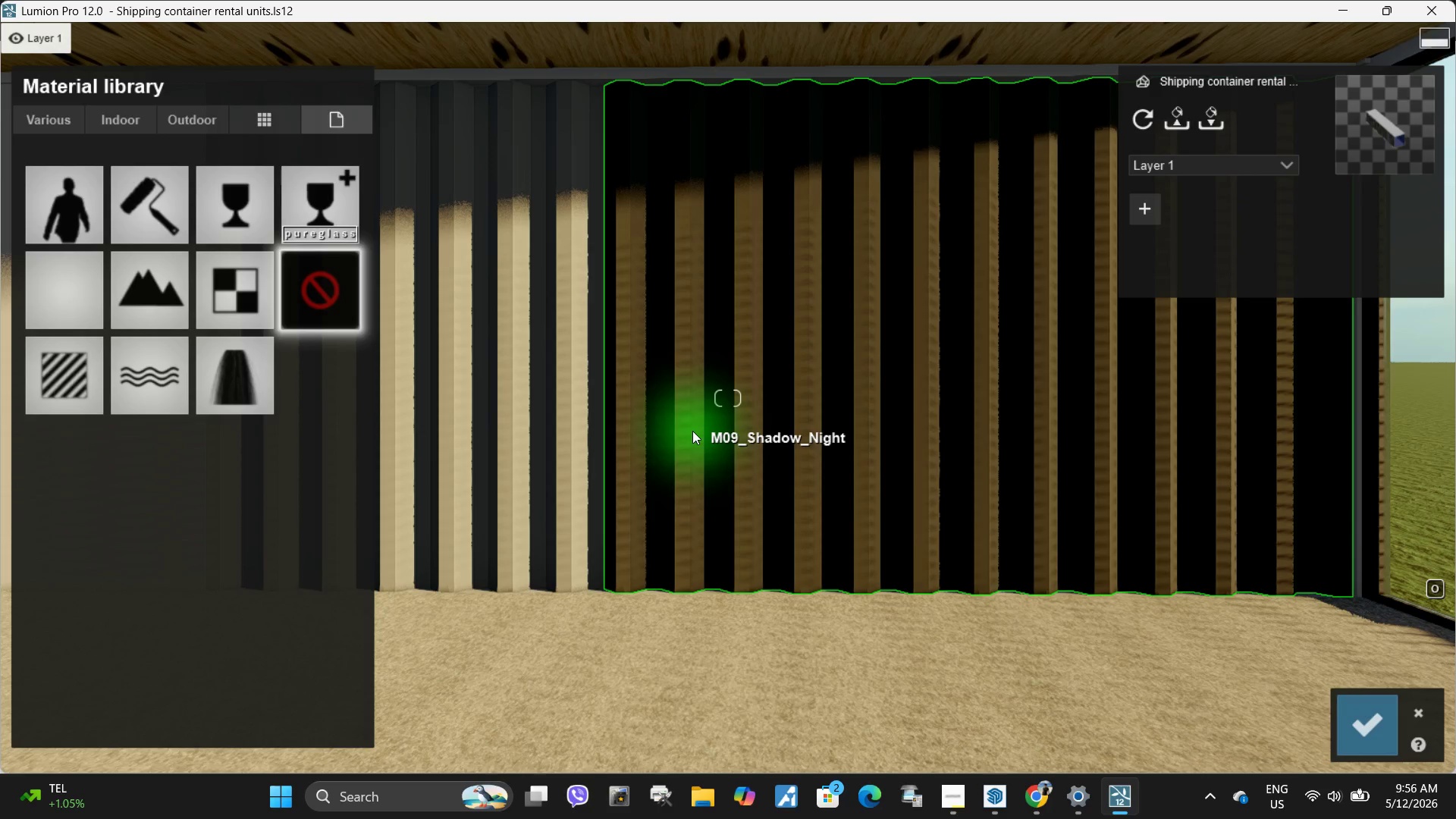 
left_click([698, 483])
 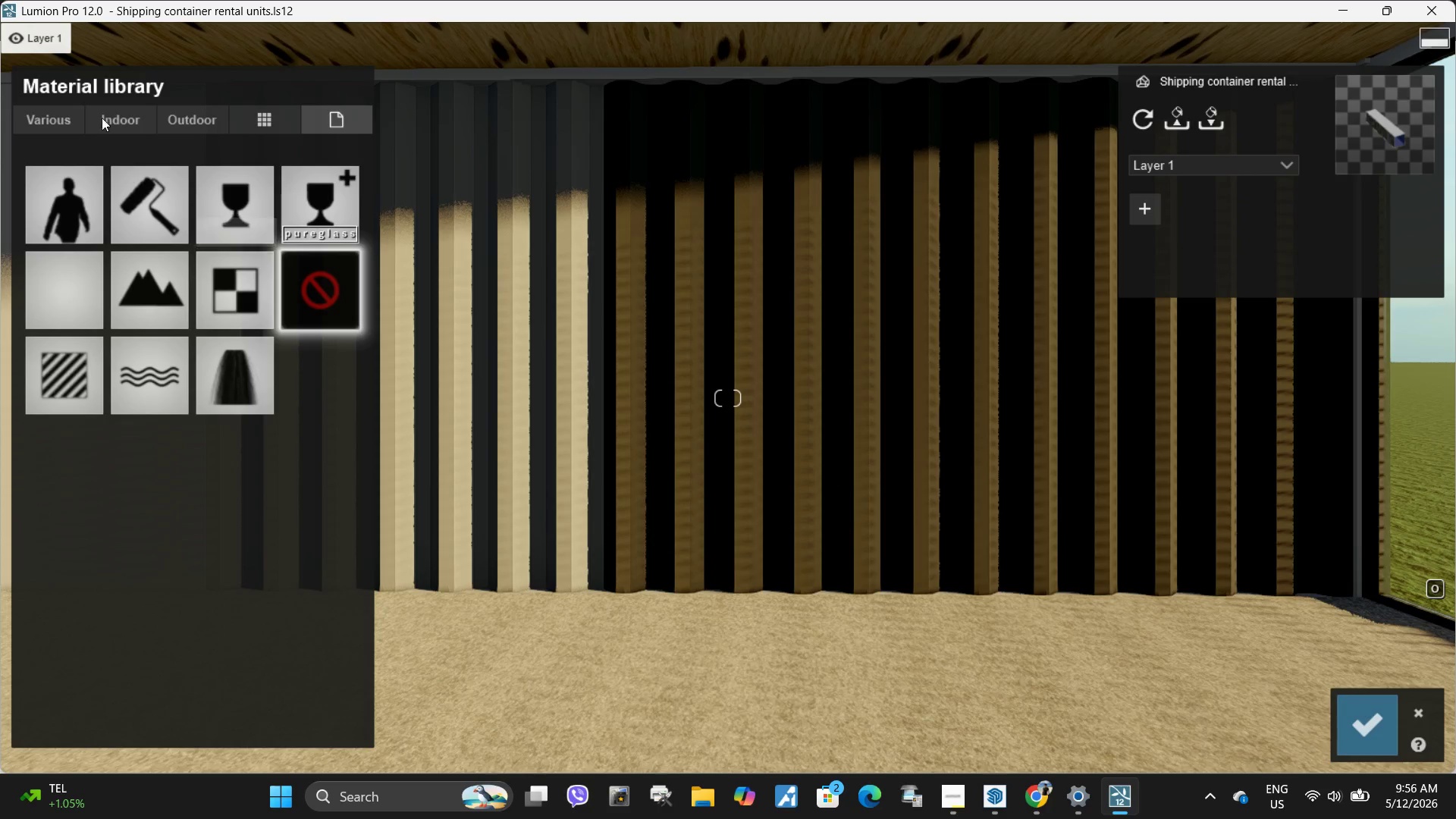 
left_click_drag(start_coordinate=[115, 119], to_coordinate=[121, 119])
 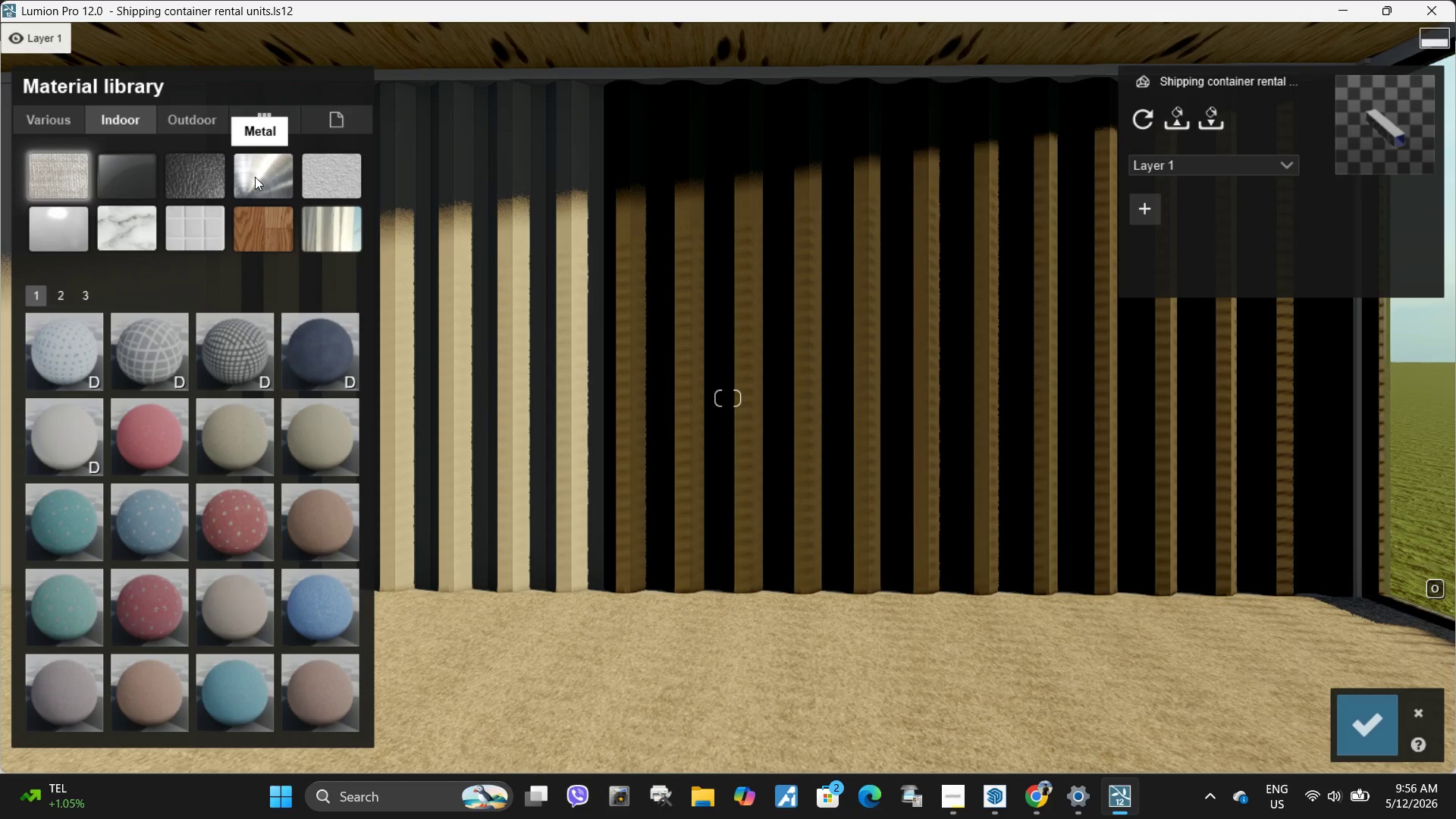 
left_click([255, 177])
 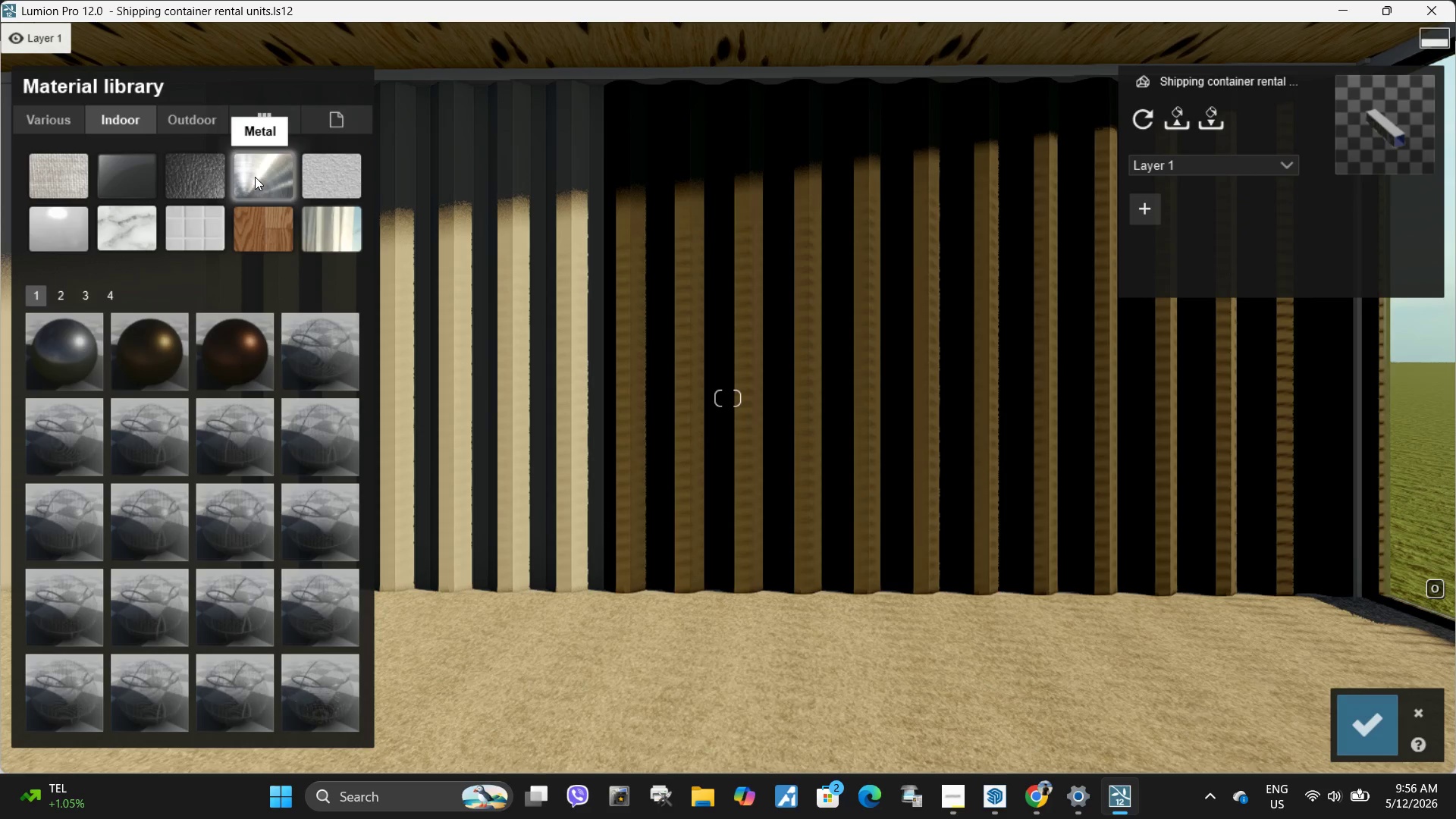 
wait(14.78)
 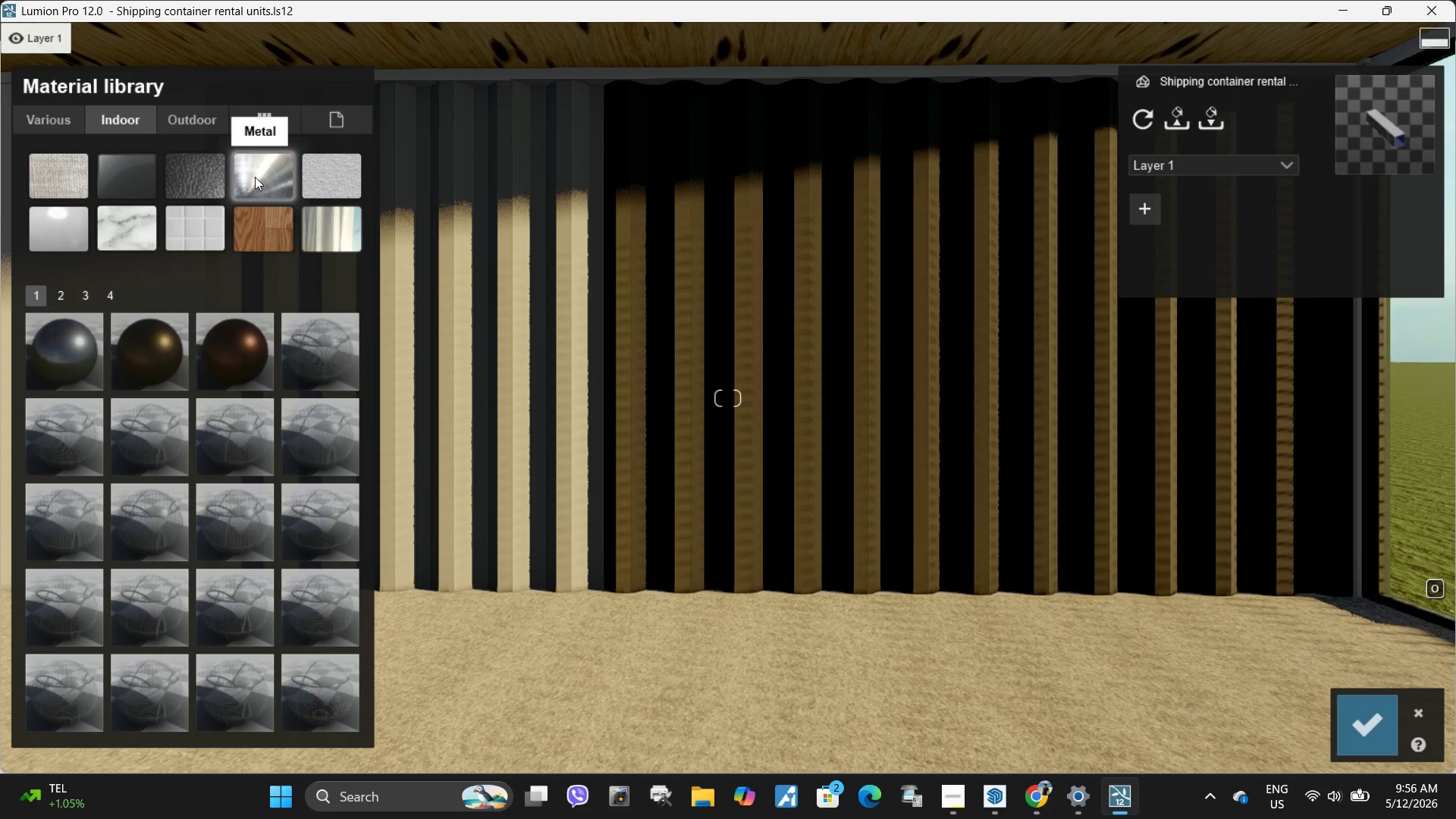 
left_click([200, 121])
 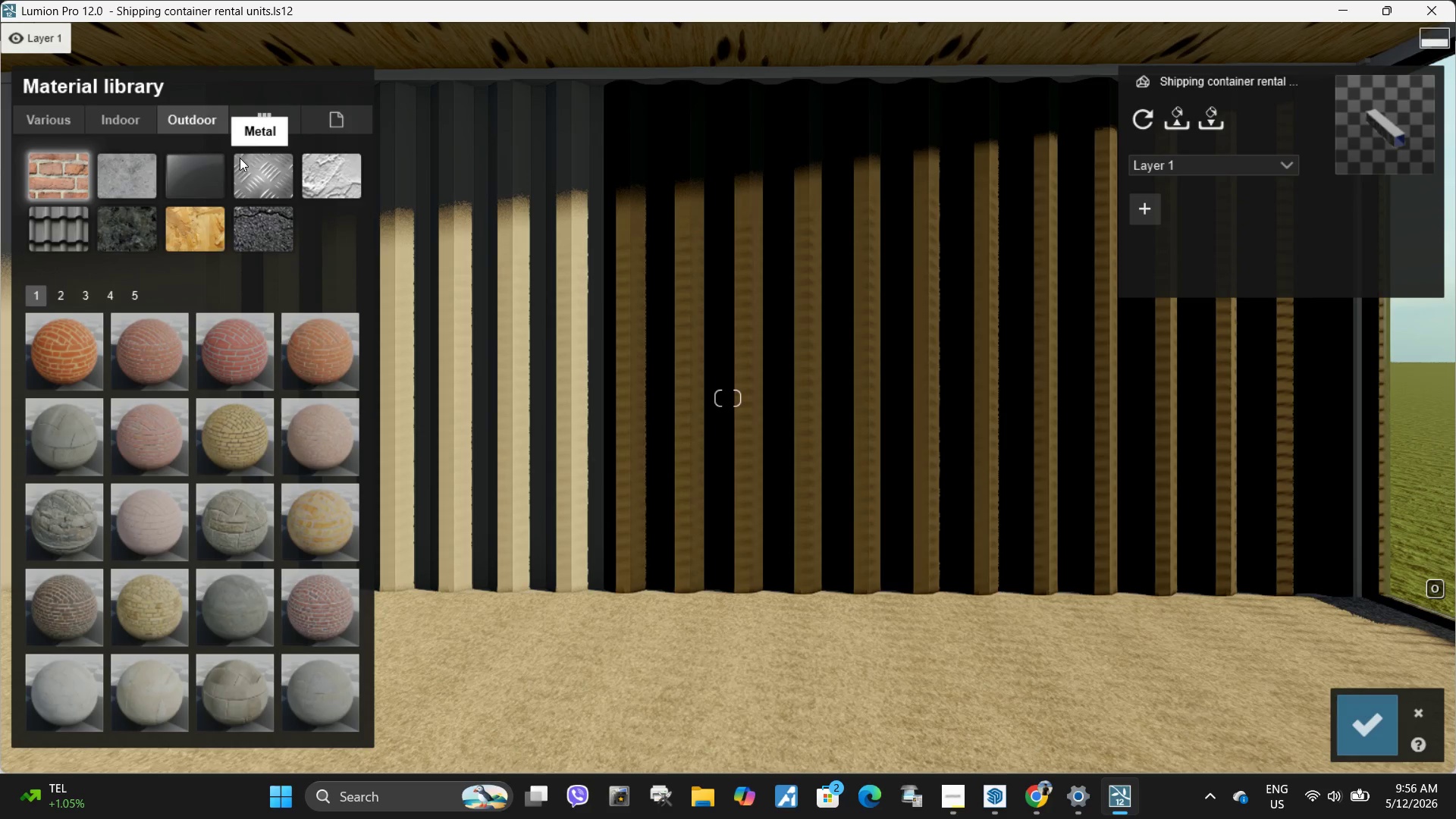 
left_click([253, 164])
 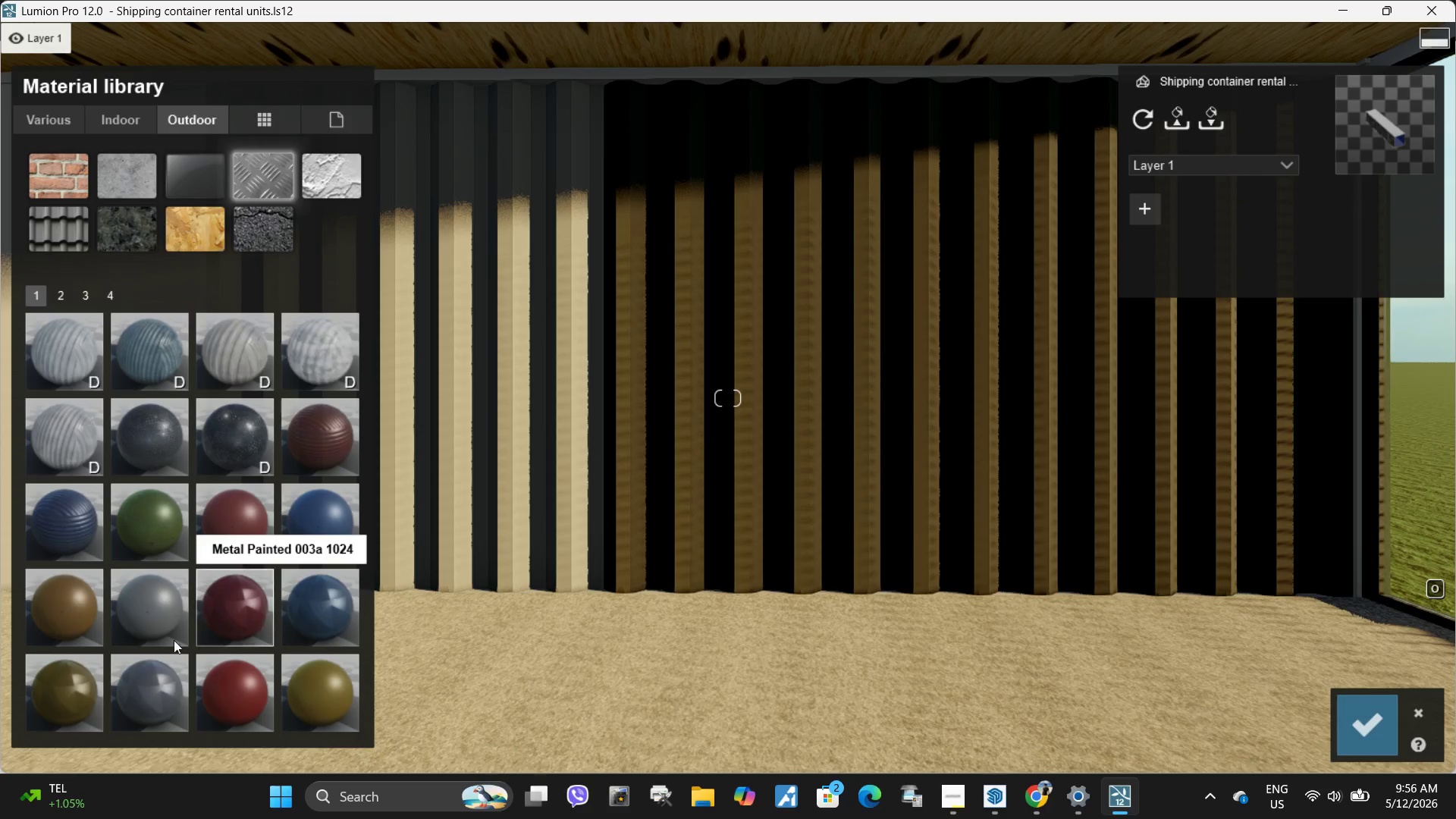 
left_click([150, 623])
 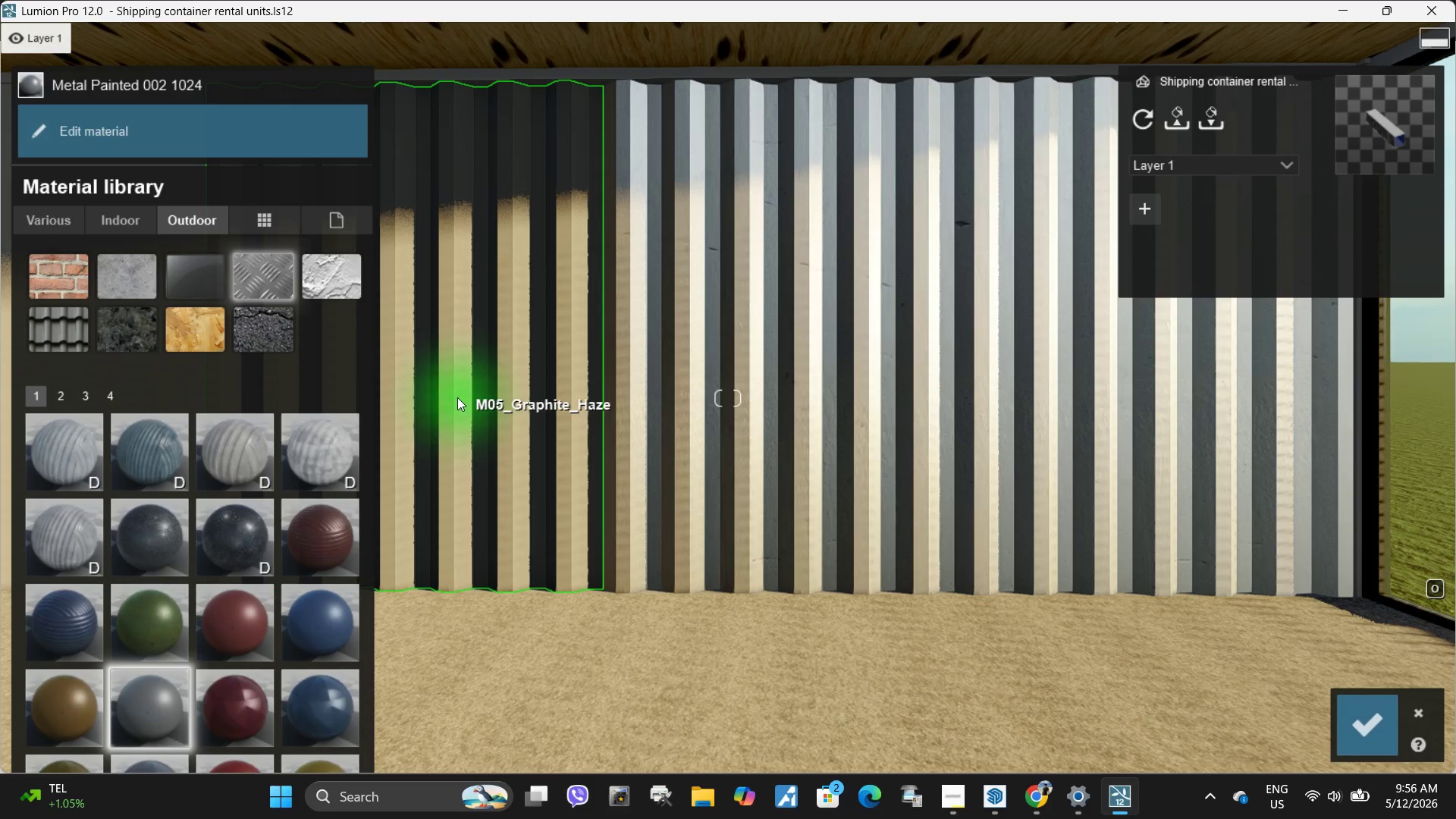 
left_click([793, 425])
 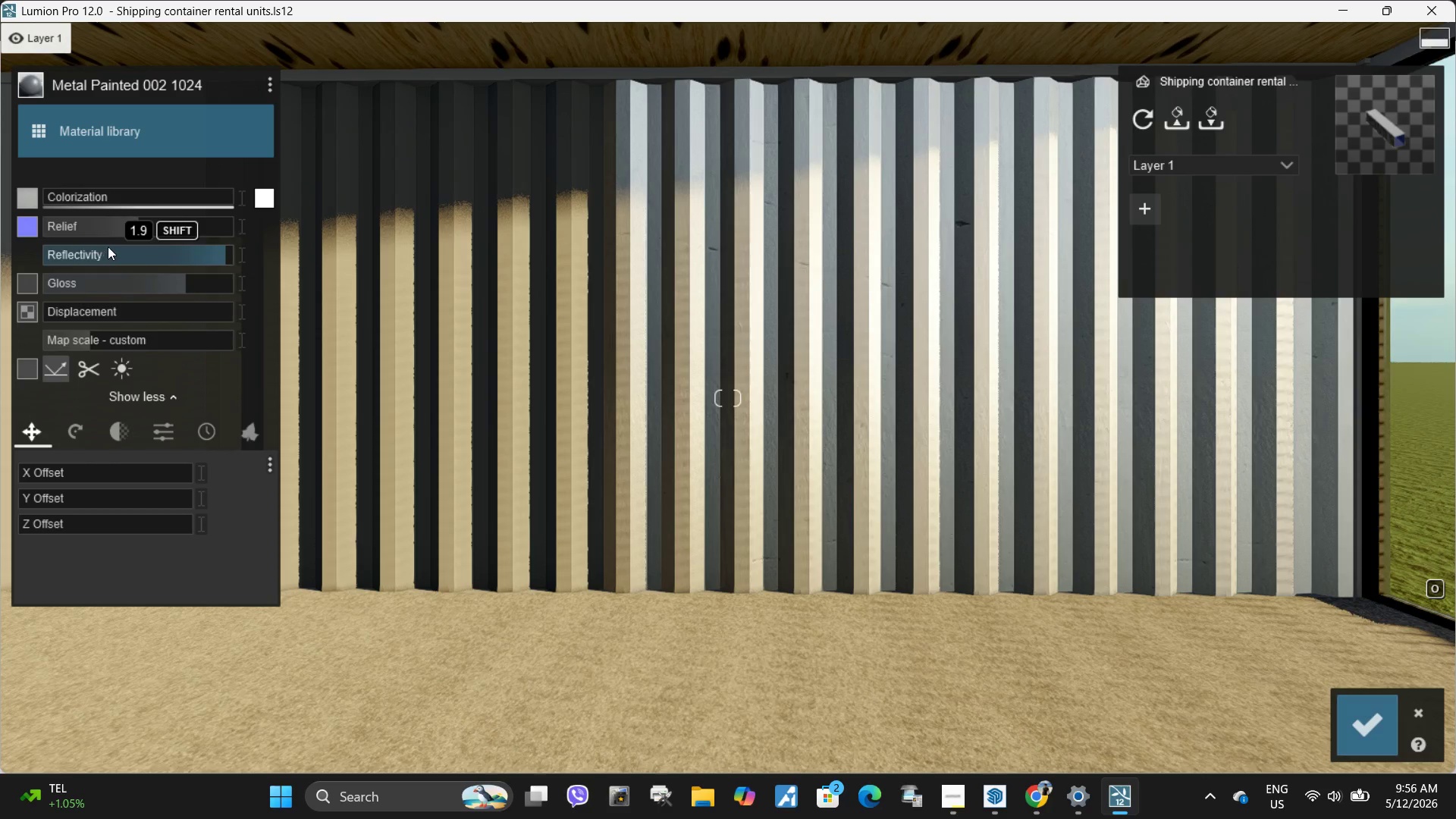 
left_click_drag(start_coordinate=[121, 228], to_coordinate=[0, 228])
 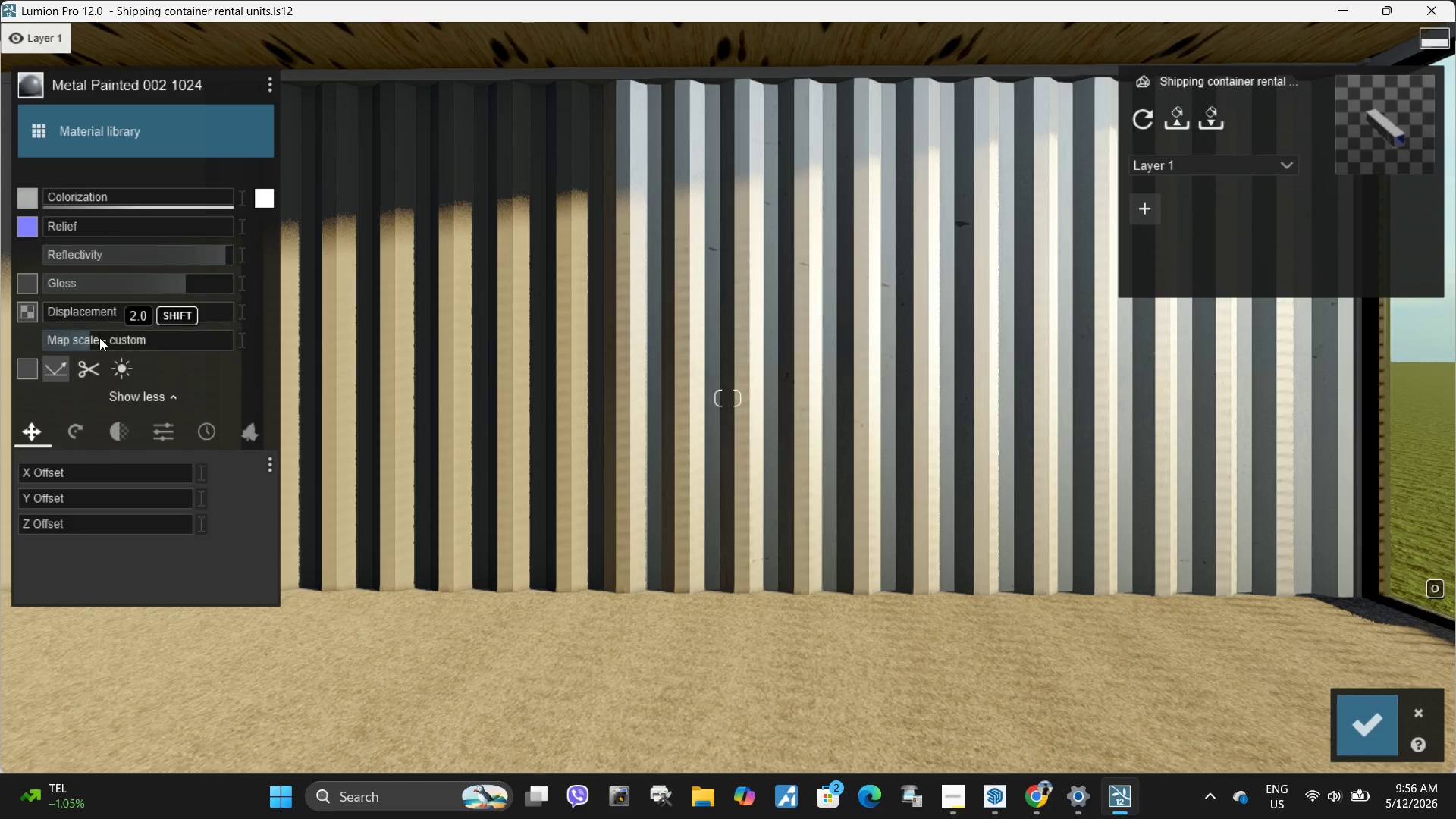 
left_click_drag(start_coordinate=[93, 338], to_coordinate=[77, 341])
 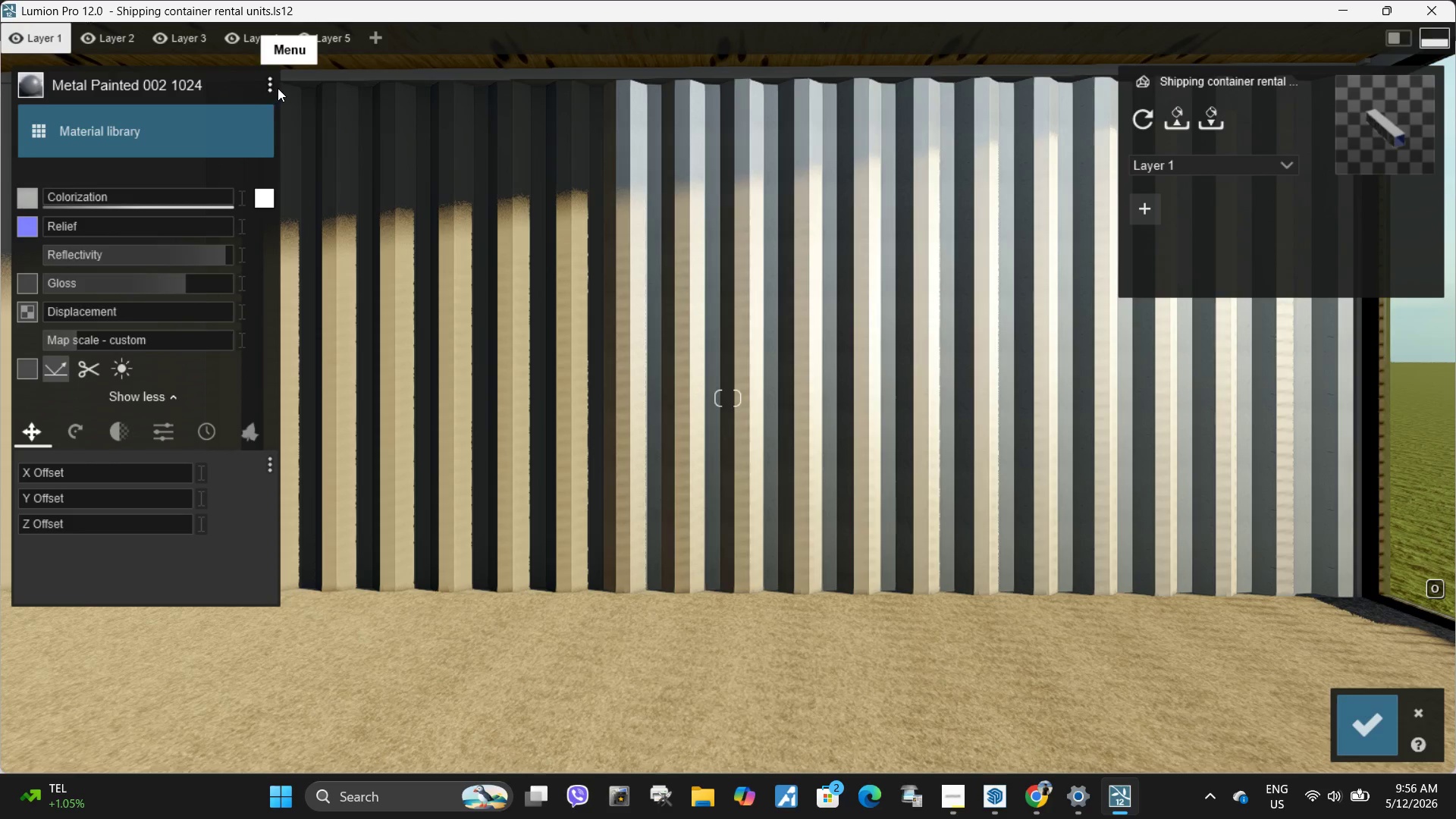 
left_click([269, 86])
 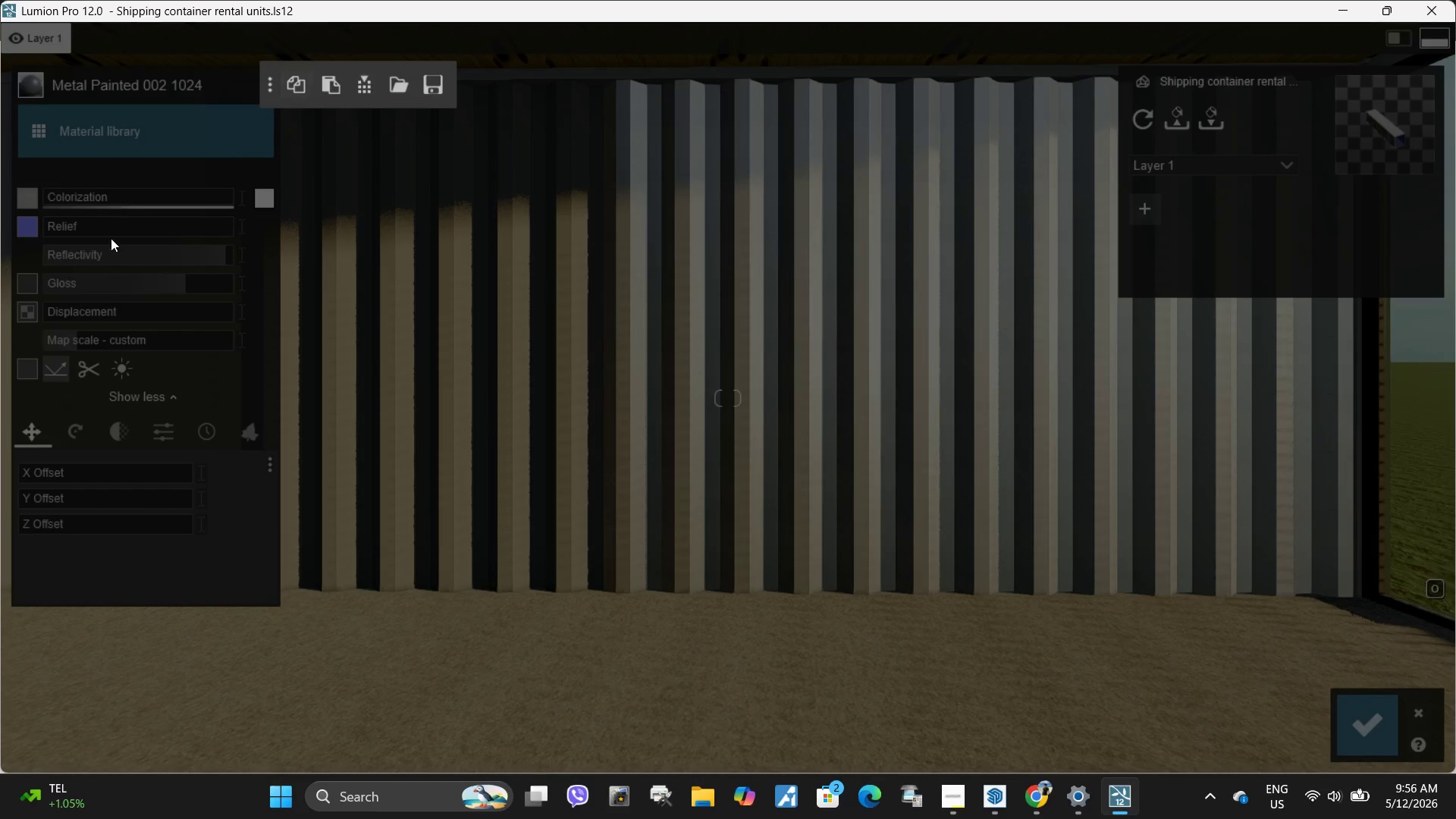 
left_click([149, 251])
 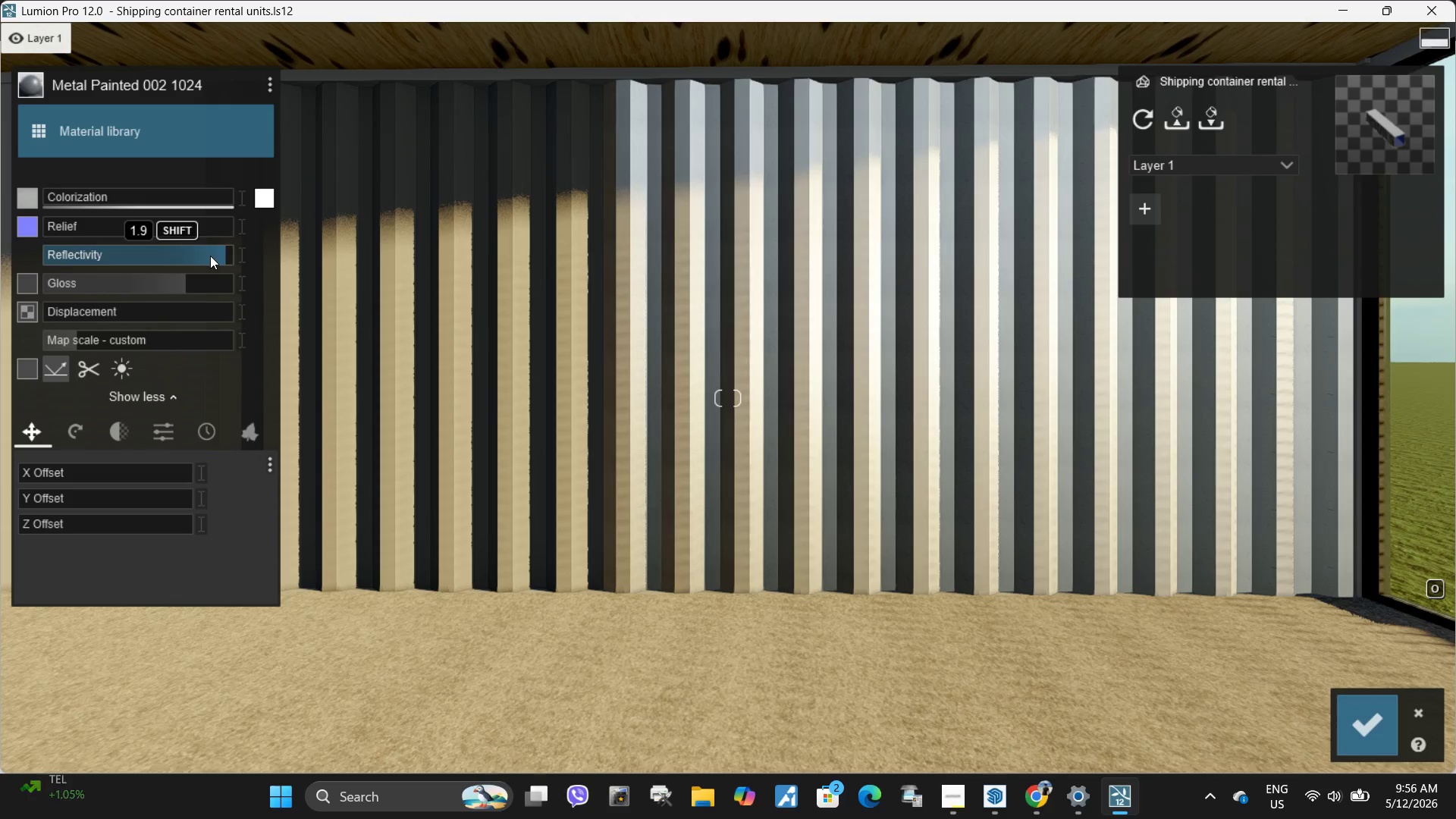 
left_click_drag(start_coordinate=[210, 256], to_coordinate=[356, 210])
 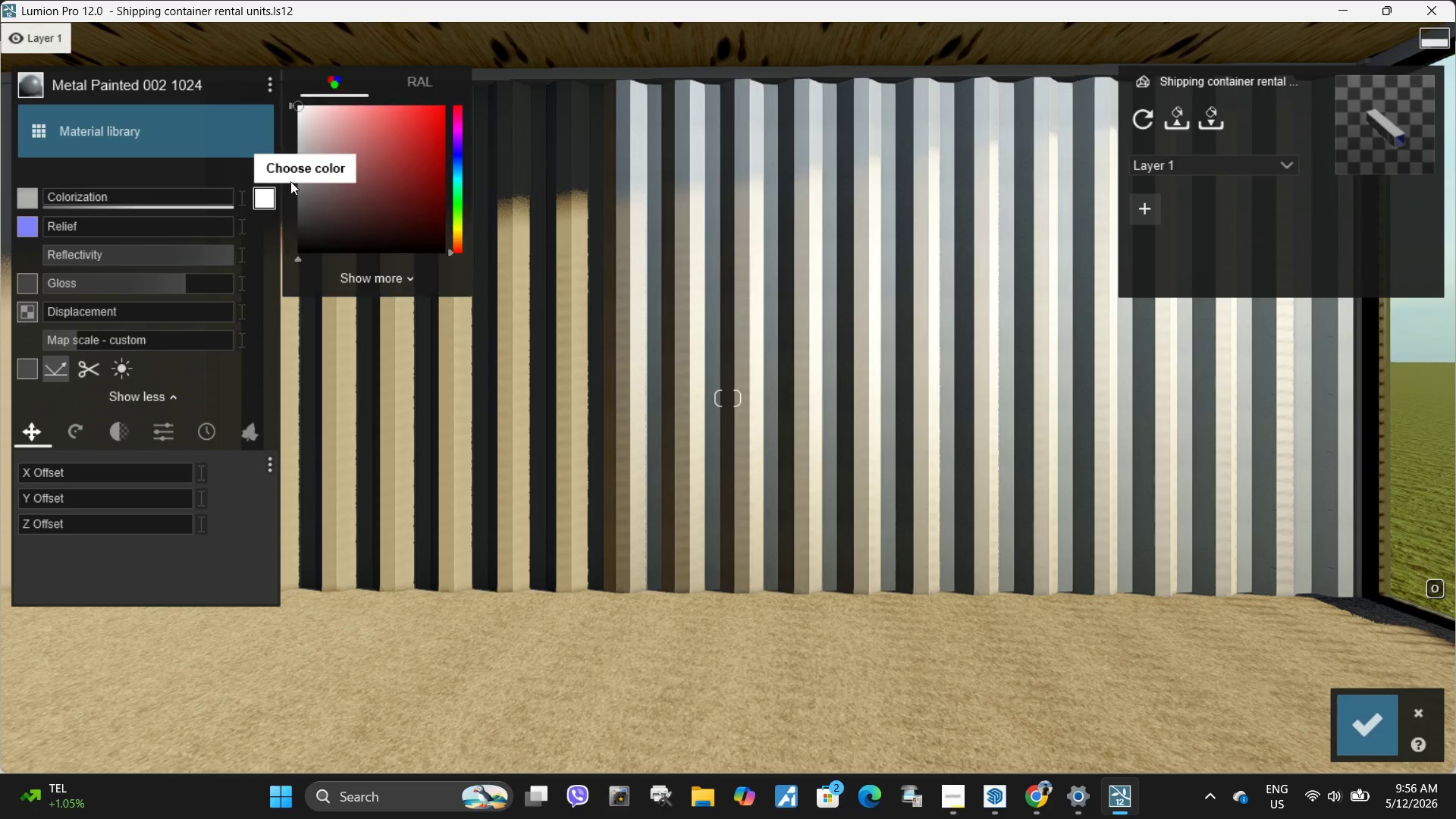 
left_click_drag(start_coordinate=[315, 180], to_coordinate=[259, 285])
 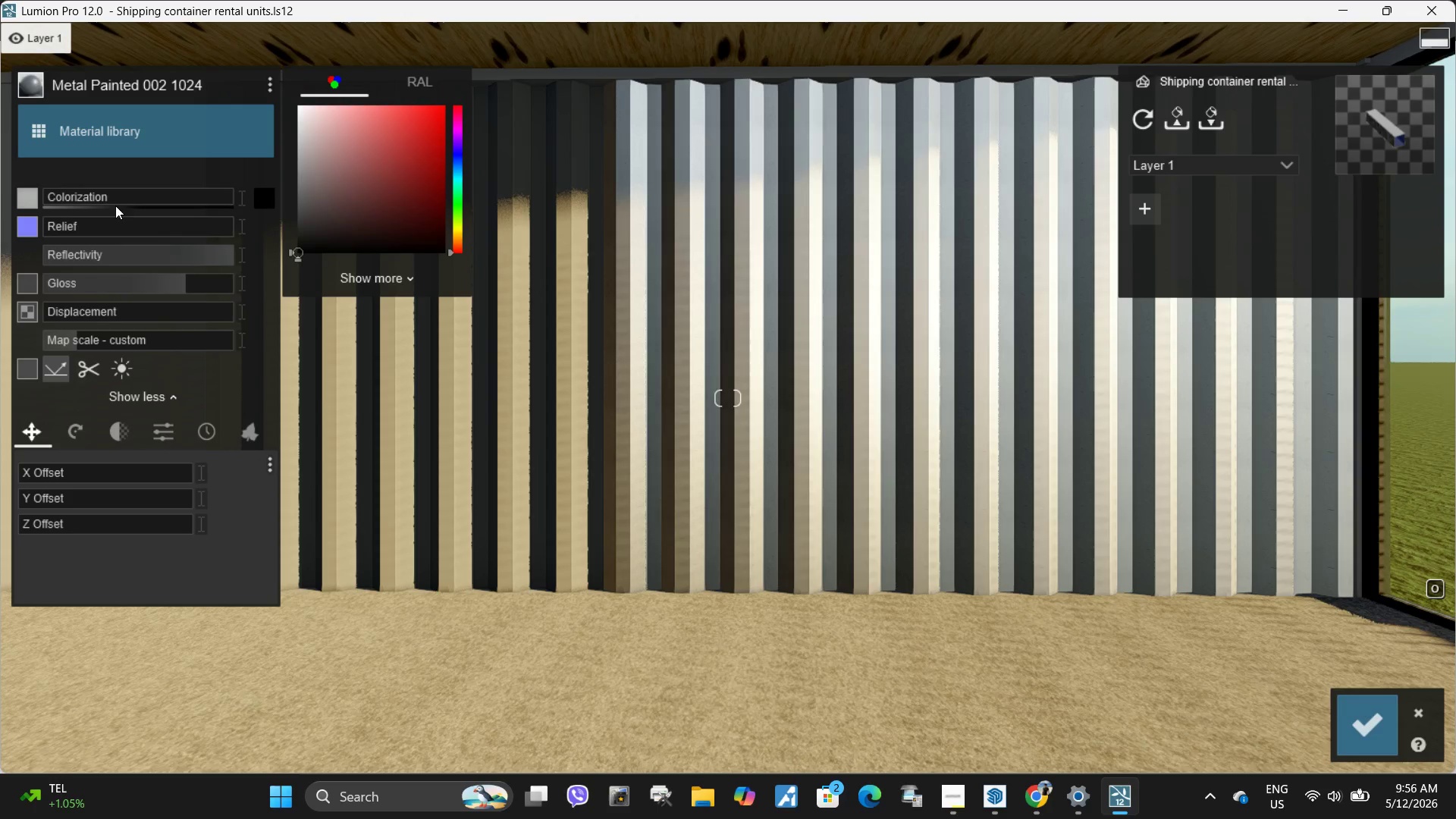 
left_click_drag(start_coordinate=[98, 198], to_coordinate=[136, 197])
 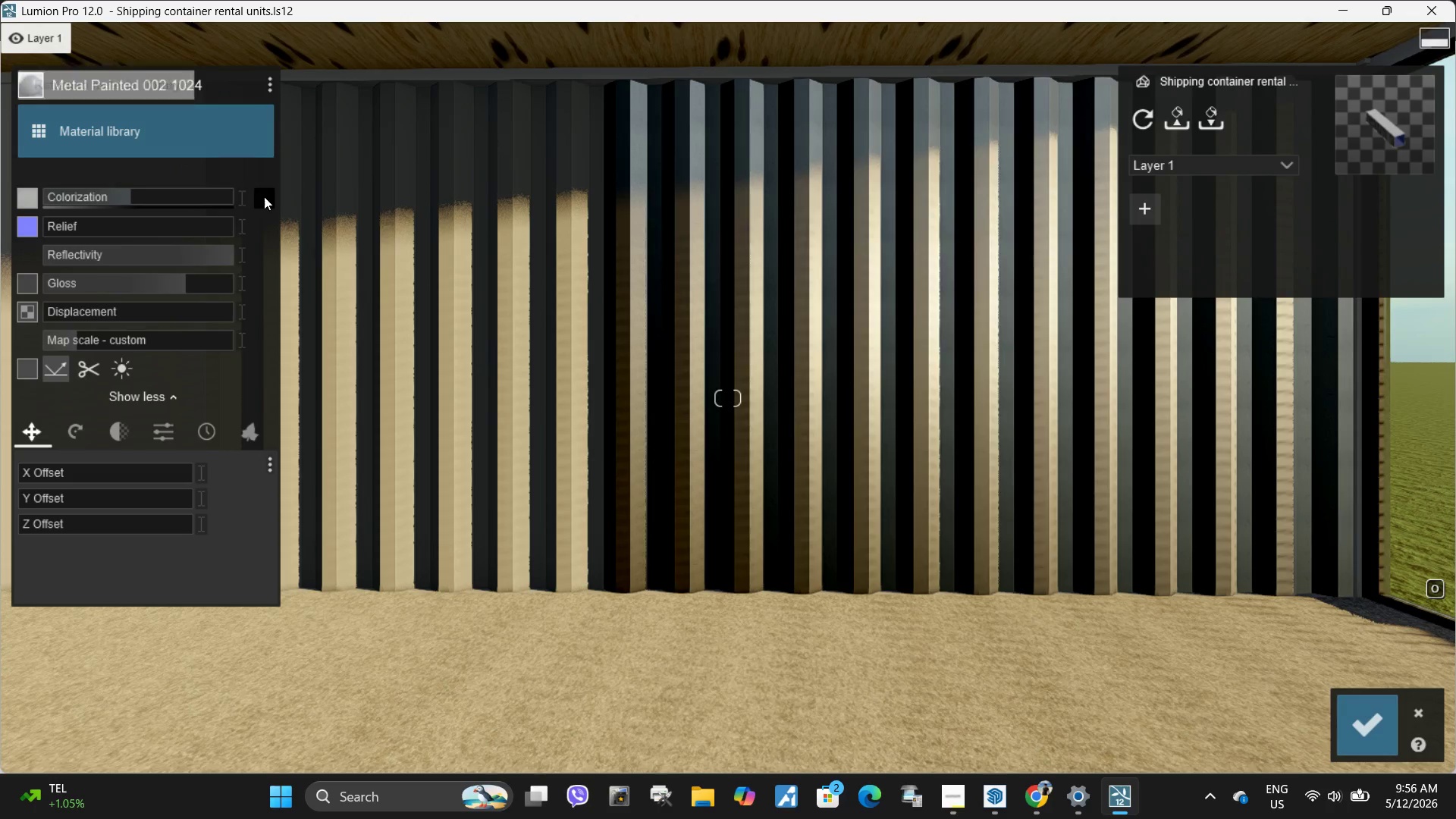 
left_click([268, 197])
 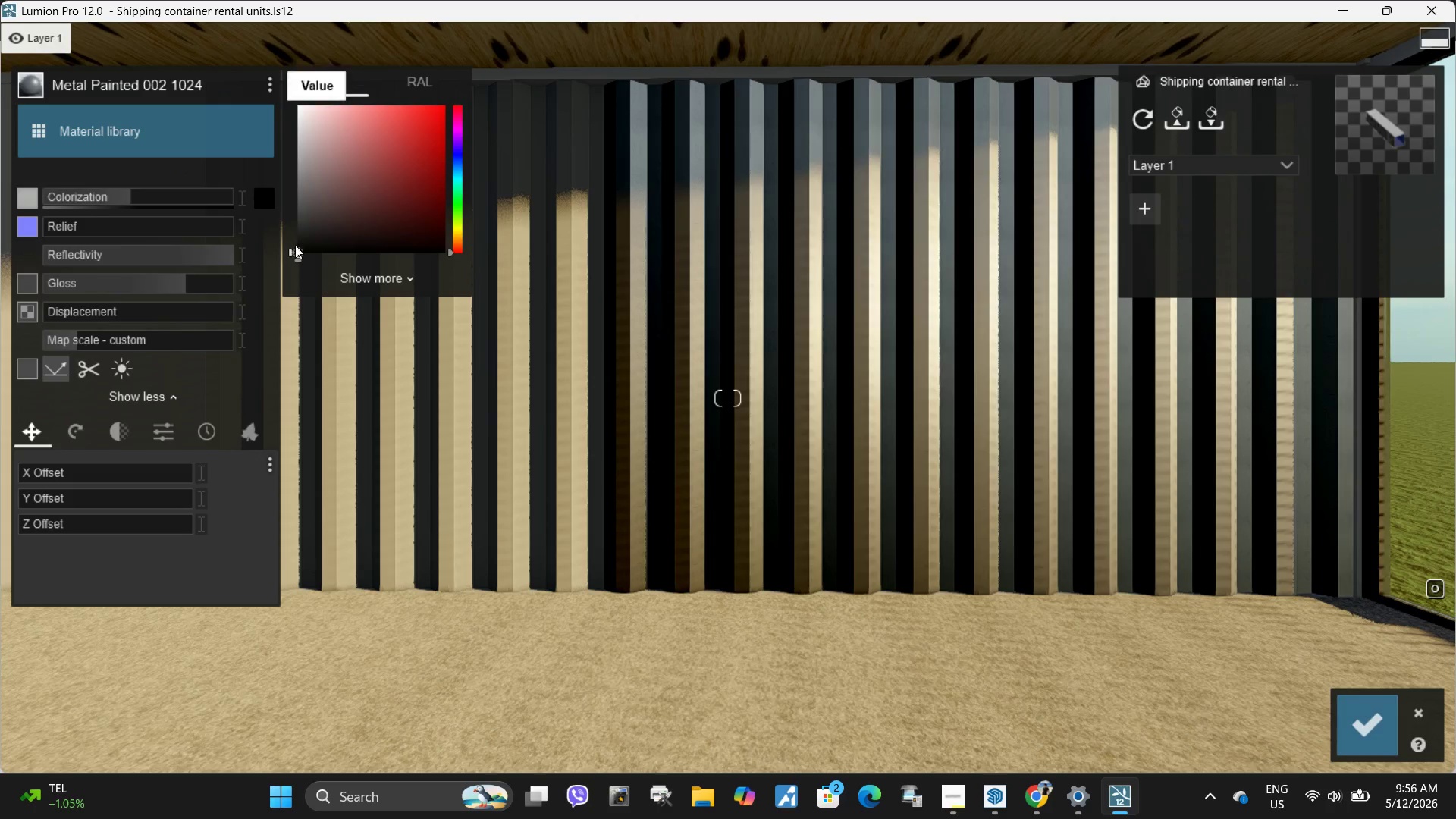 
left_click_drag(start_coordinate=[302, 249], to_coordinate=[276, 180])
 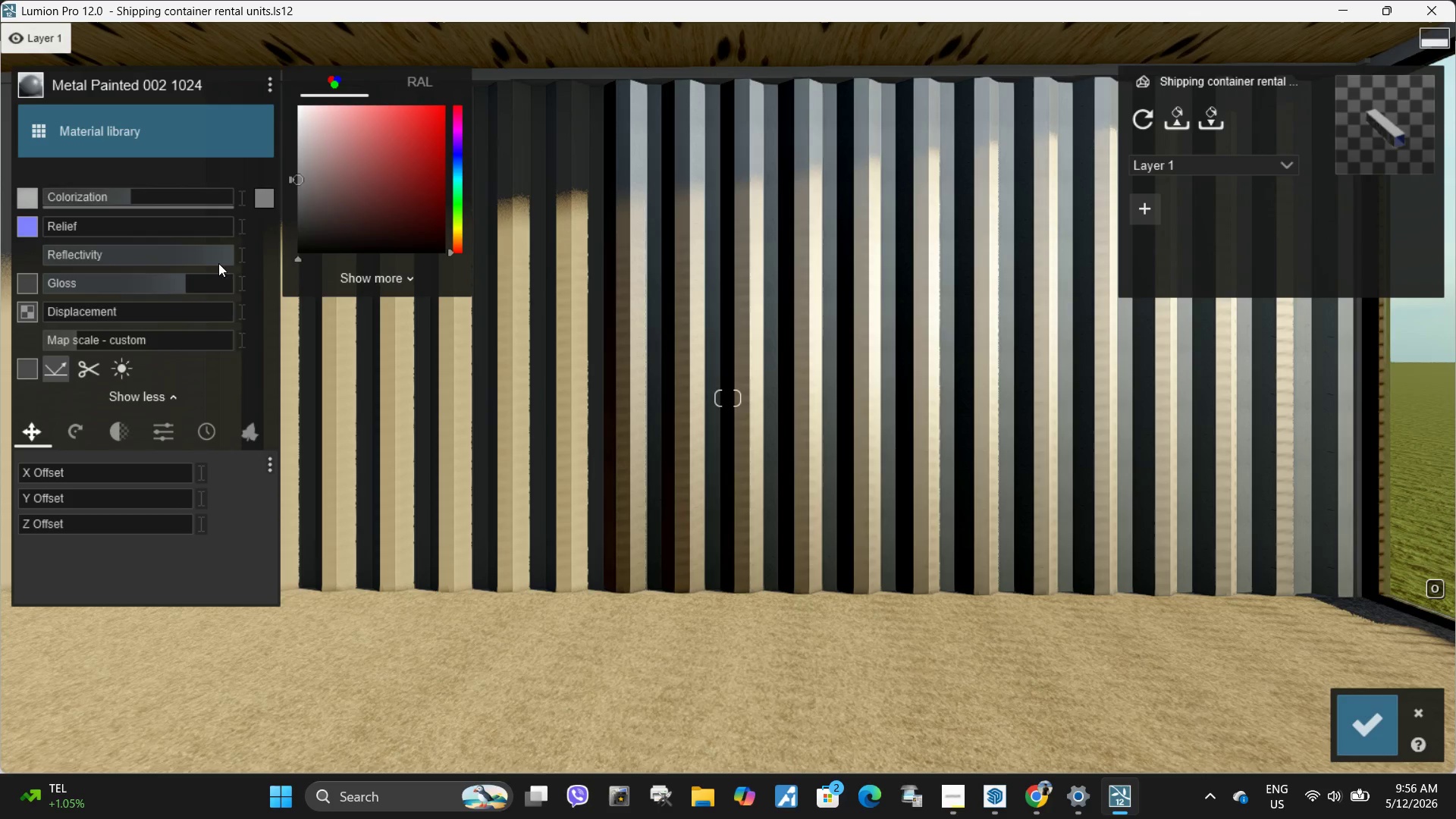 
left_click_drag(start_coordinate=[222, 254], to_coordinate=[124, 229])
 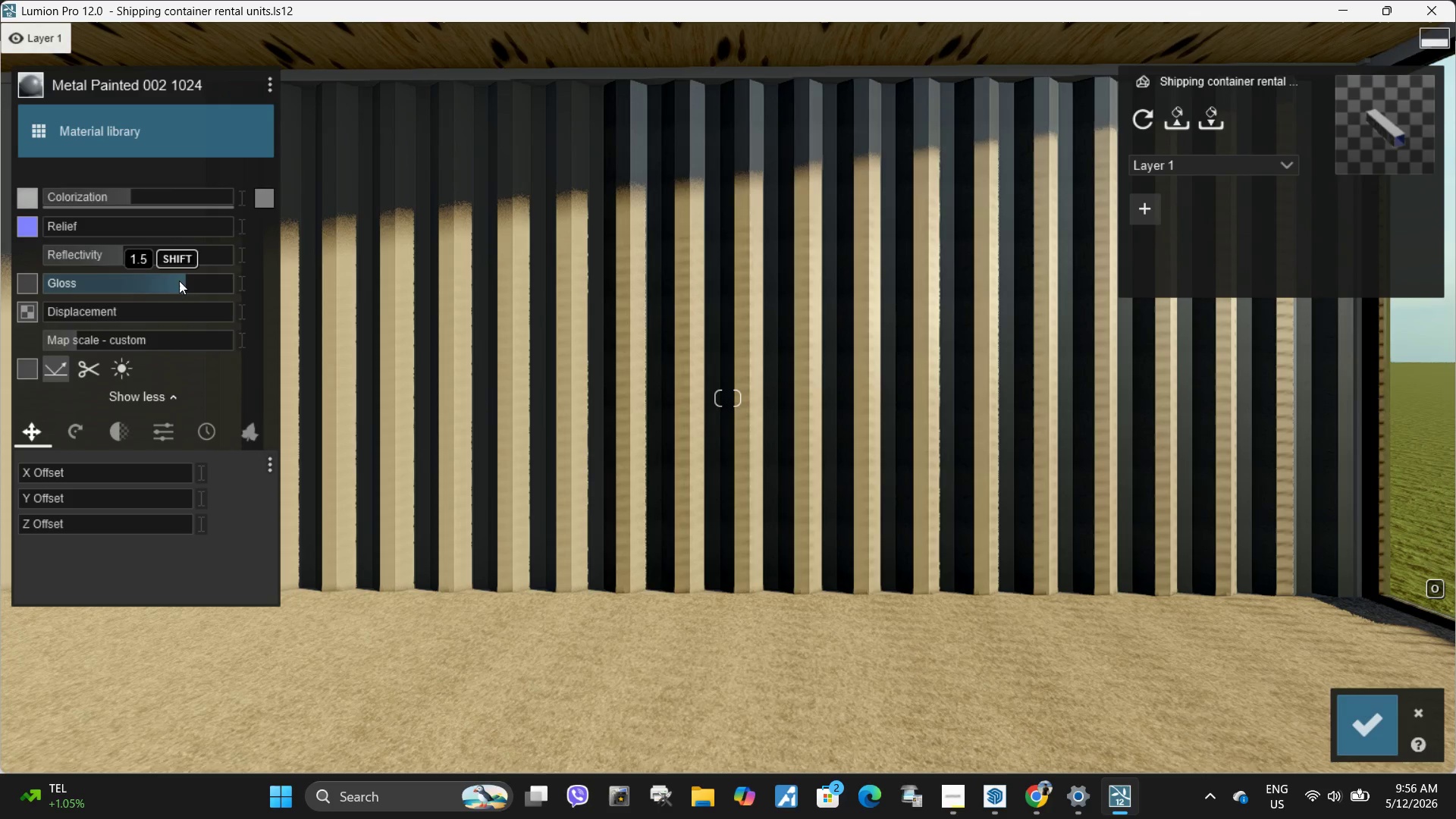 
left_click_drag(start_coordinate=[186, 283], to_coordinate=[188, 256])
 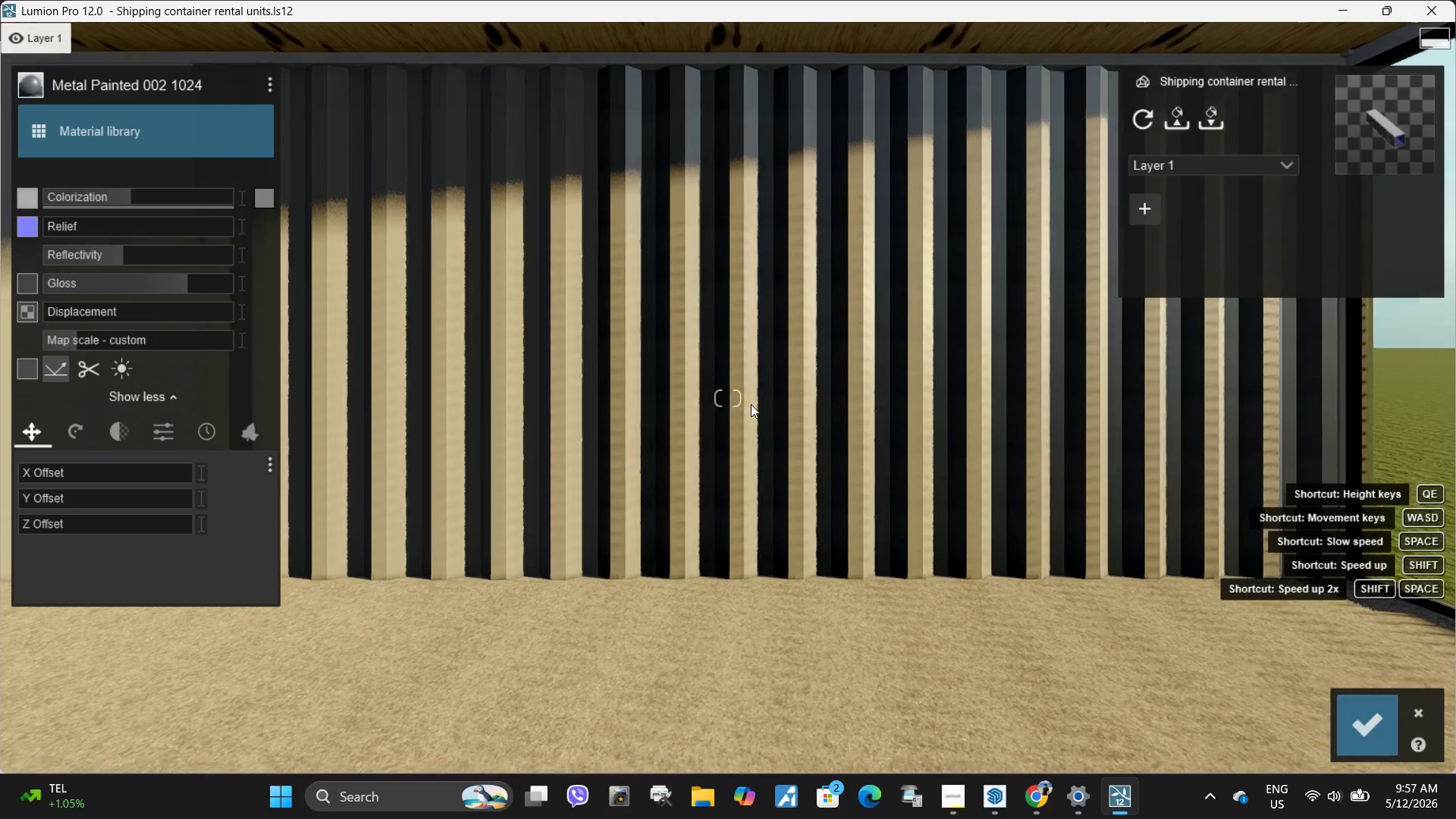 
hold_key(key=Space, duration=1.27)
 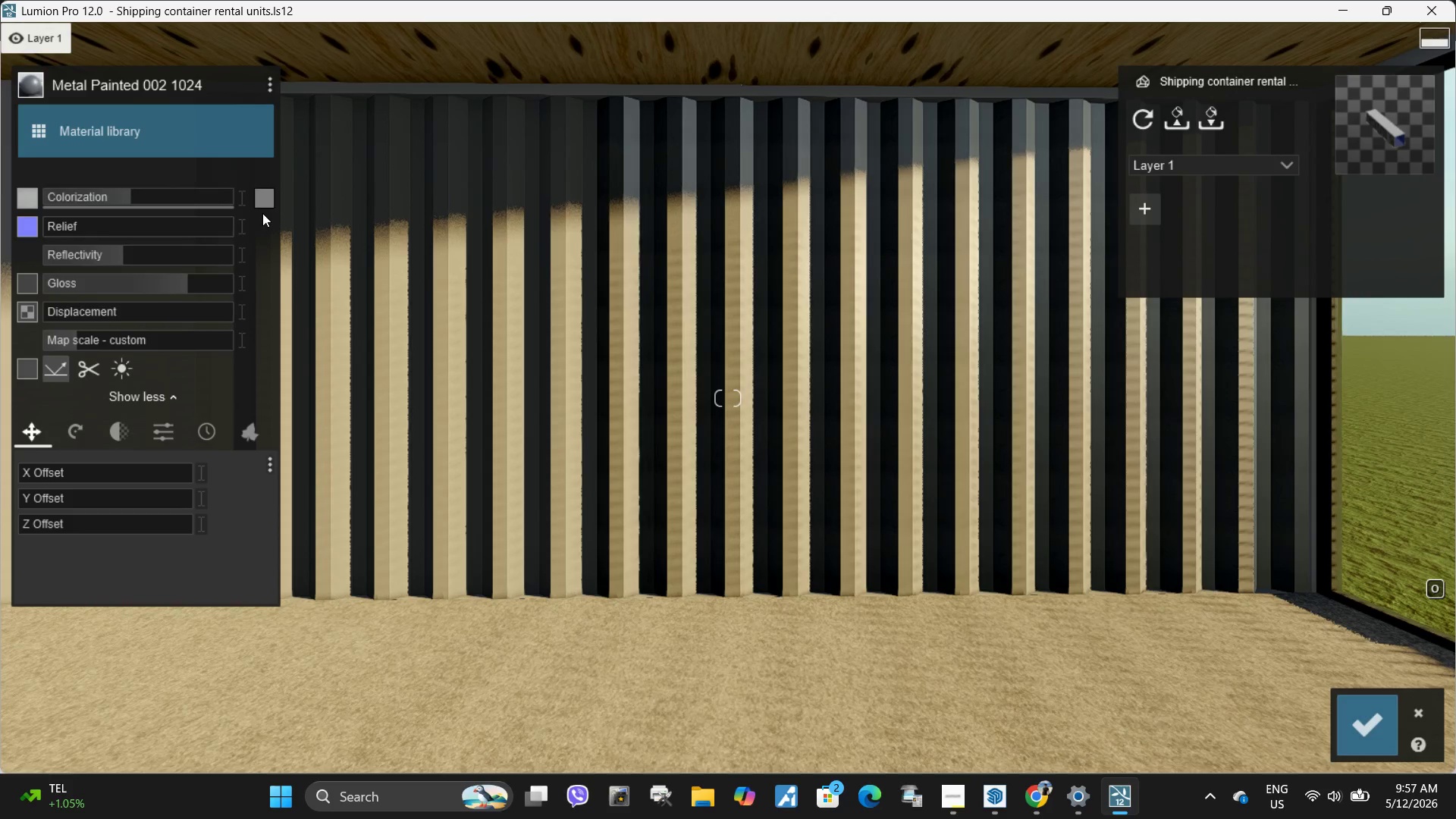 
type(qqs)
 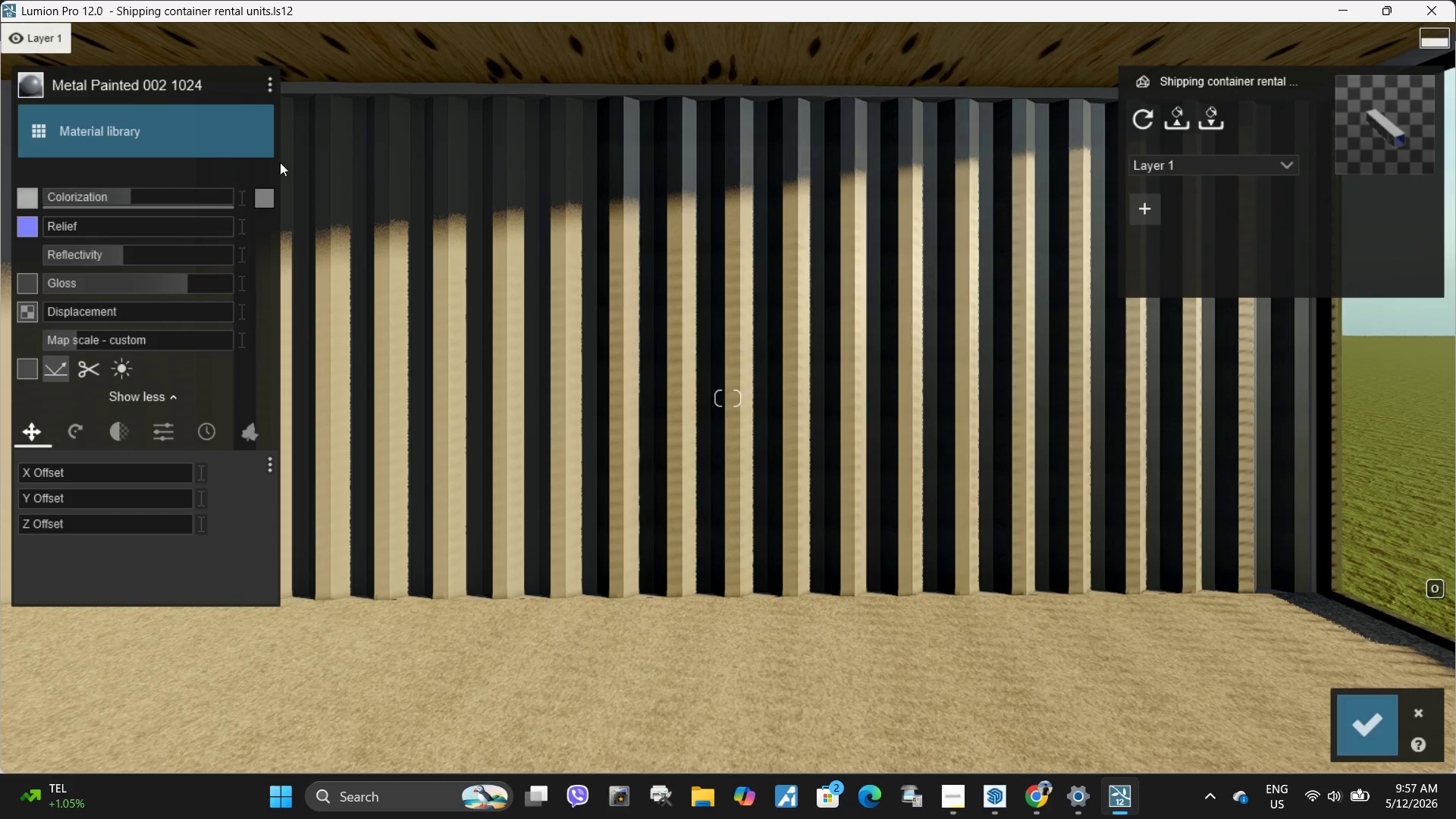 
left_click([265, 93])
 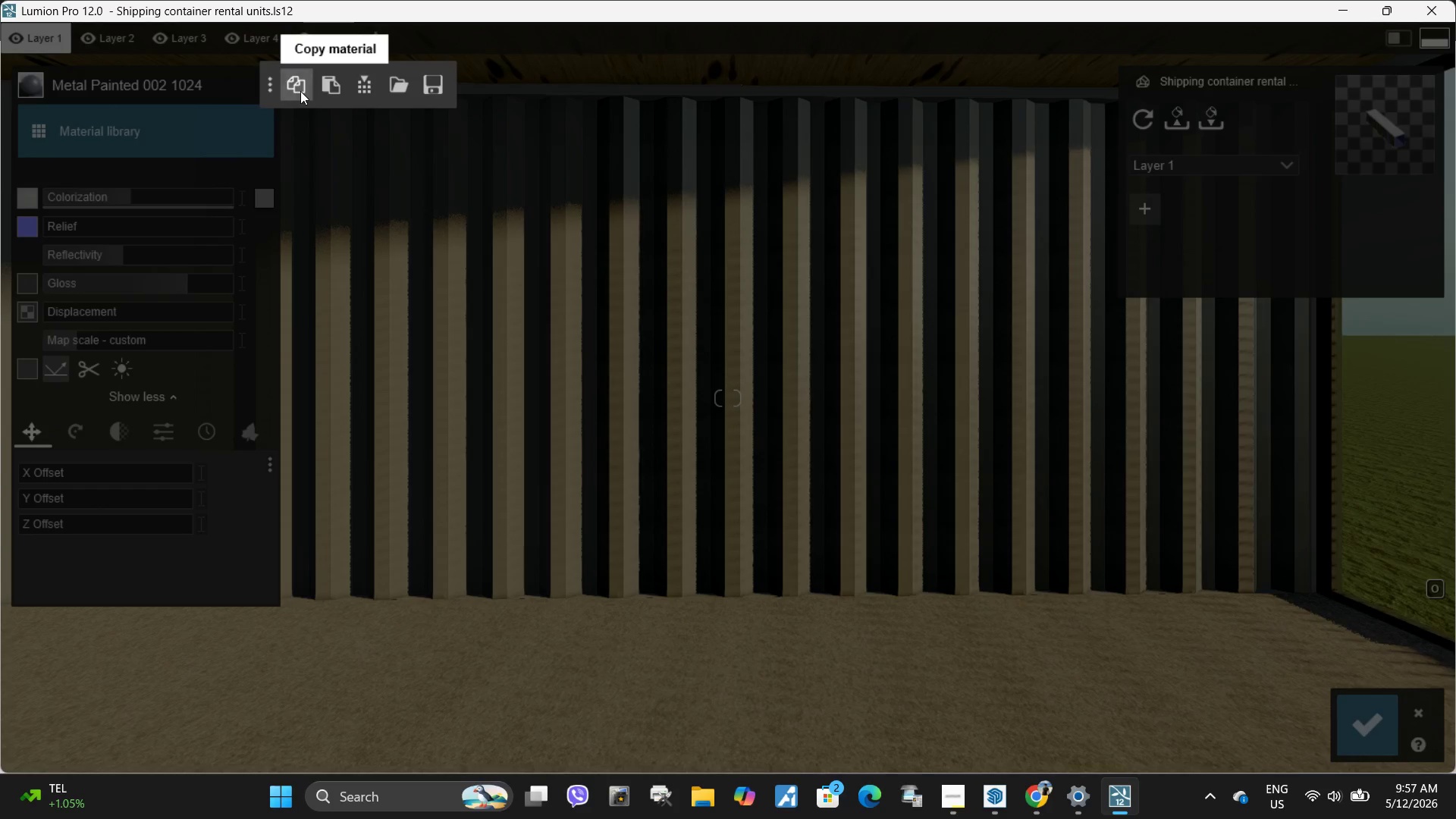 
left_click([300, 91])
 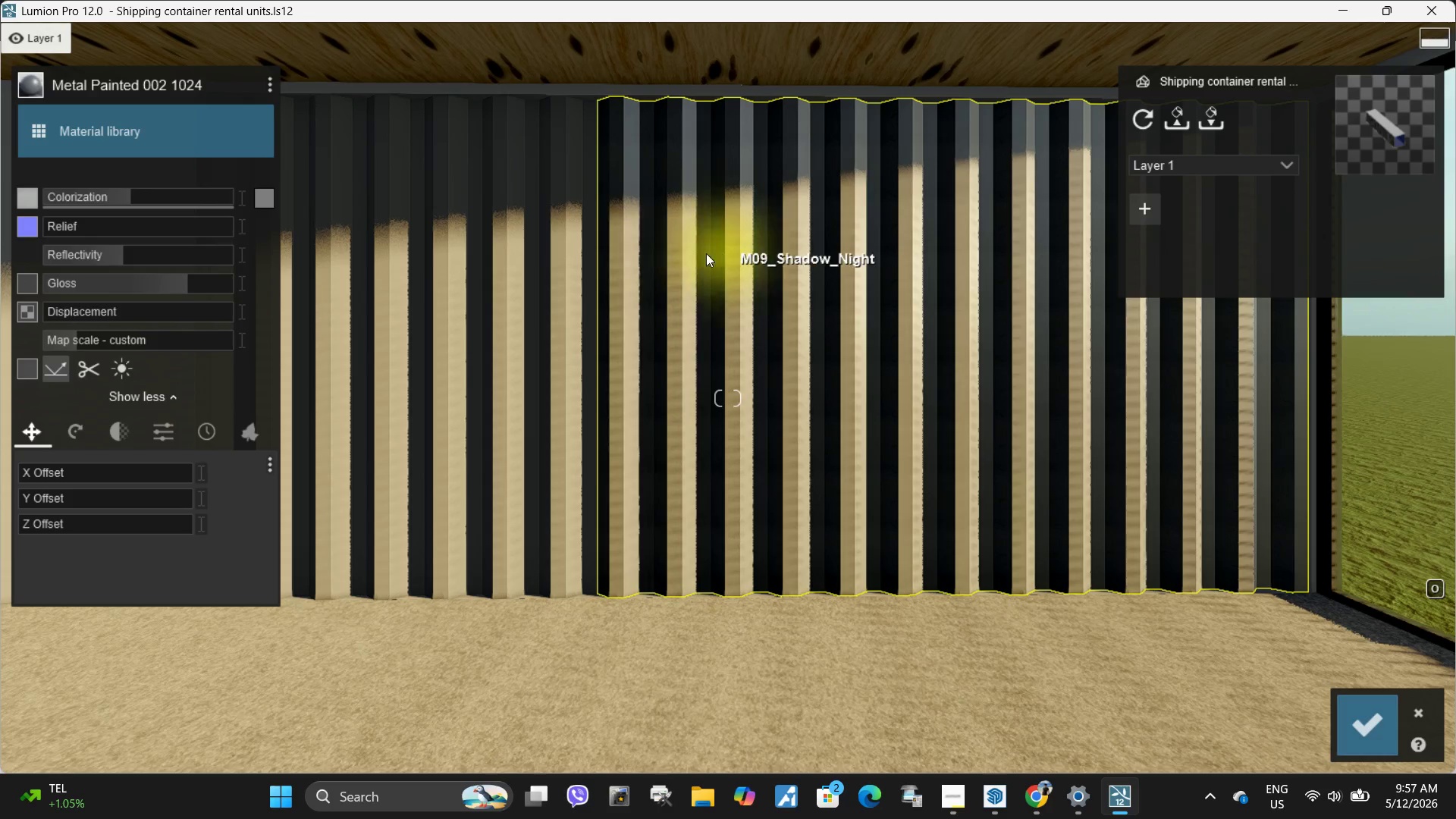 
left_click([520, 251])
 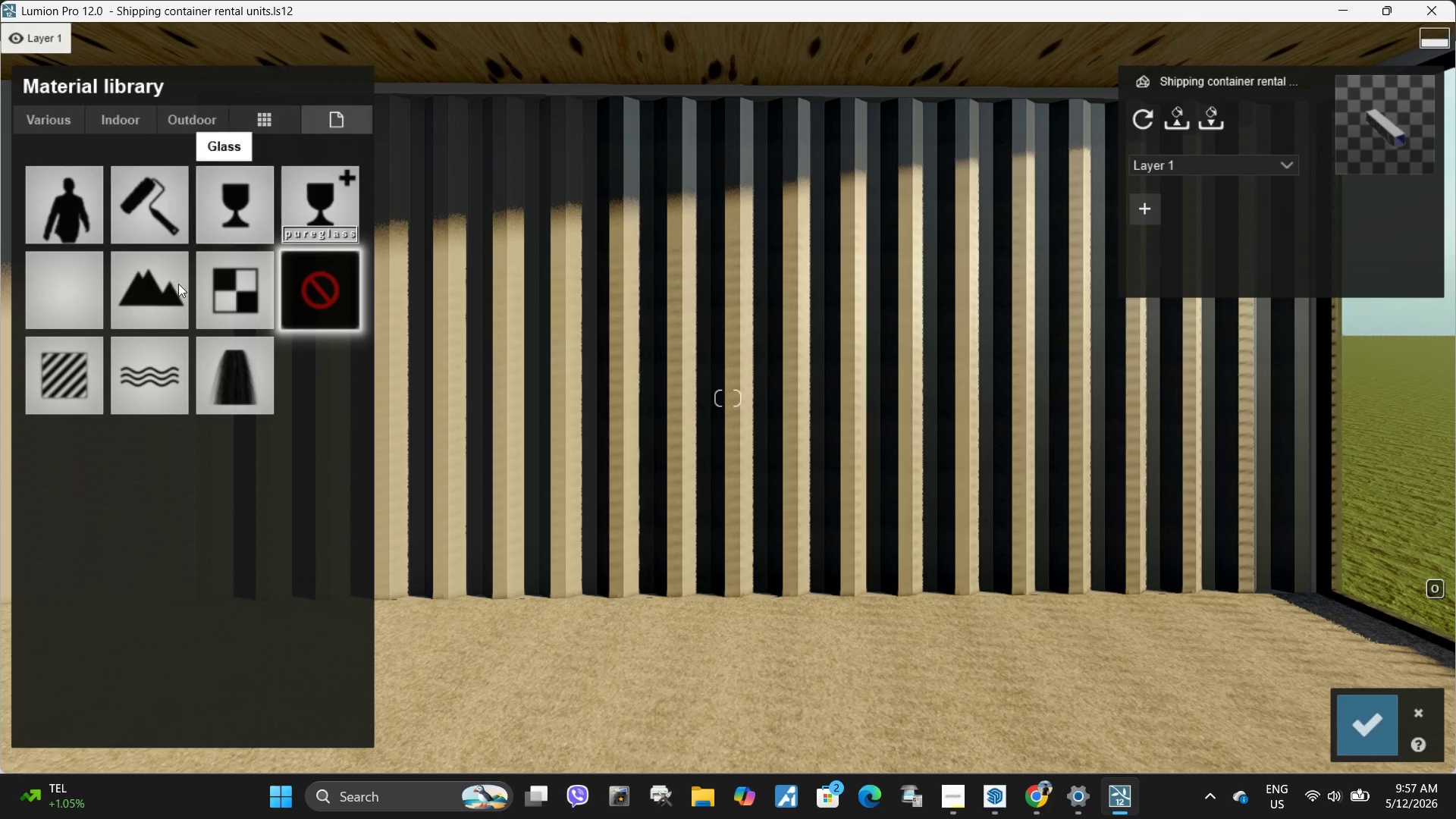 
left_click([79, 382])
 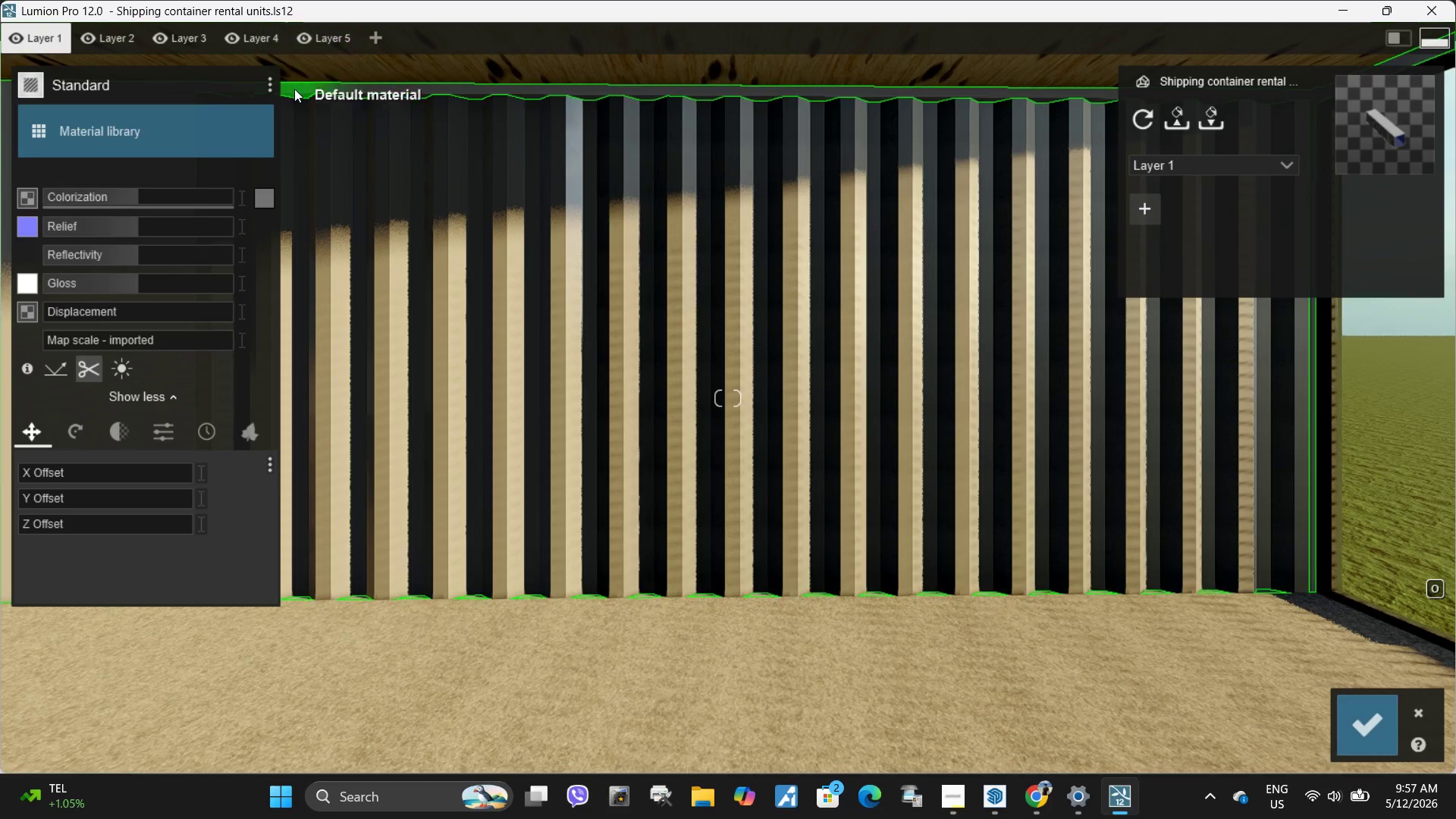 
left_click_drag(start_coordinate=[262, 82], to_coordinate=[270, 82])
 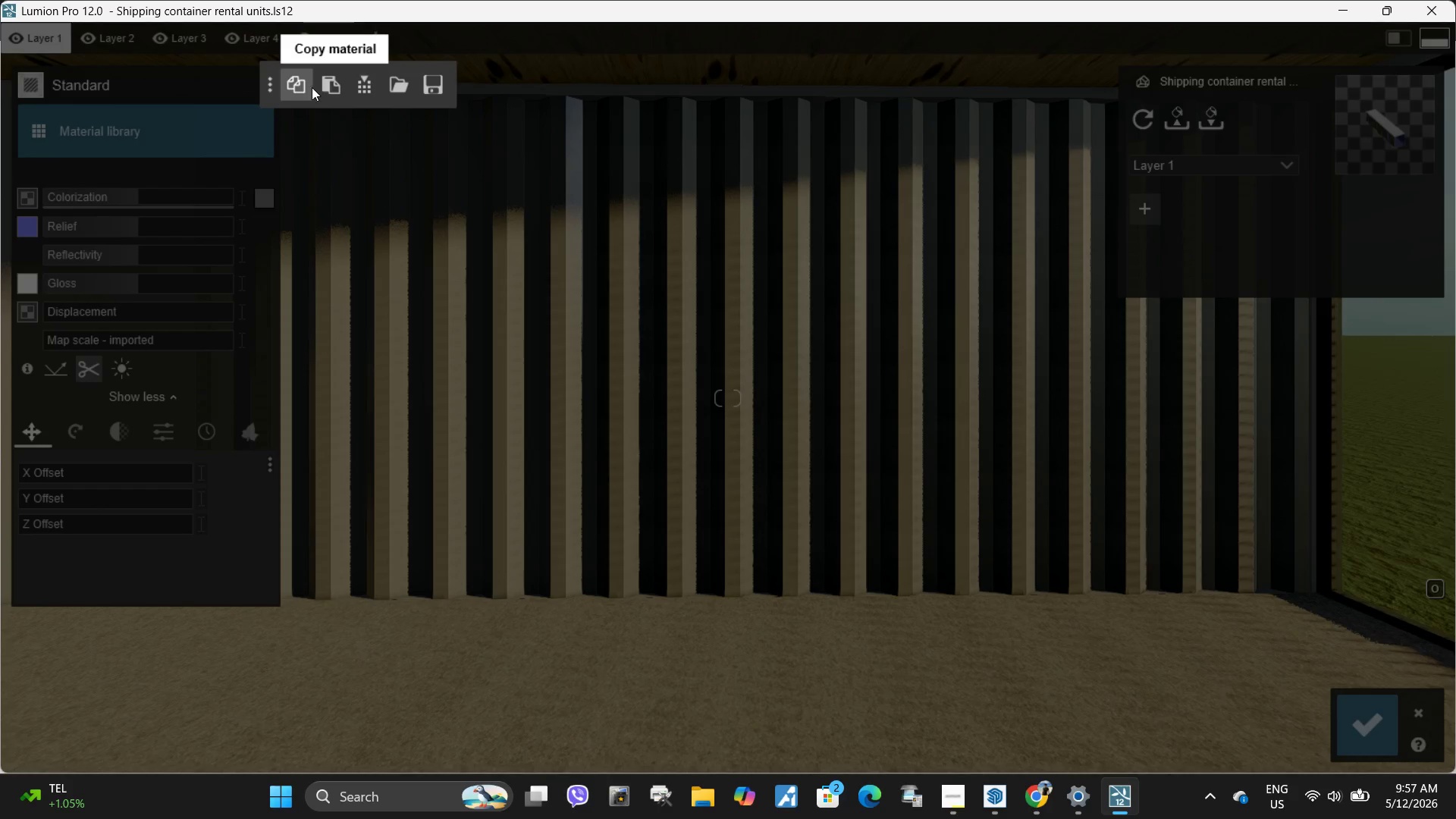 
left_click([325, 87])
 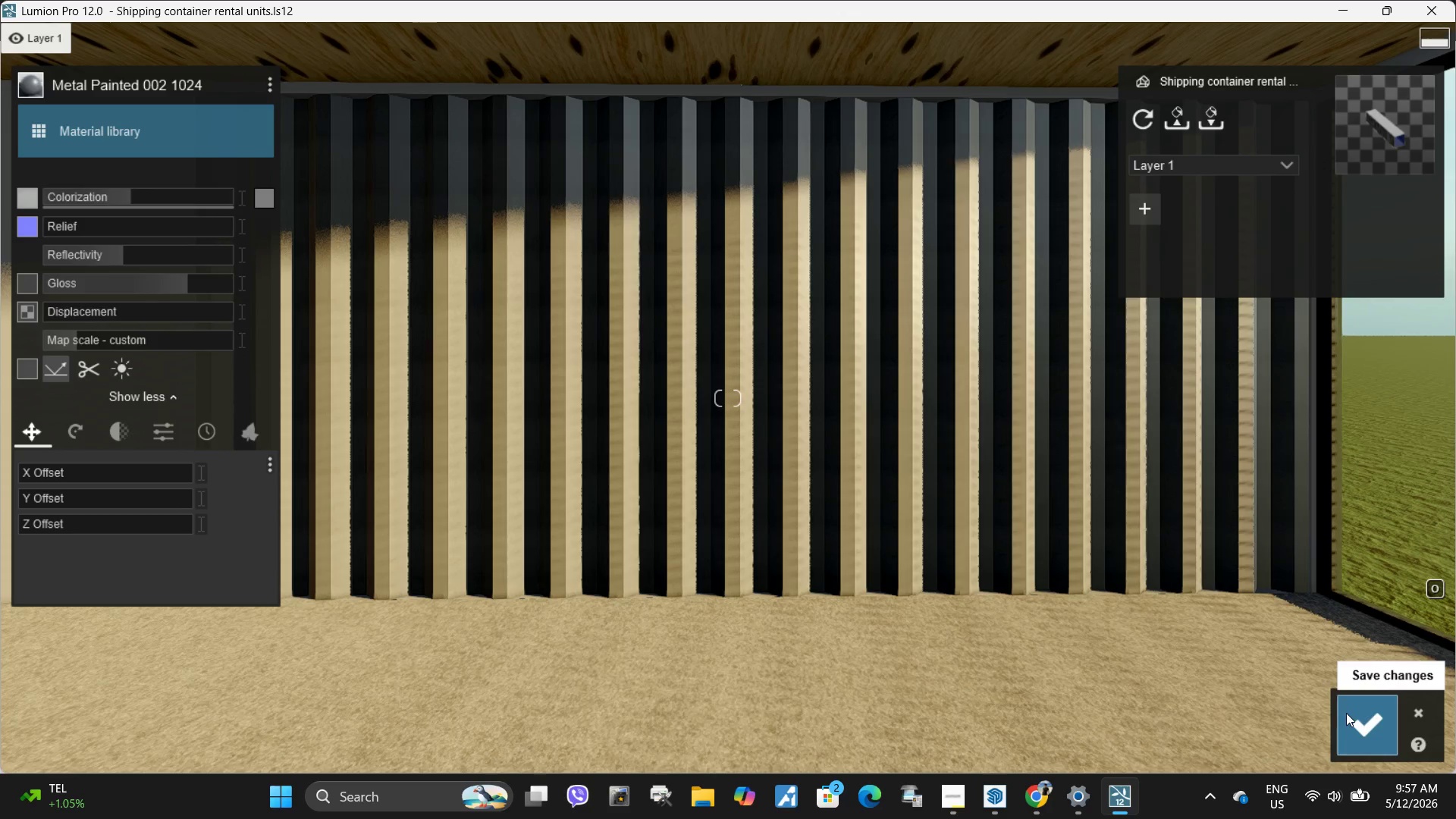 
left_click_drag(start_coordinate=[1417, 540], to_coordinate=[1417, 535])
 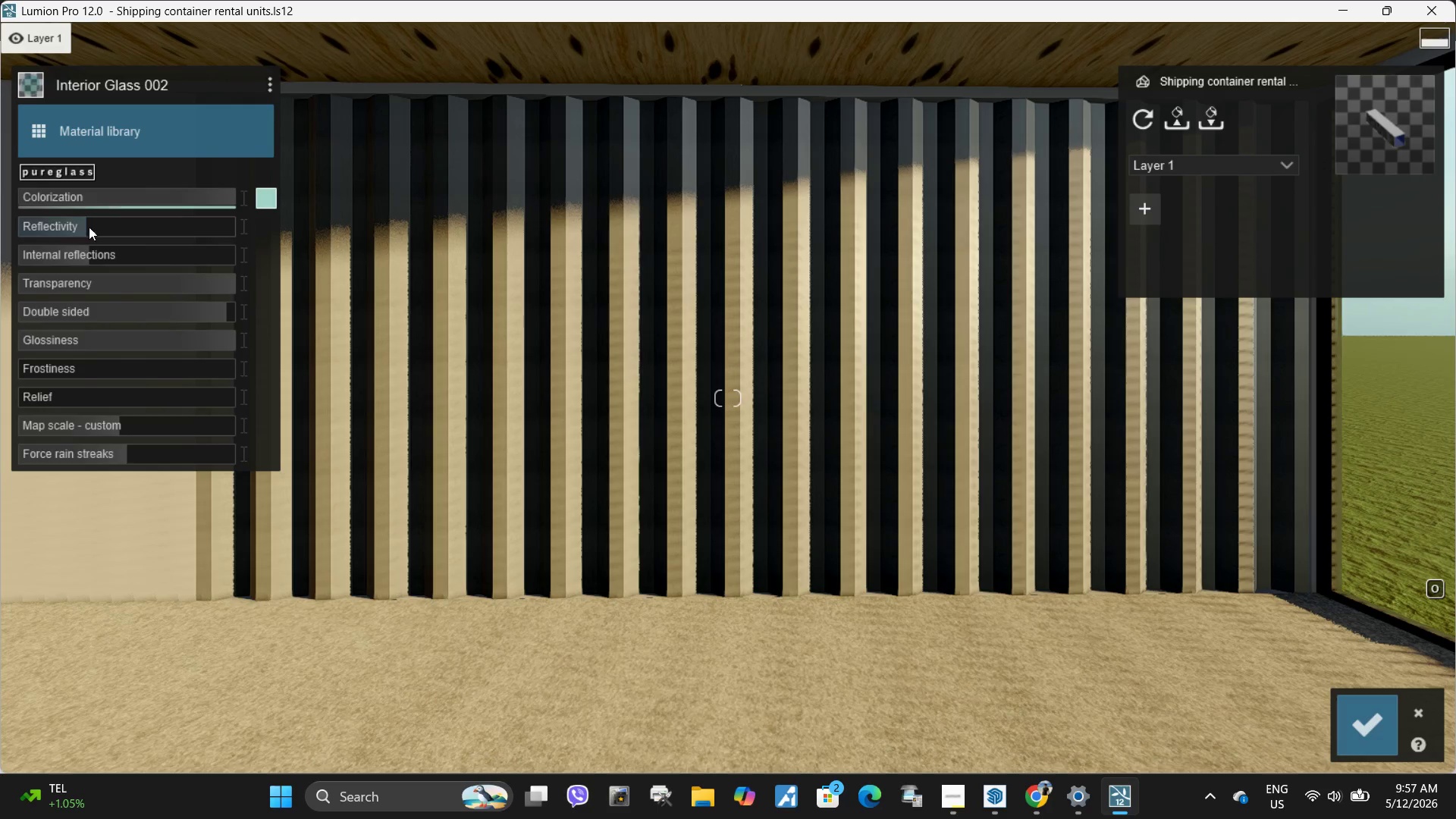 
left_click_drag(start_coordinate=[86, 225], to_coordinate=[140, 237])
 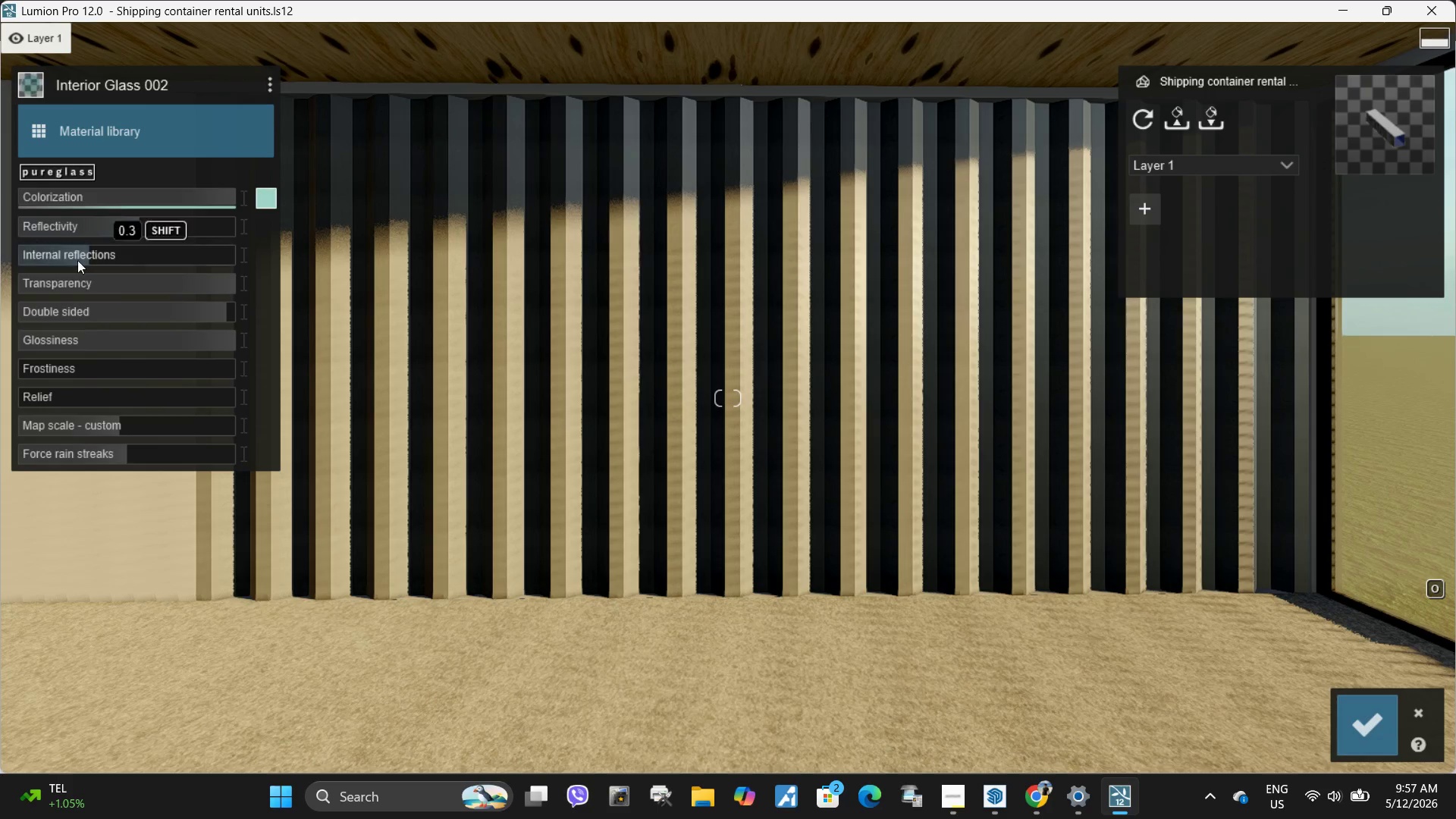 
left_click_drag(start_coordinate=[89, 256], to_coordinate=[112, 215])
 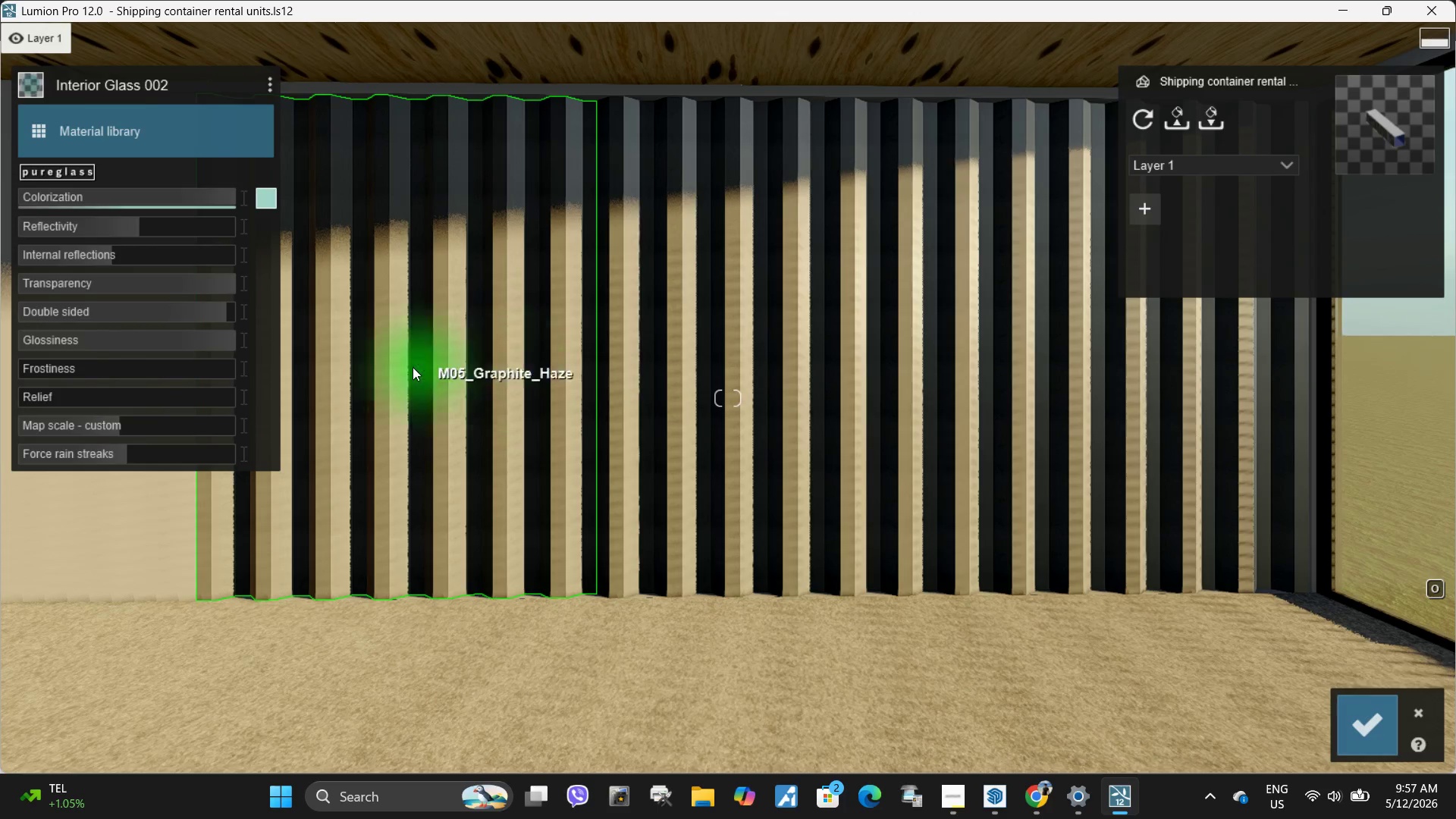 
left_click_drag(start_coordinate=[223, 340], to_coordinate=[147, 309])
 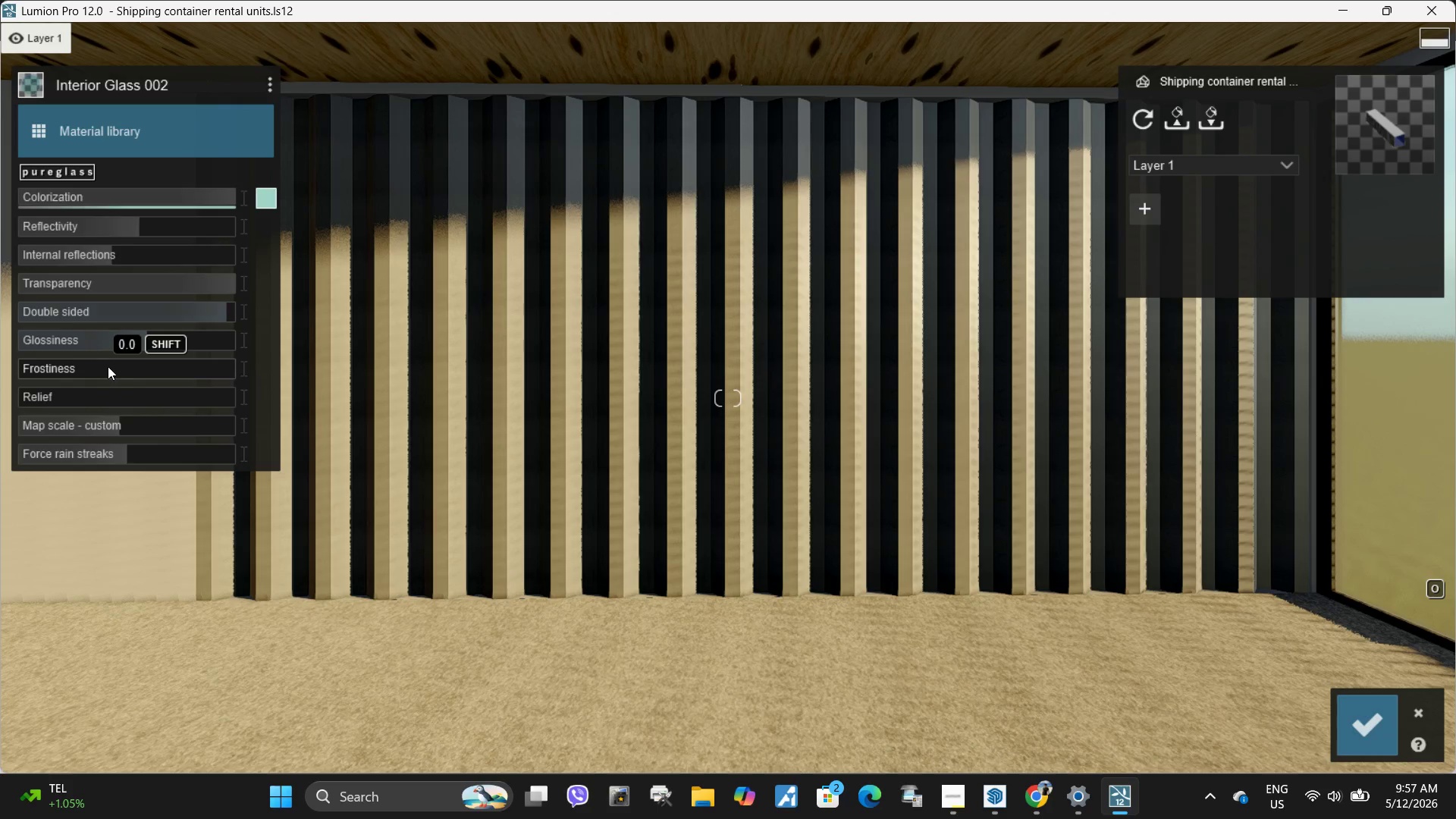 
left_click_drag(start_coordinate=[105, 367], to_coordinate=[20, 360])
 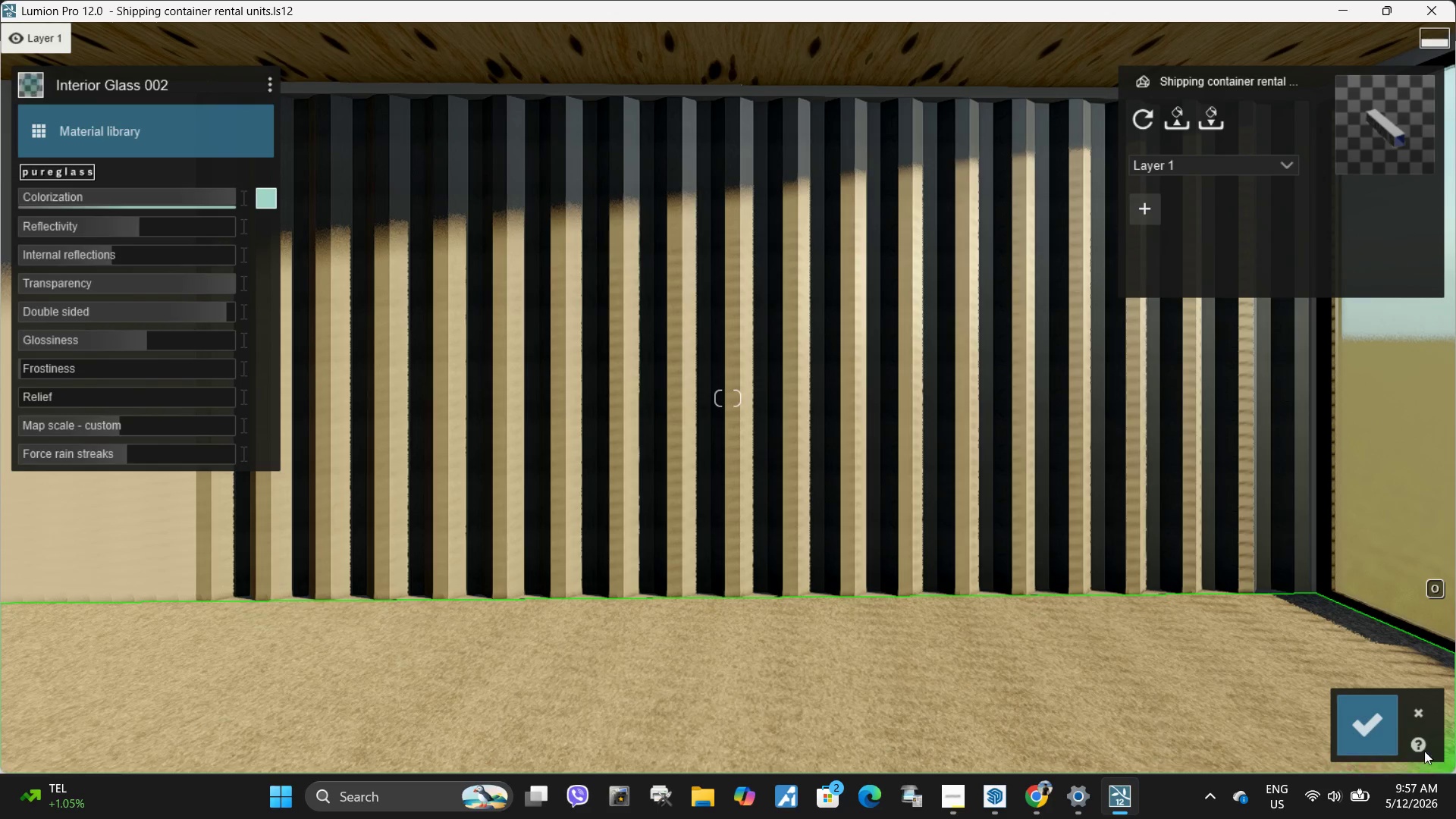 
left_click([1382, 736])
 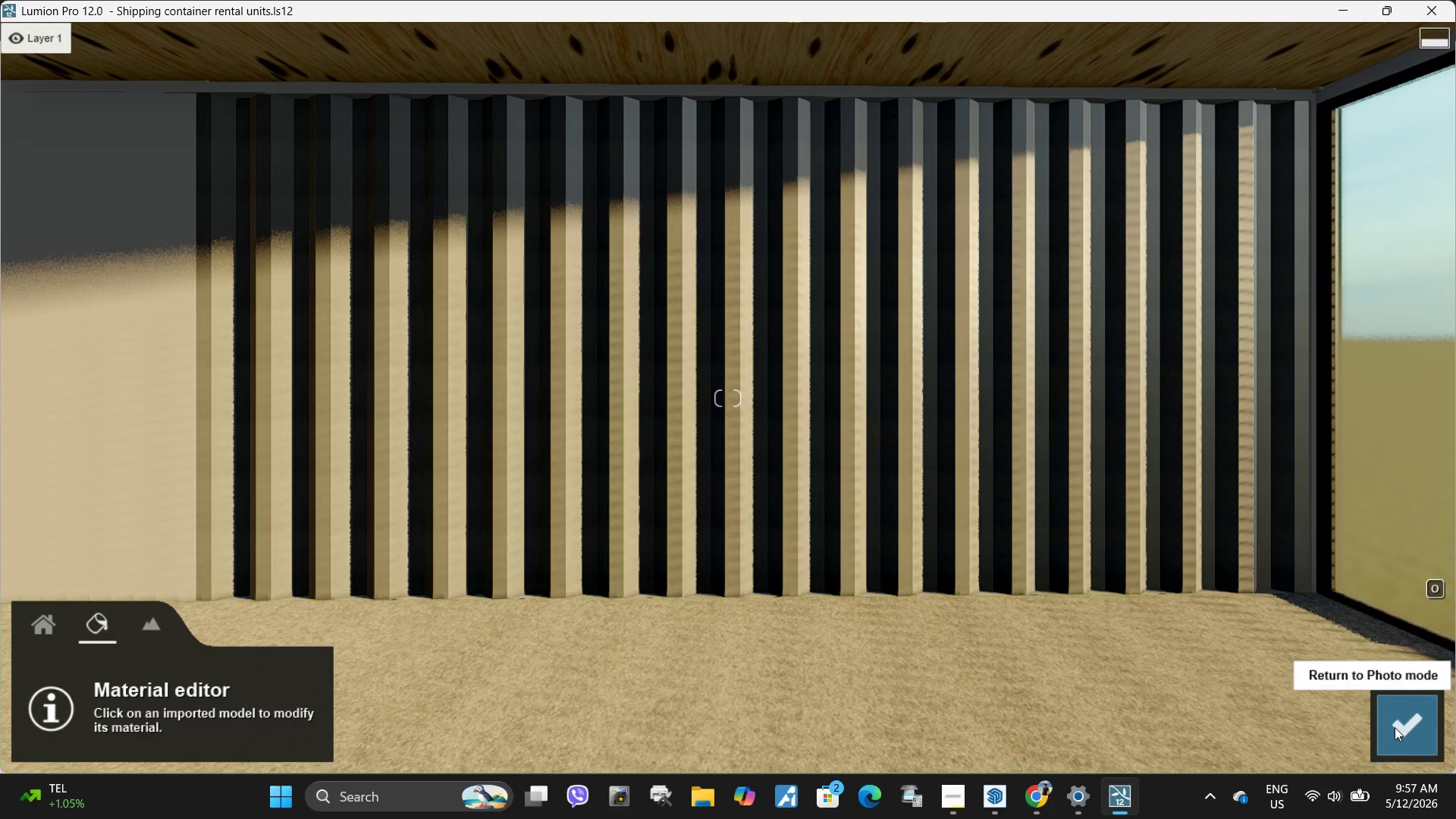 
left_click([1402, 722])
 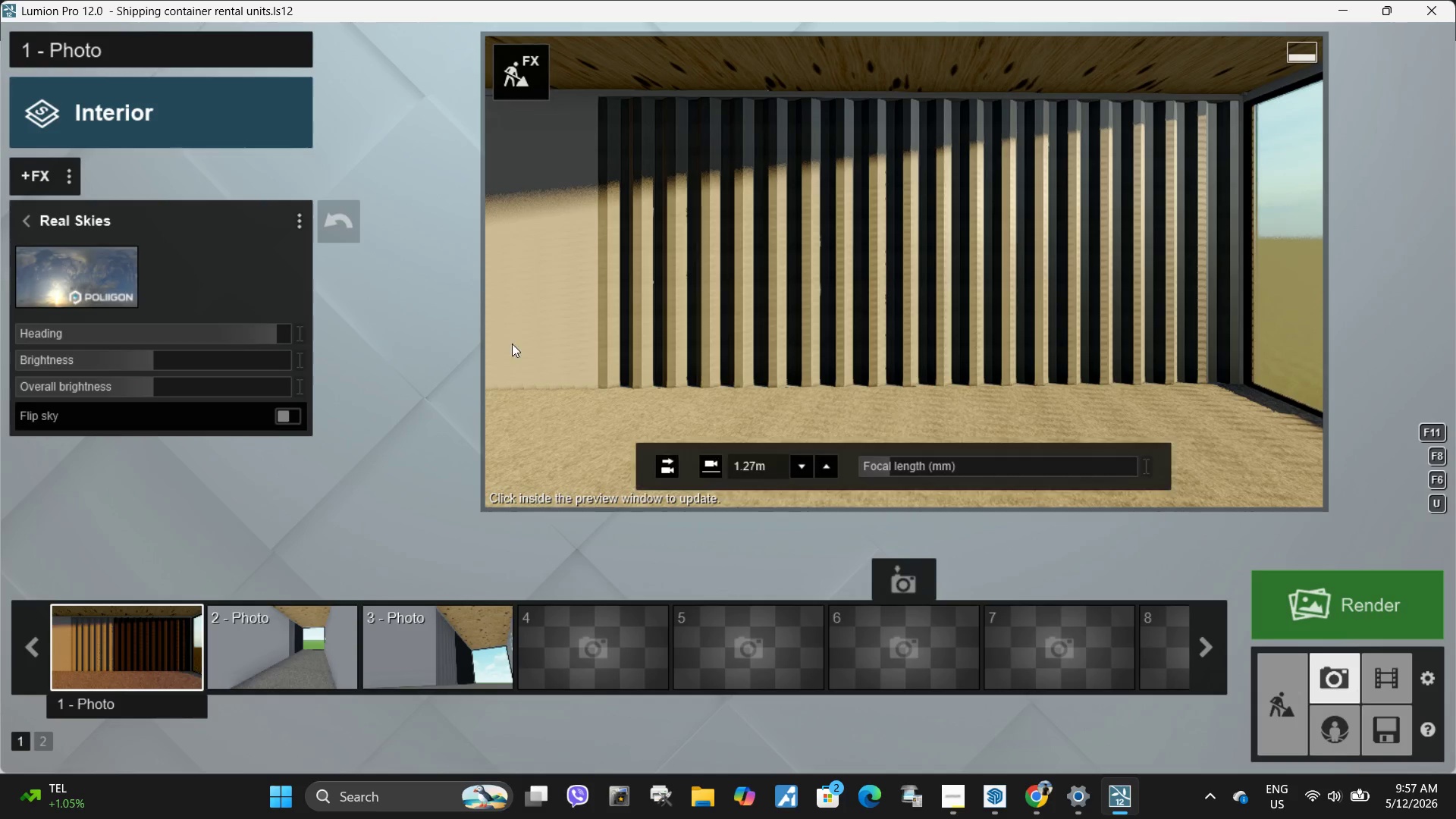 
left_click([814, 330])
 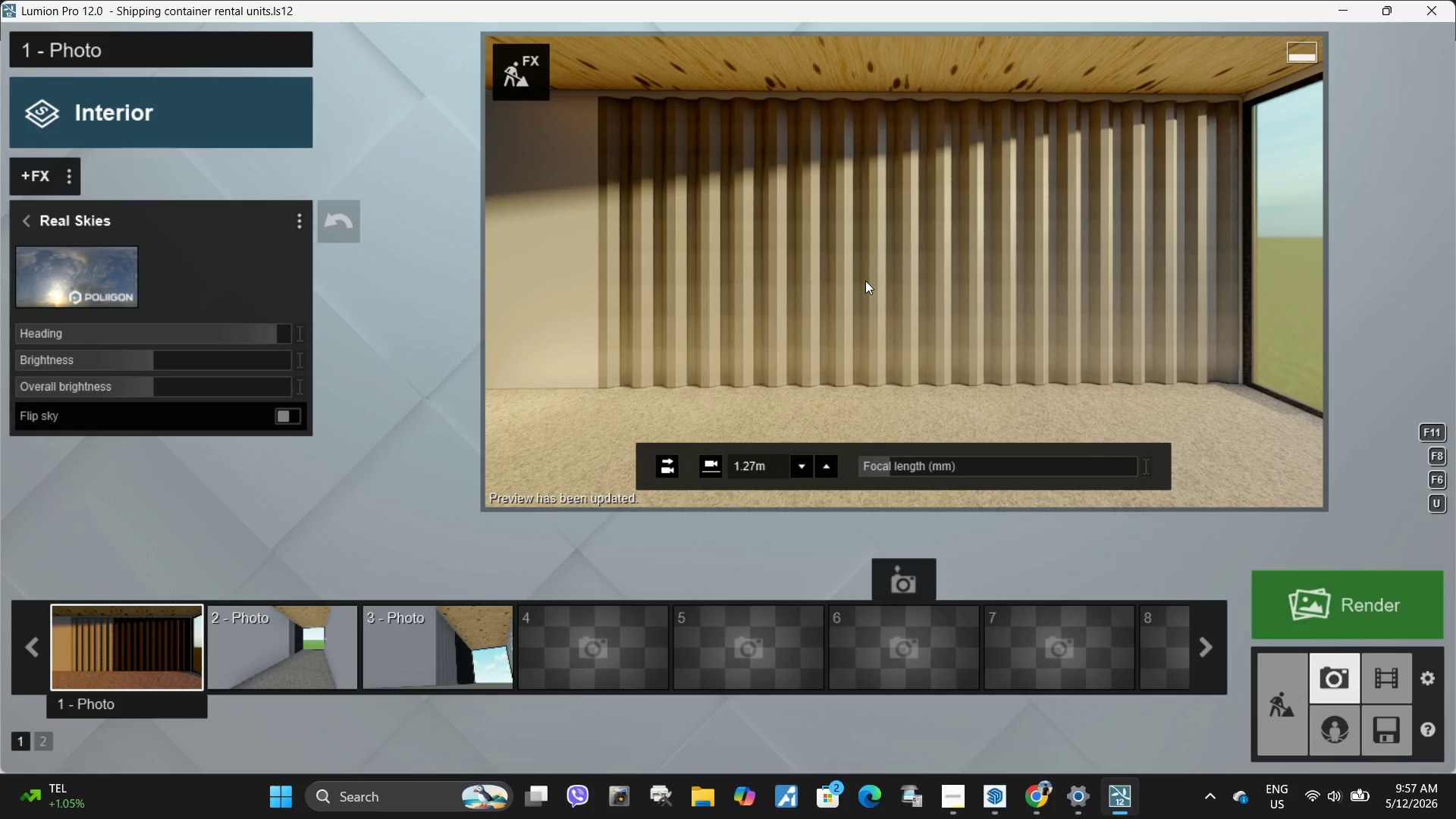 
hold_key(key=Space, duration=1.2)
 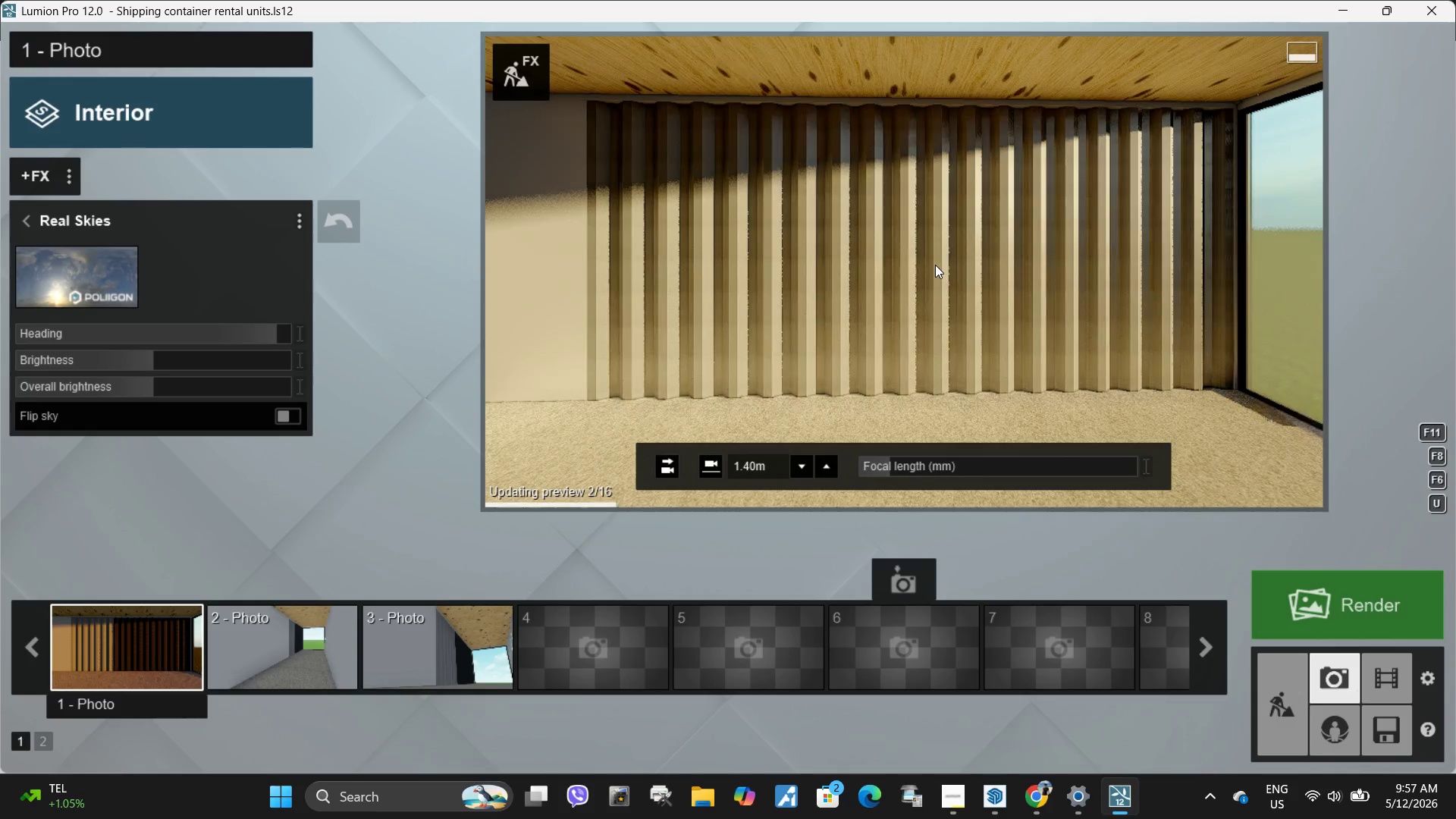 
type(qq)
 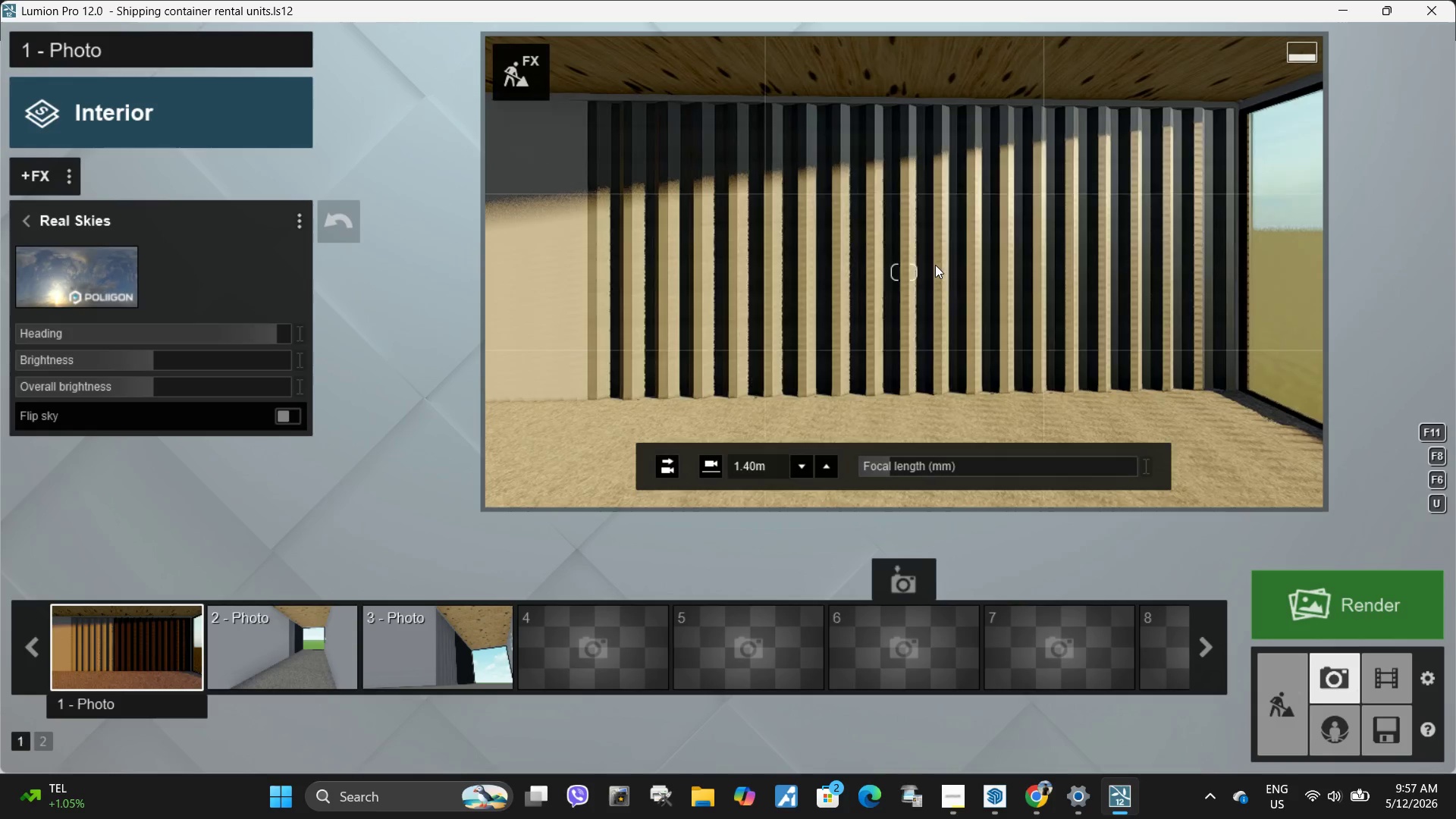 
left_click([935, 265])
 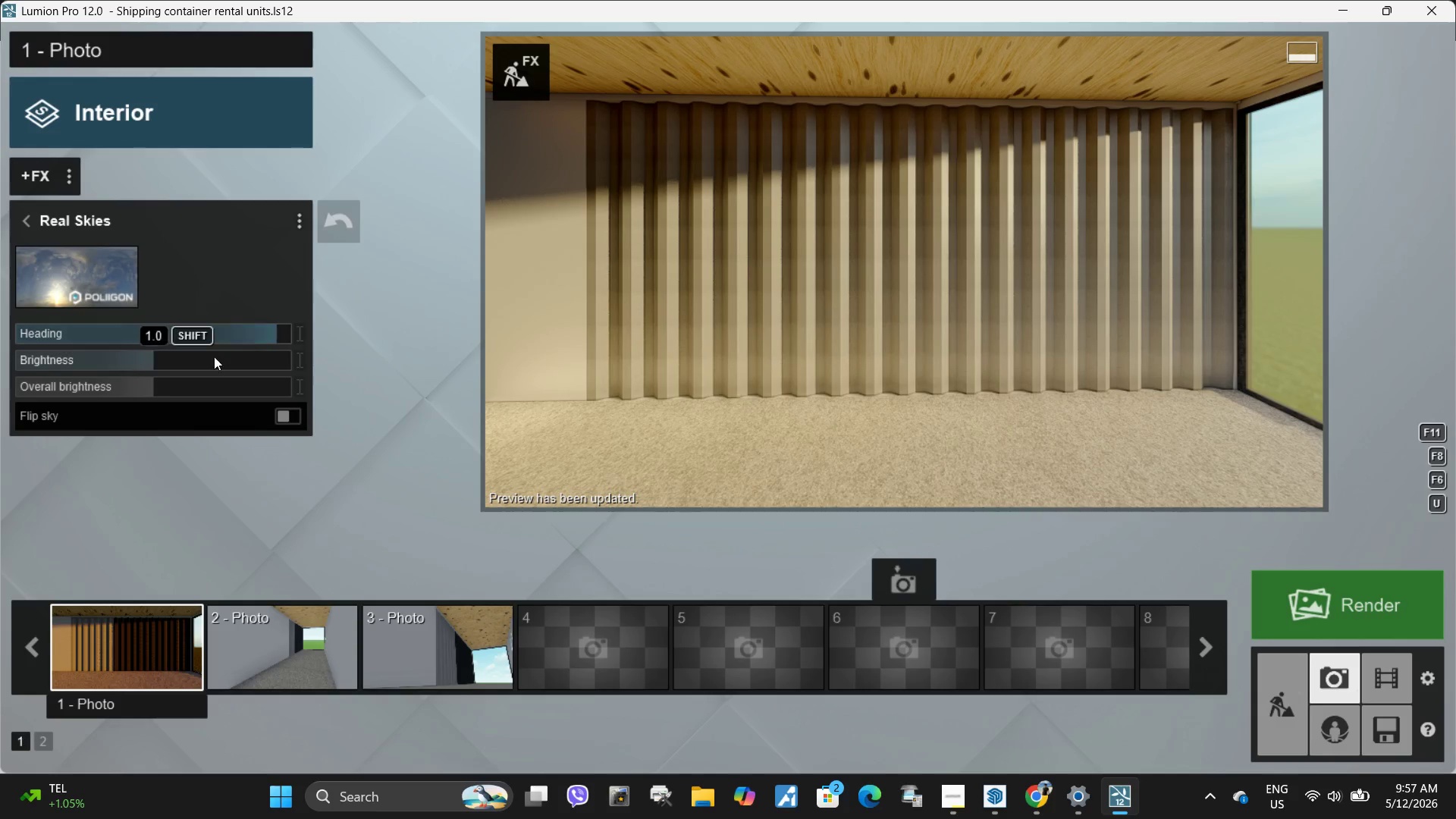 
left_click_drag(start_coordinate=[146, 355], to_coordinate=[108, 358])
 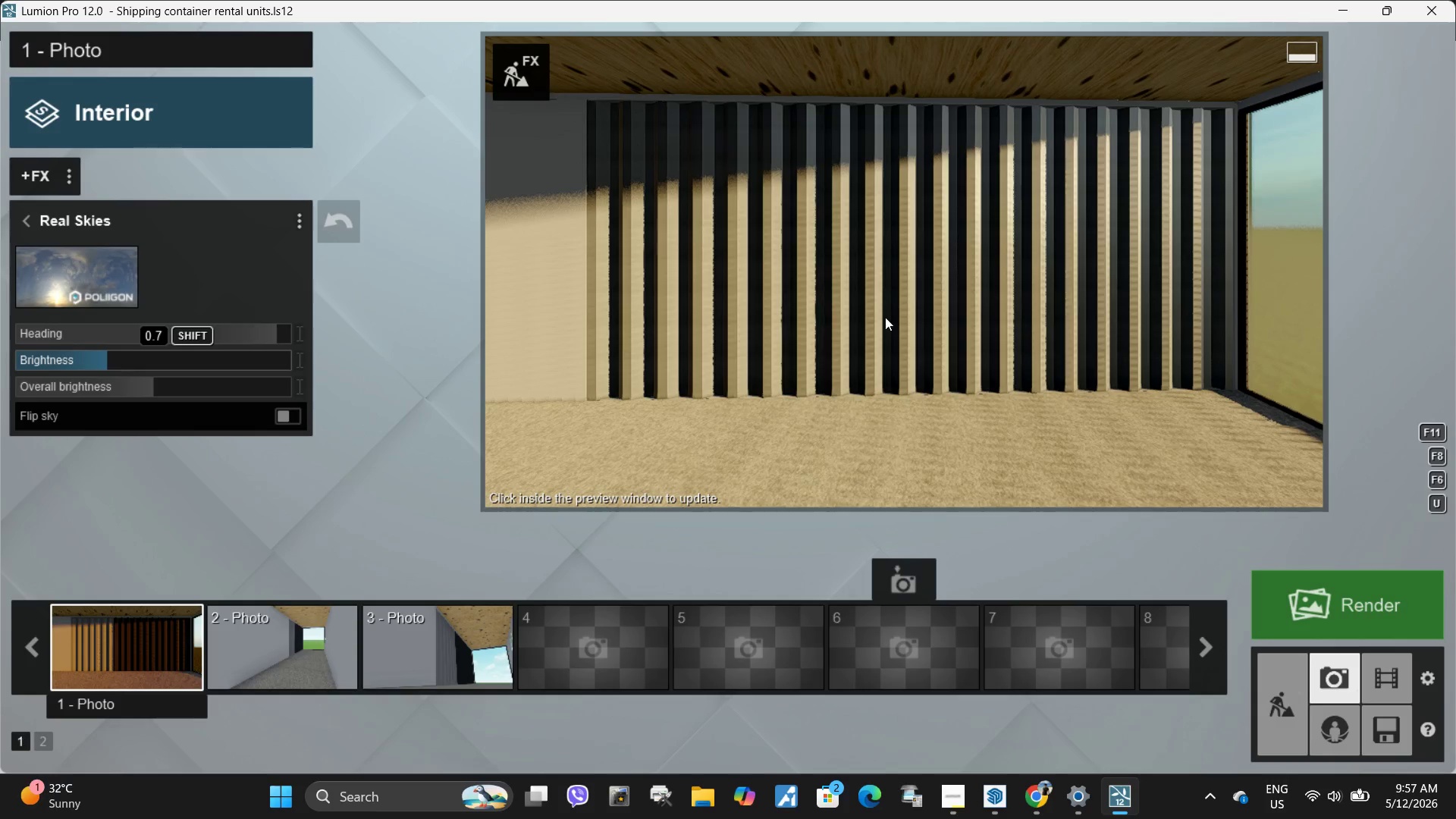 
left_click([890, 314])
 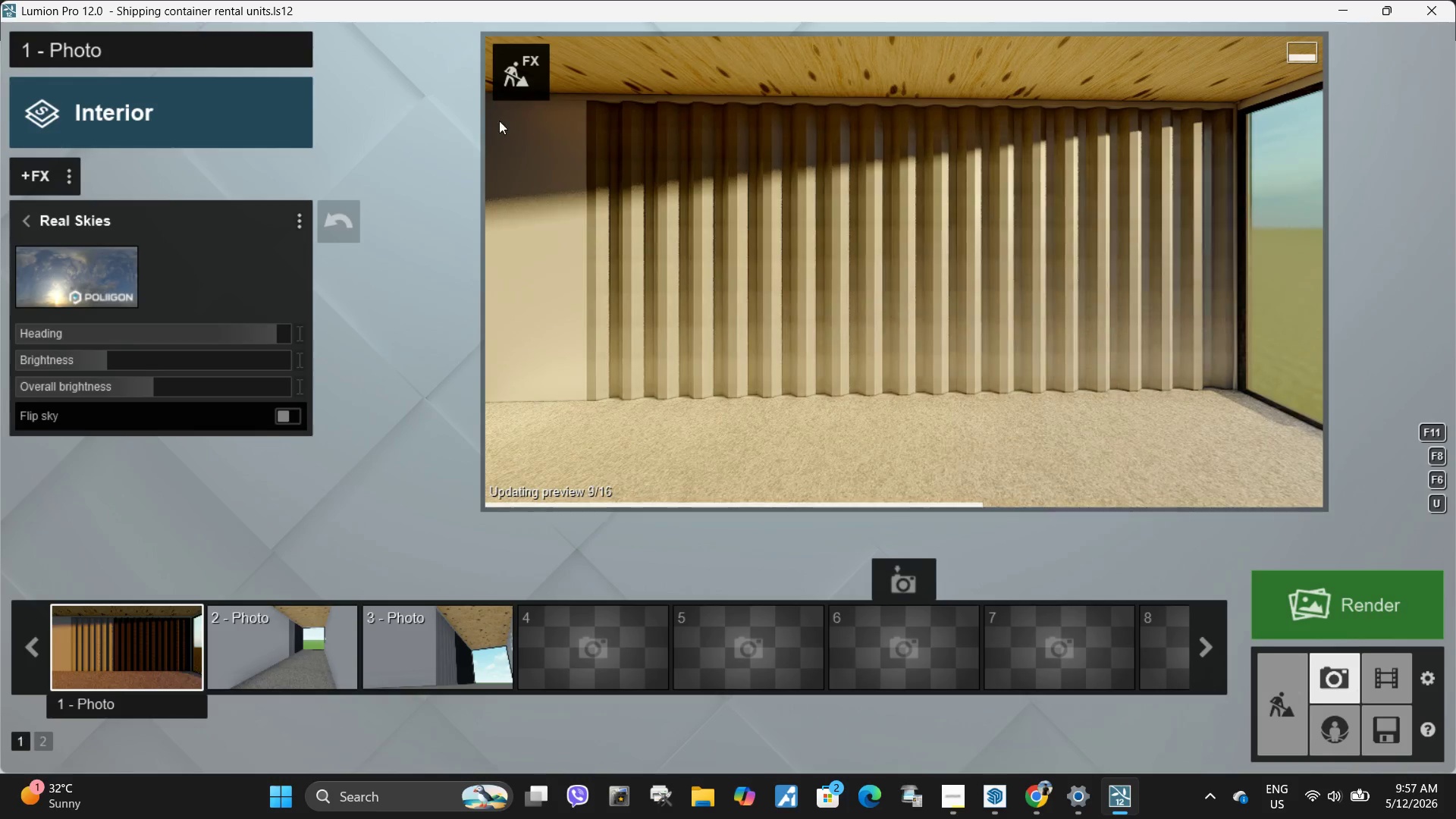 
left_click([522, 74])
 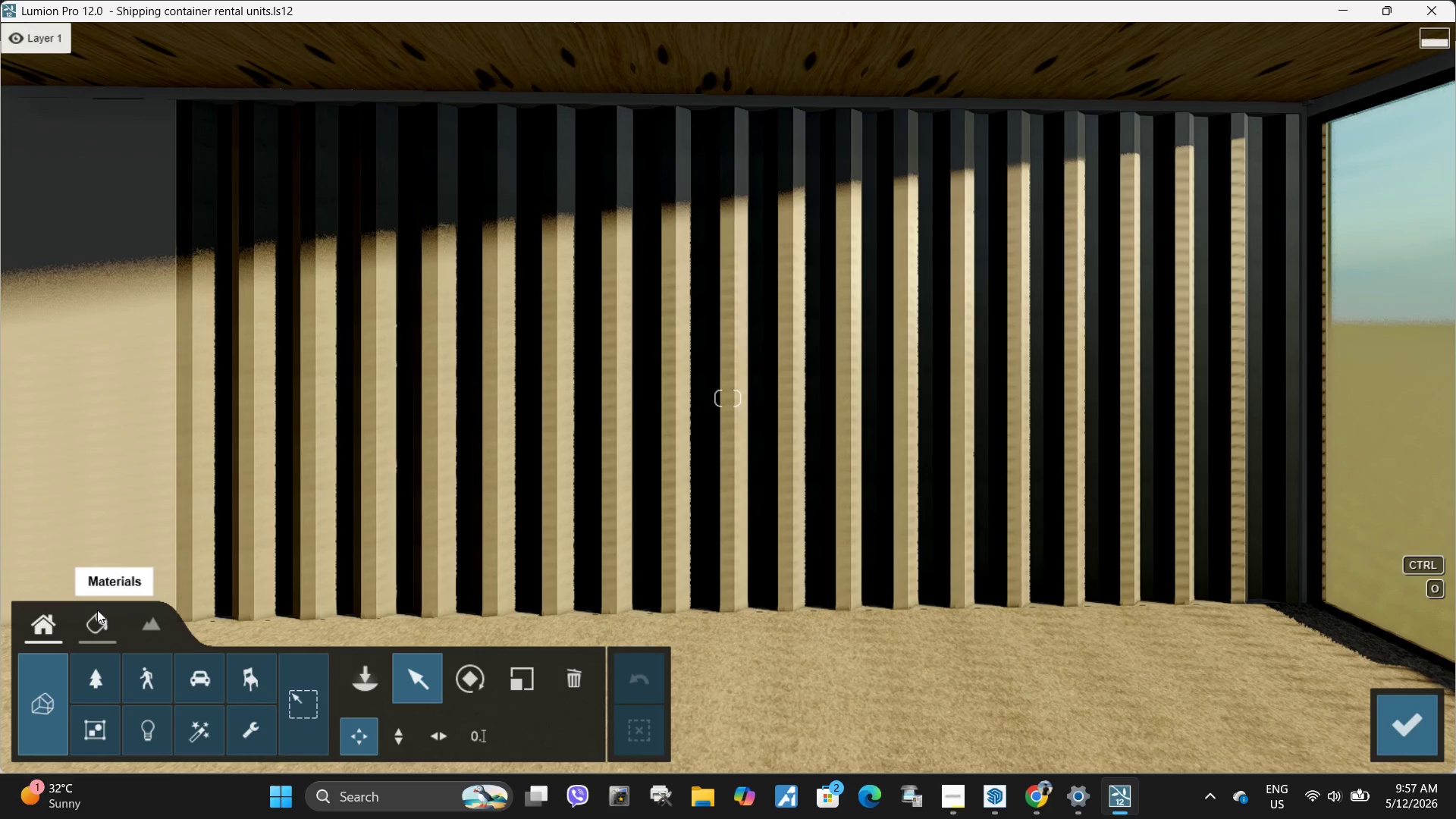 
double_click([349, 336])
 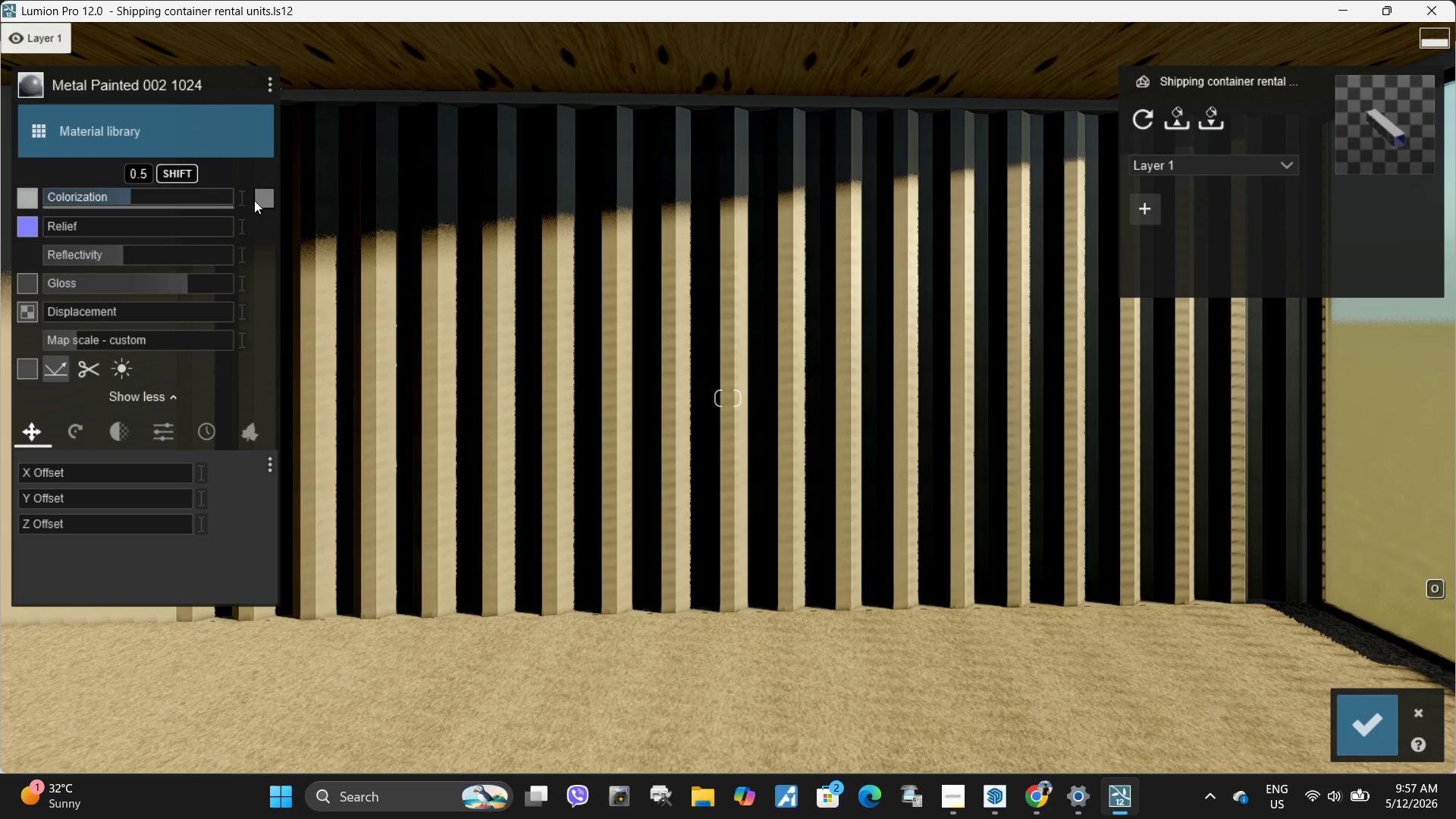 
left_click([265, 200])
 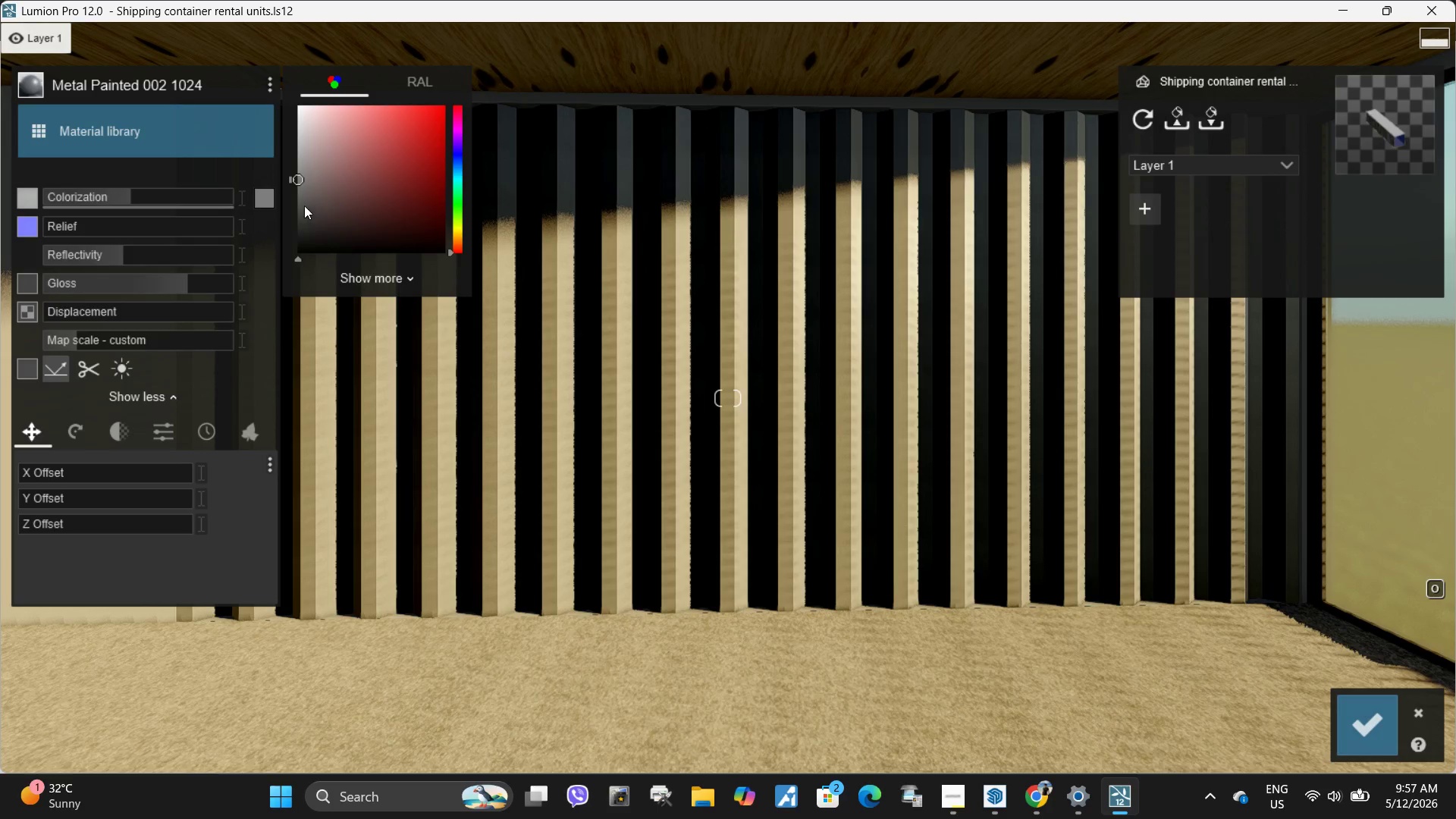 
left_click_drag(start_coordinate=[301, 187], to_coordinate=[290, 209])
 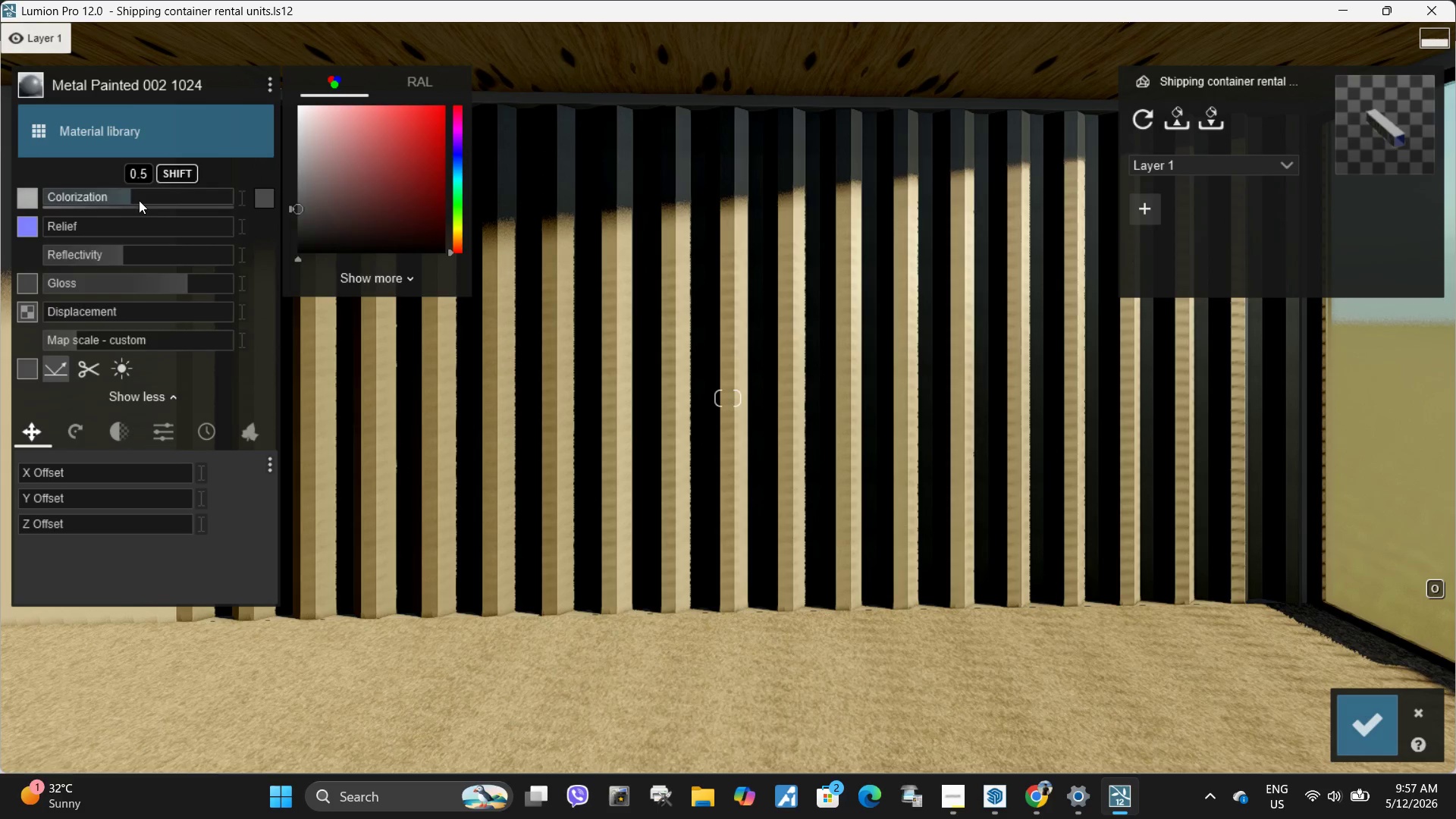 
left_click_drag(start_coordinate=[136, 199], to_coordinate=[193, 196])
 